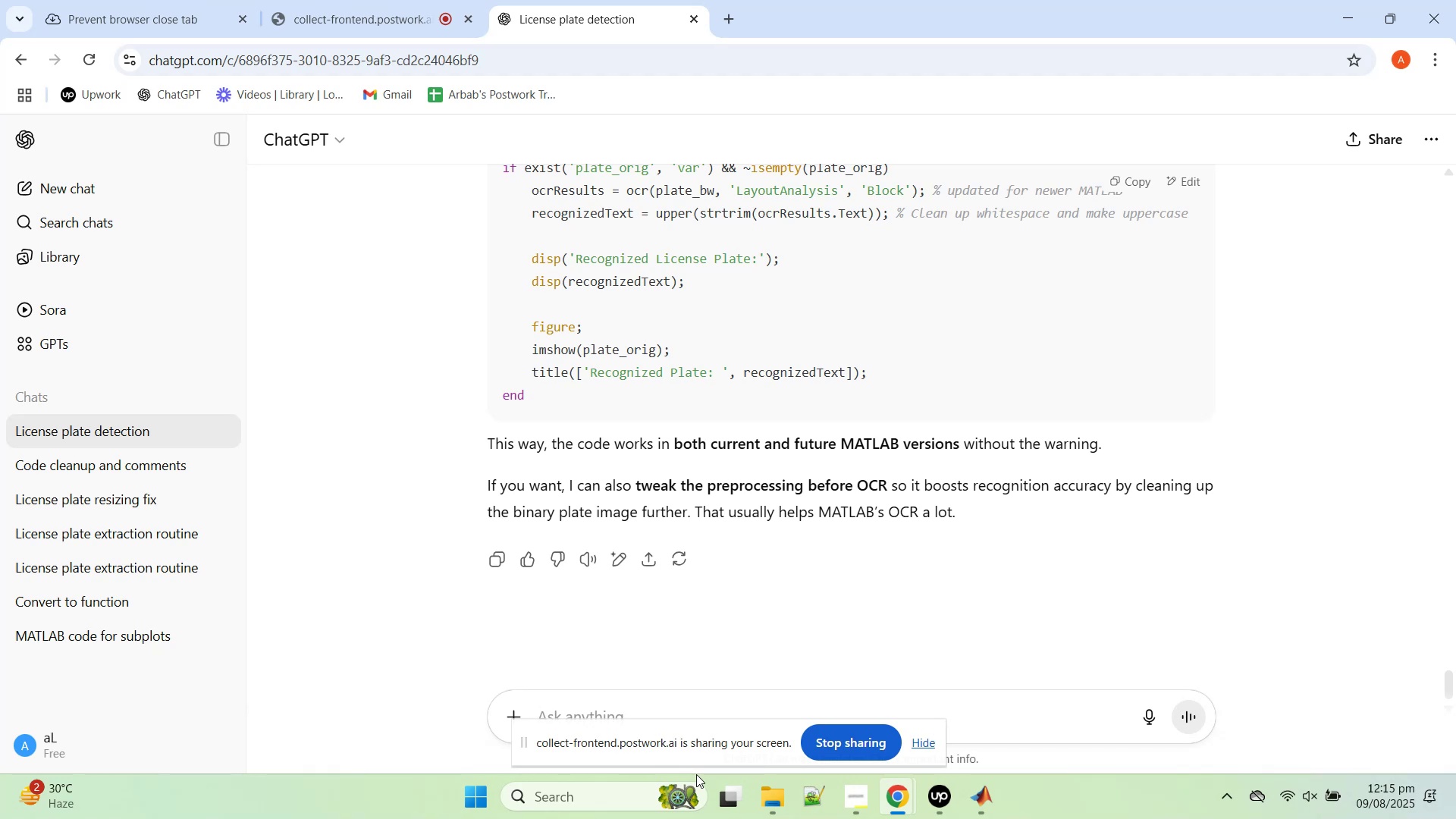 
wait(16.19)
 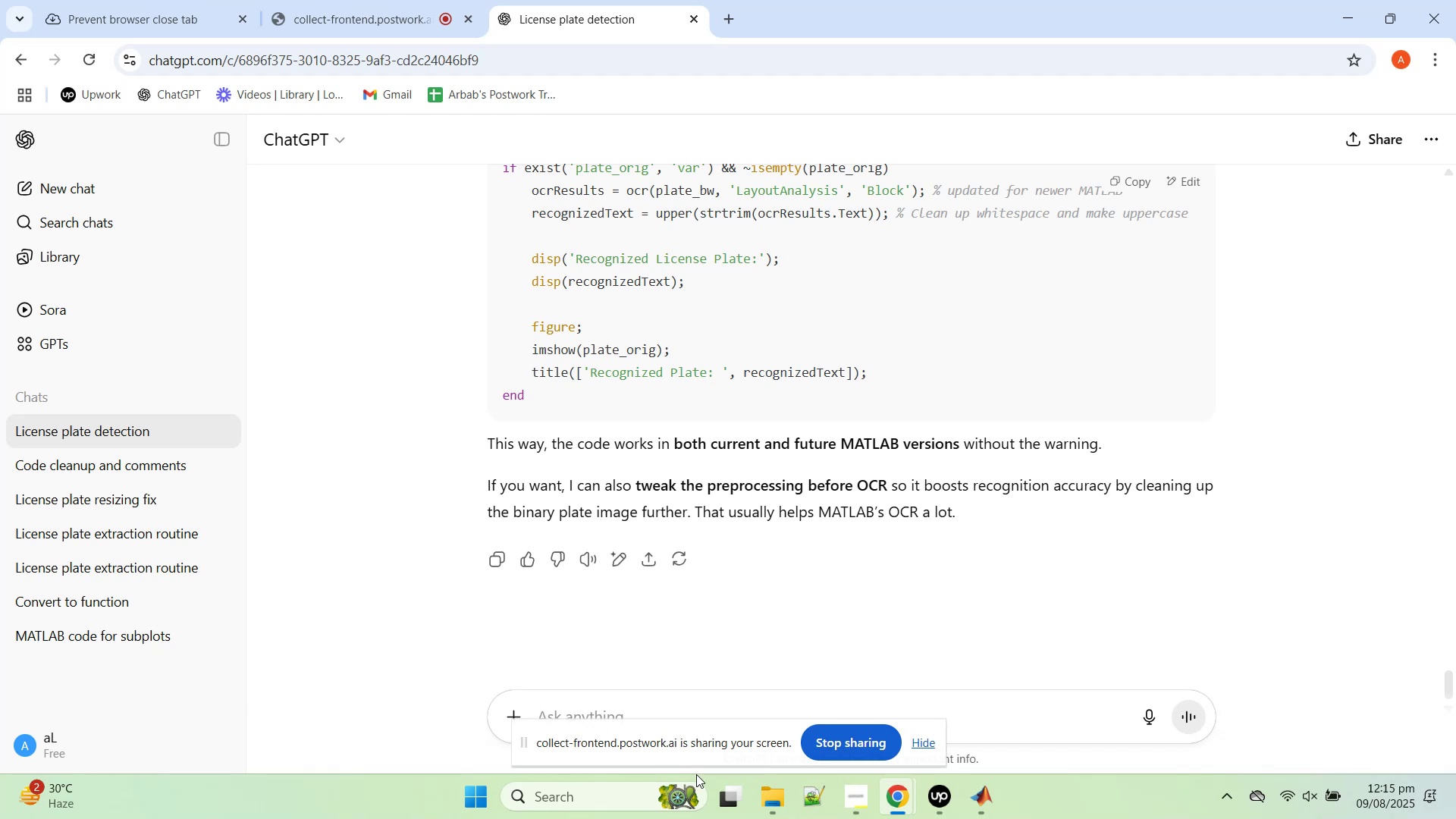 
left_click_drag(start_coordinate=[526, 738], to_coordinate=[802, 337])
 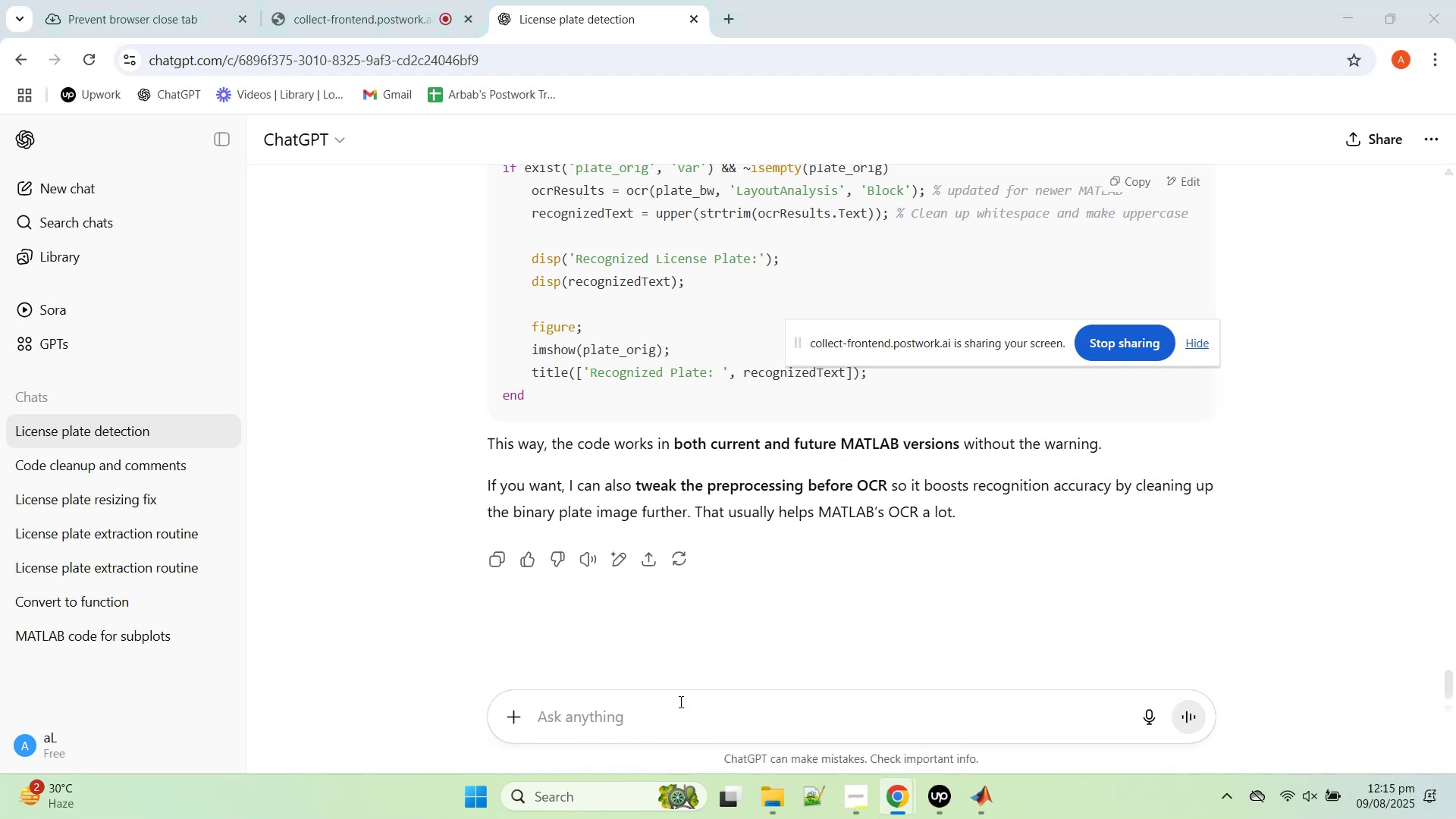 
left_click([664, 715])
 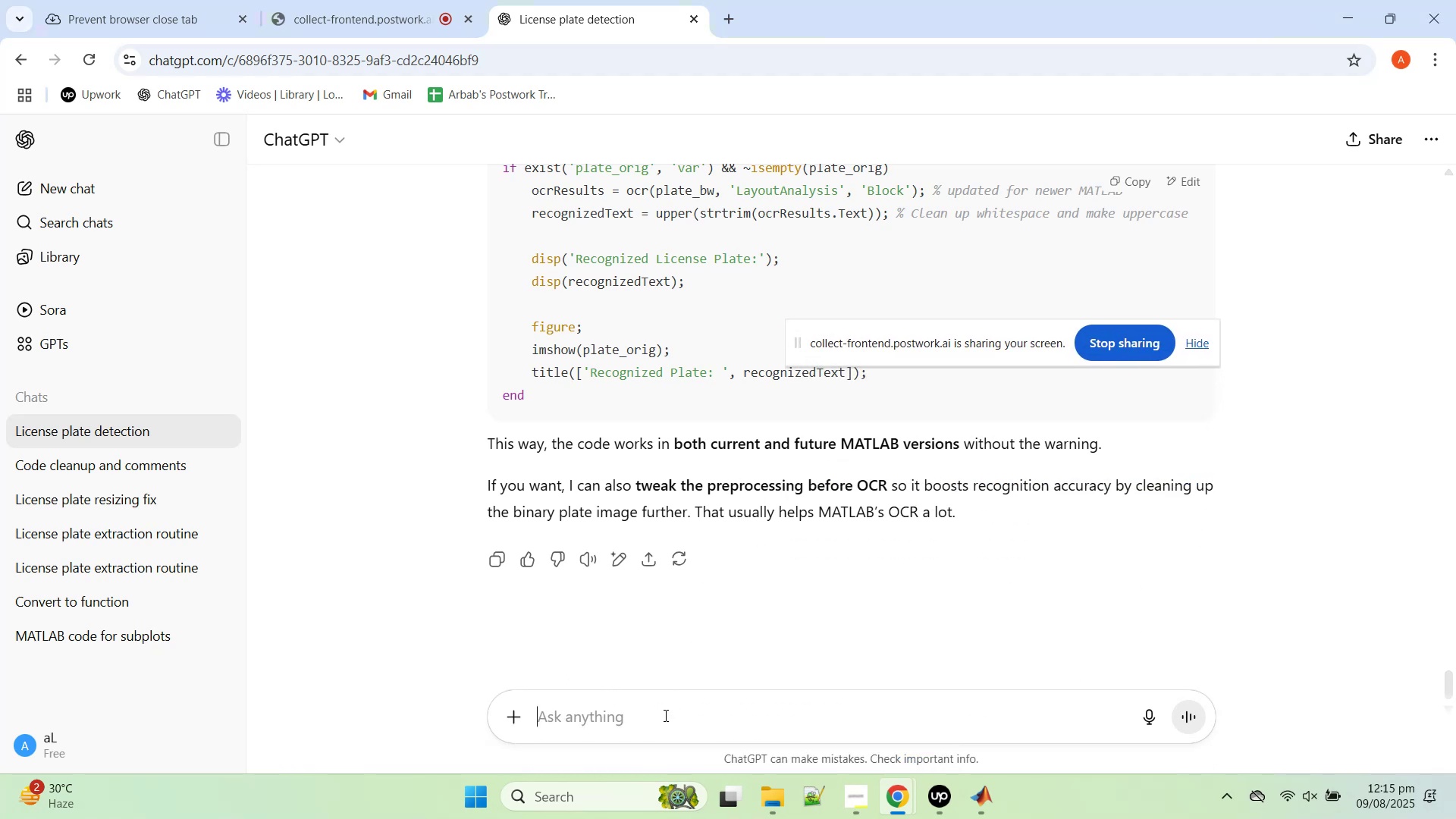 
type(this is the final version that i have)
 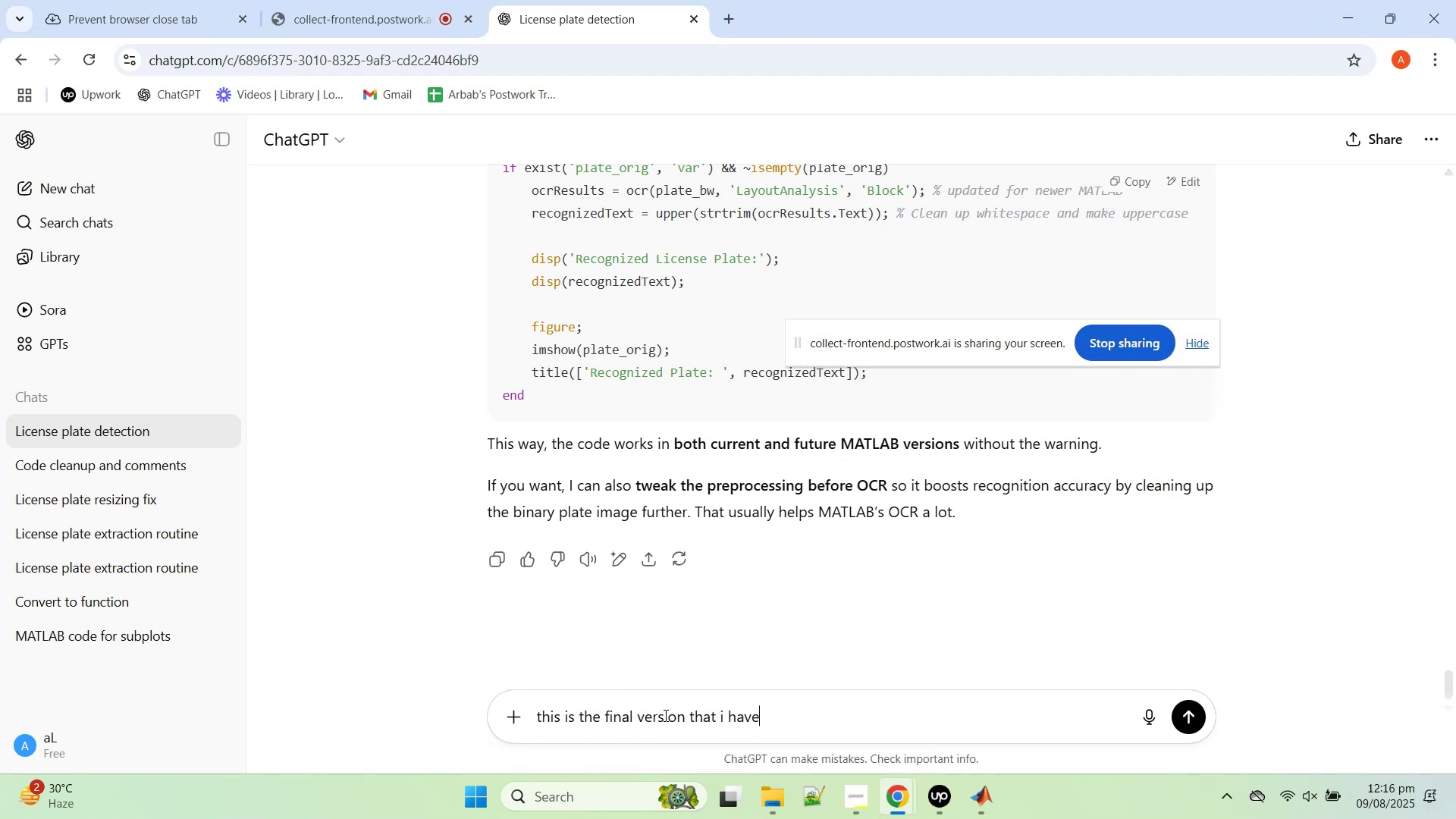 
key(Shift+Enter)
 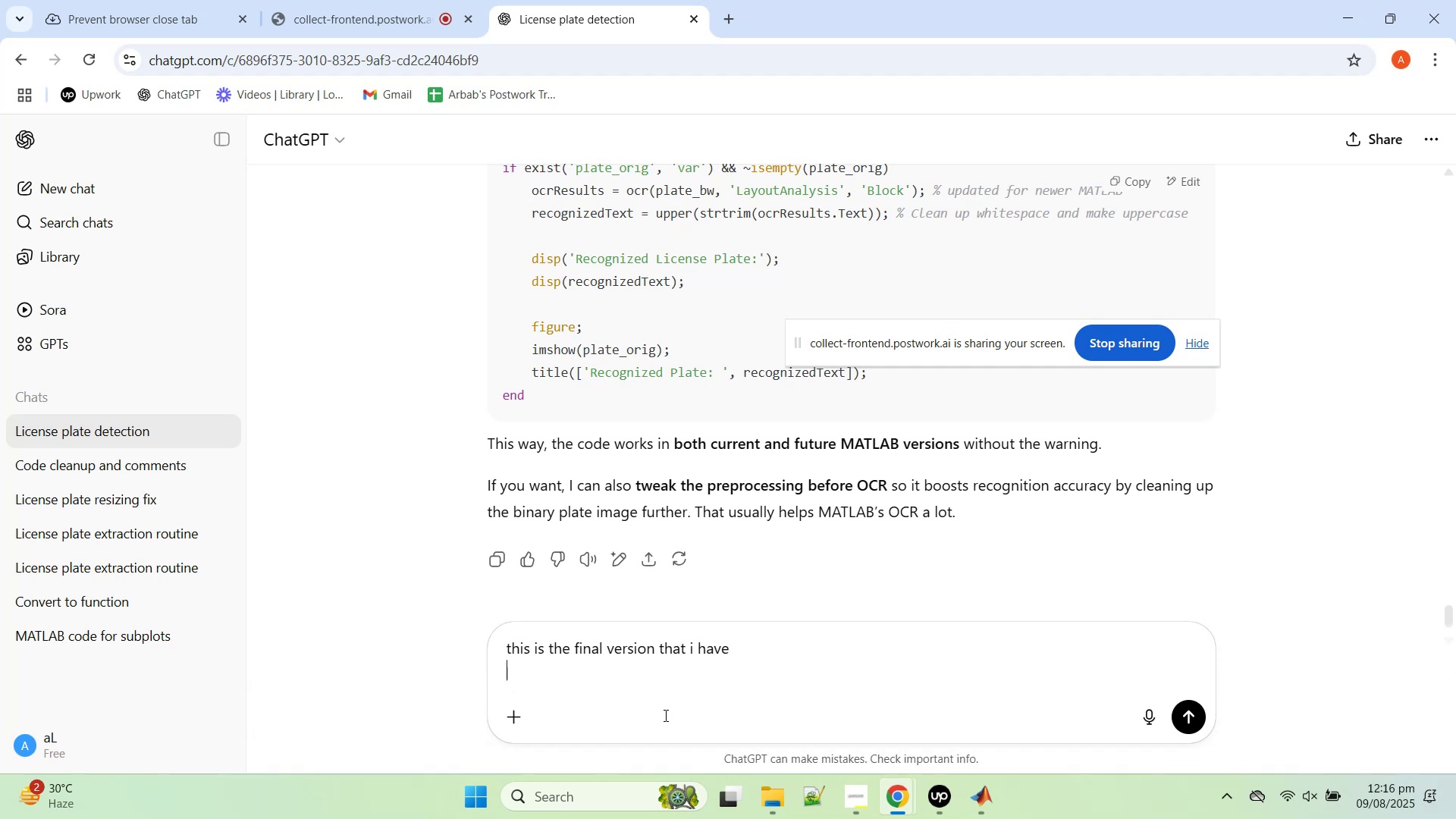 
key(Control+V)
 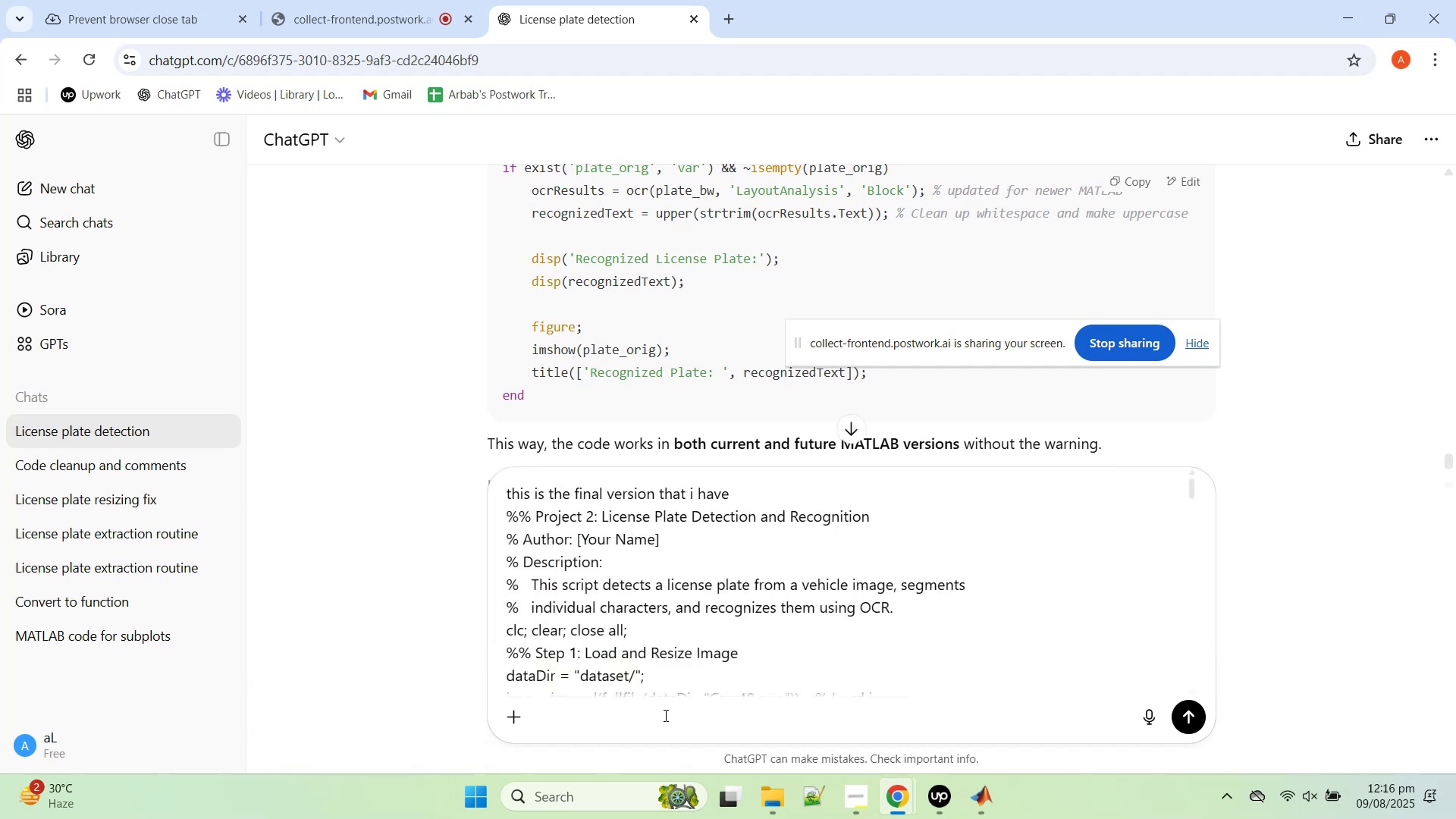 
key(Shift+Enter)
 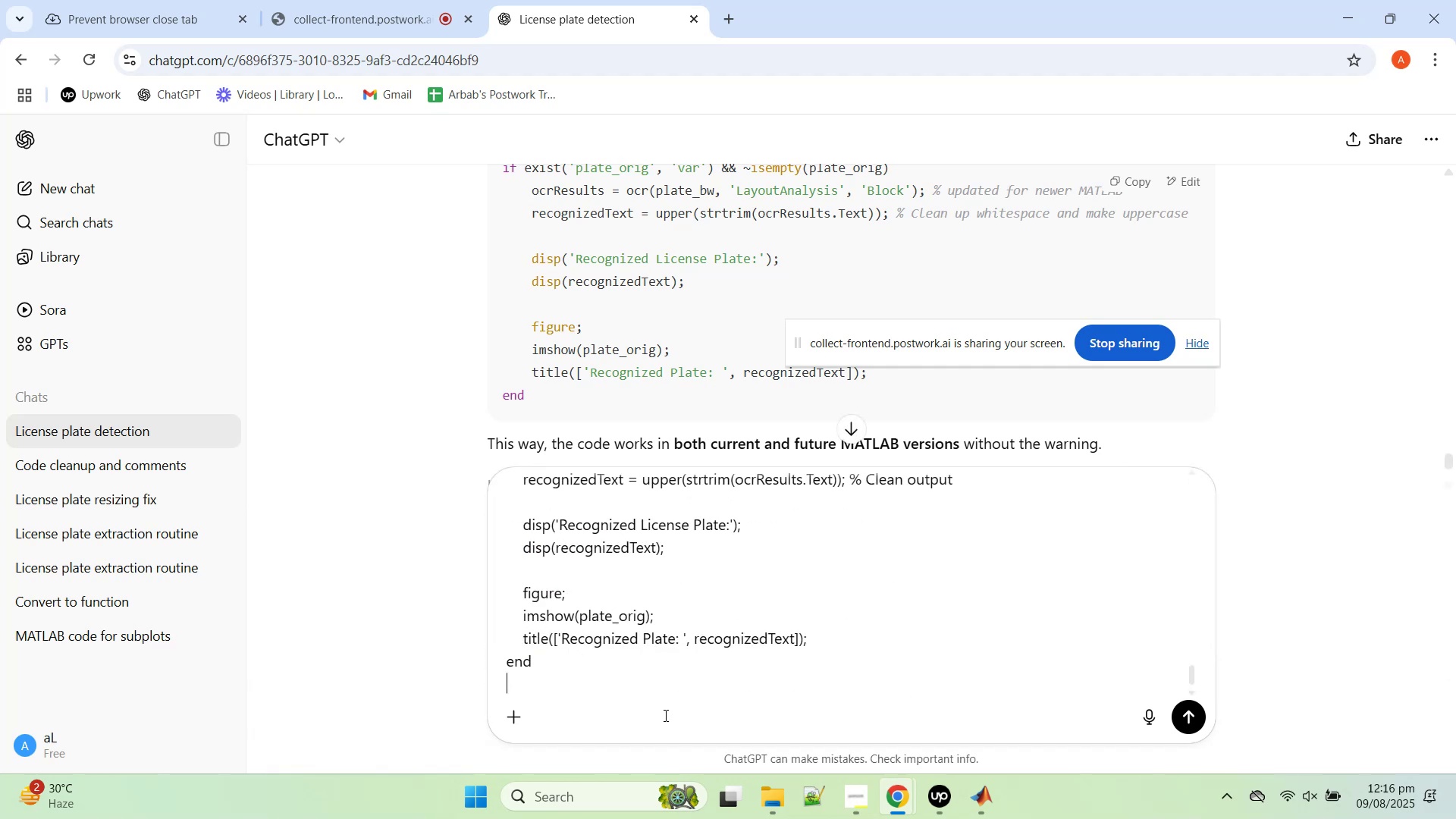 
key(Shift+Enter)
 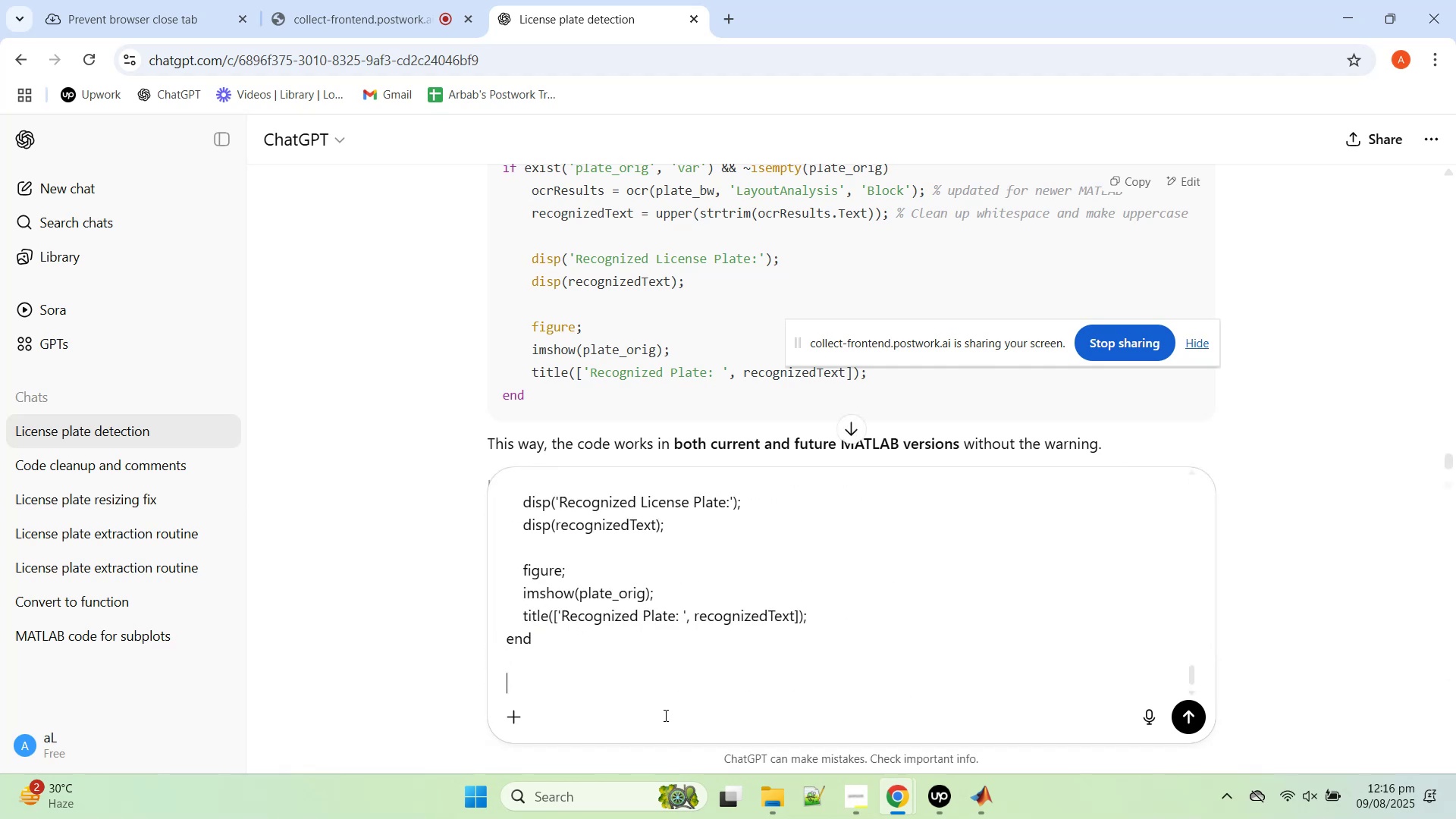 
key(Shift+Enter)
 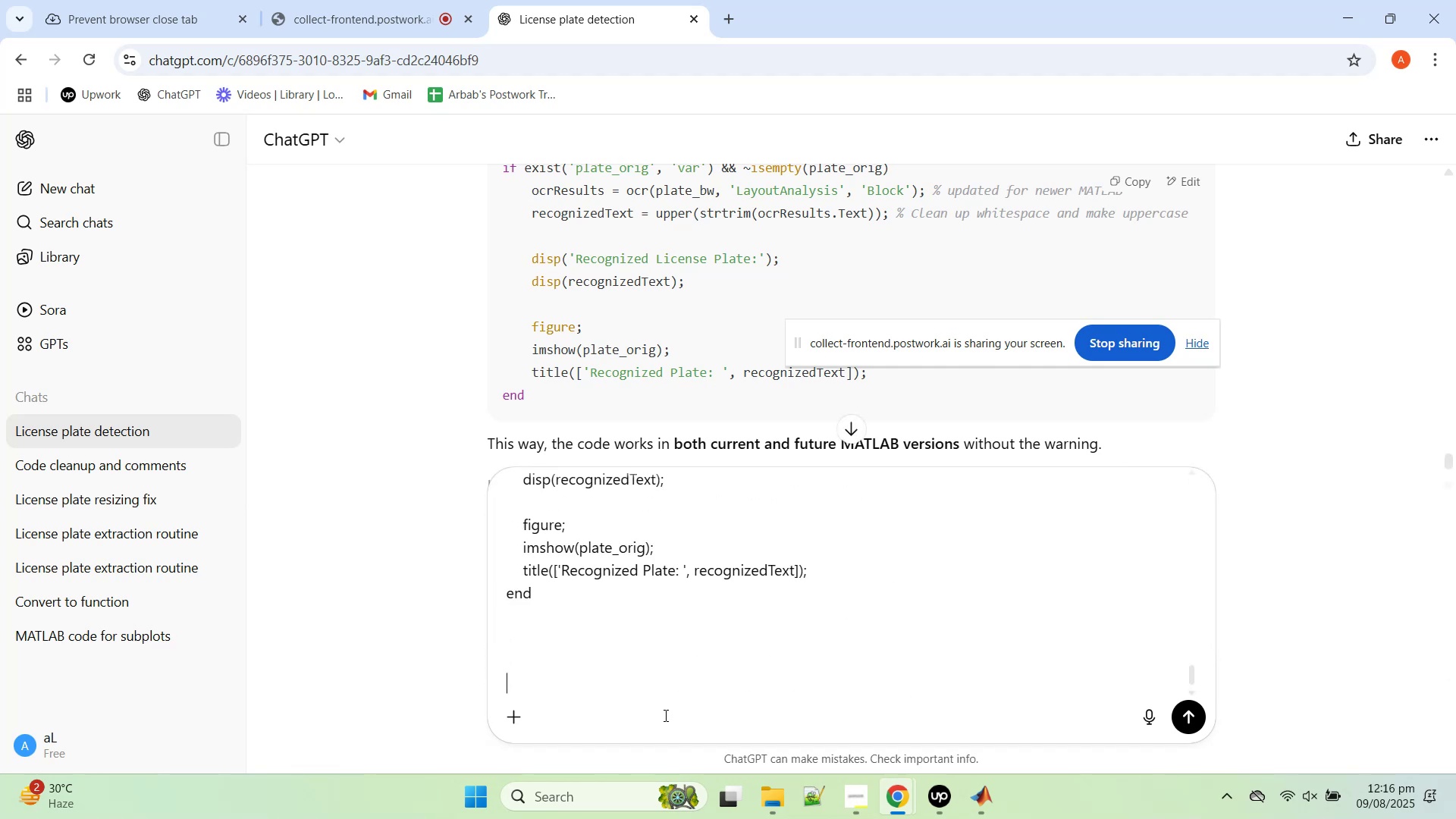 
key(Shift+Enter)
 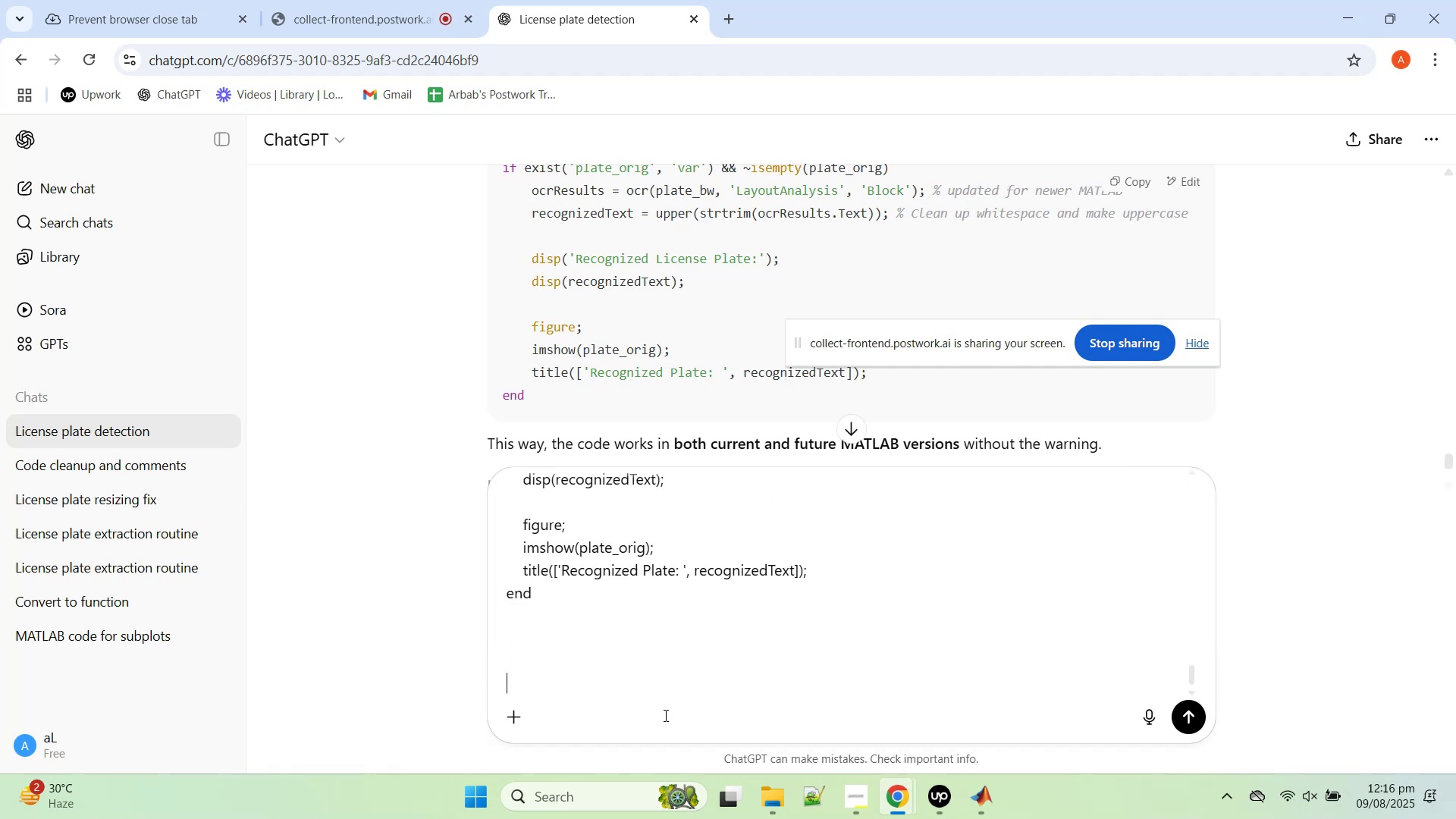 
type(I wantr )
key(Backspace)
key(Backspace)
type( now to )
 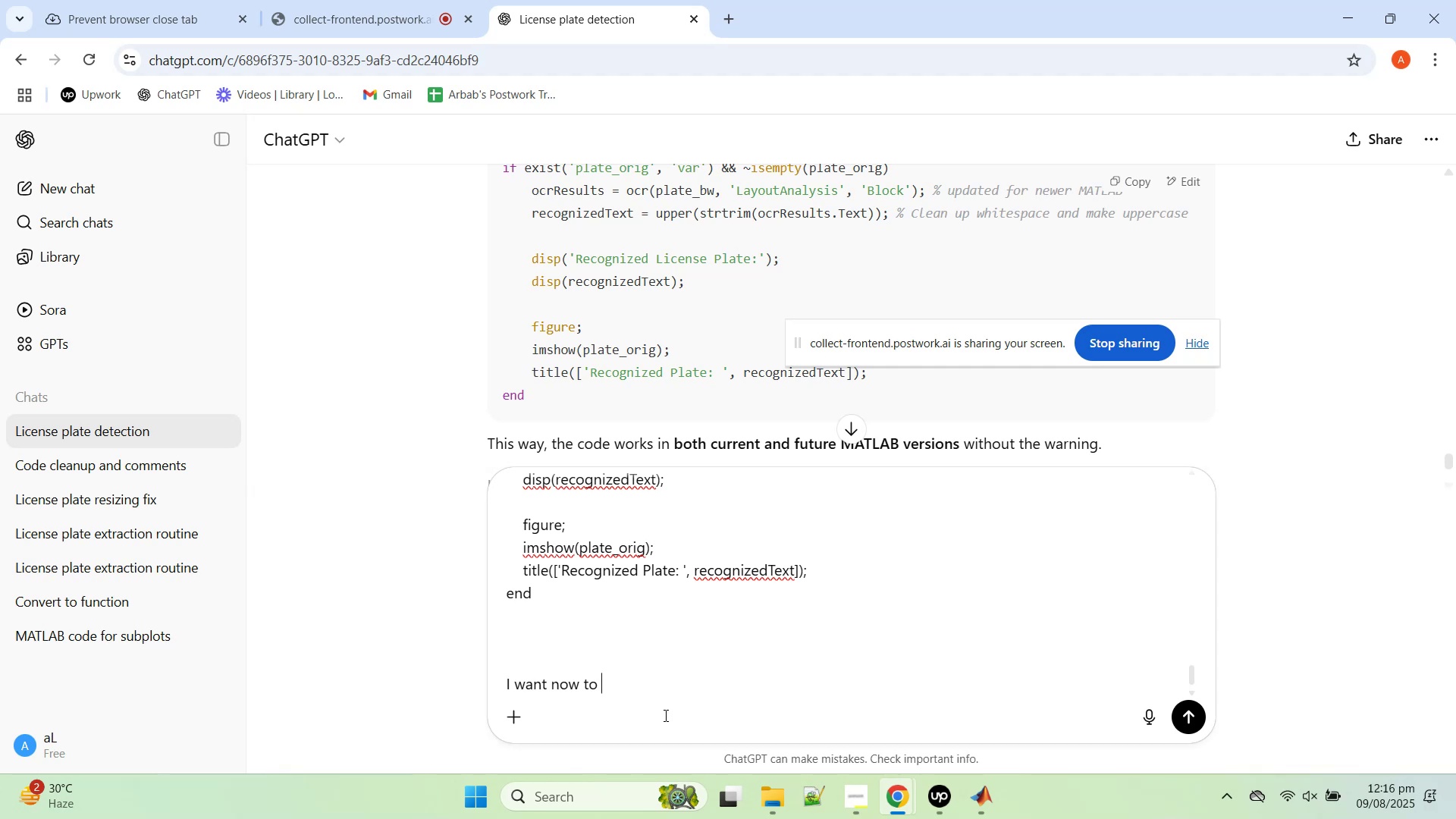 
wait(27.57)
 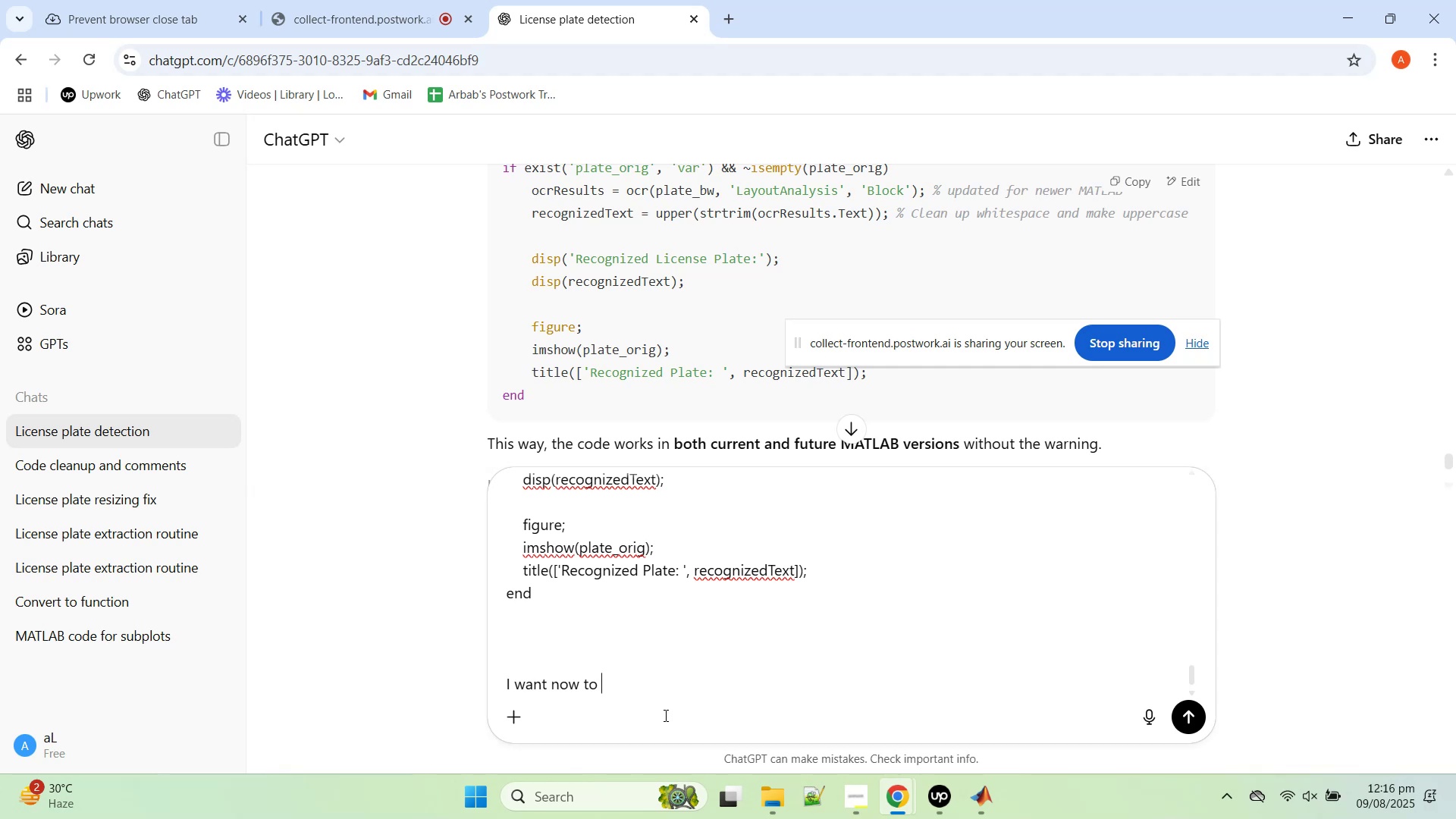 
type(load the )
 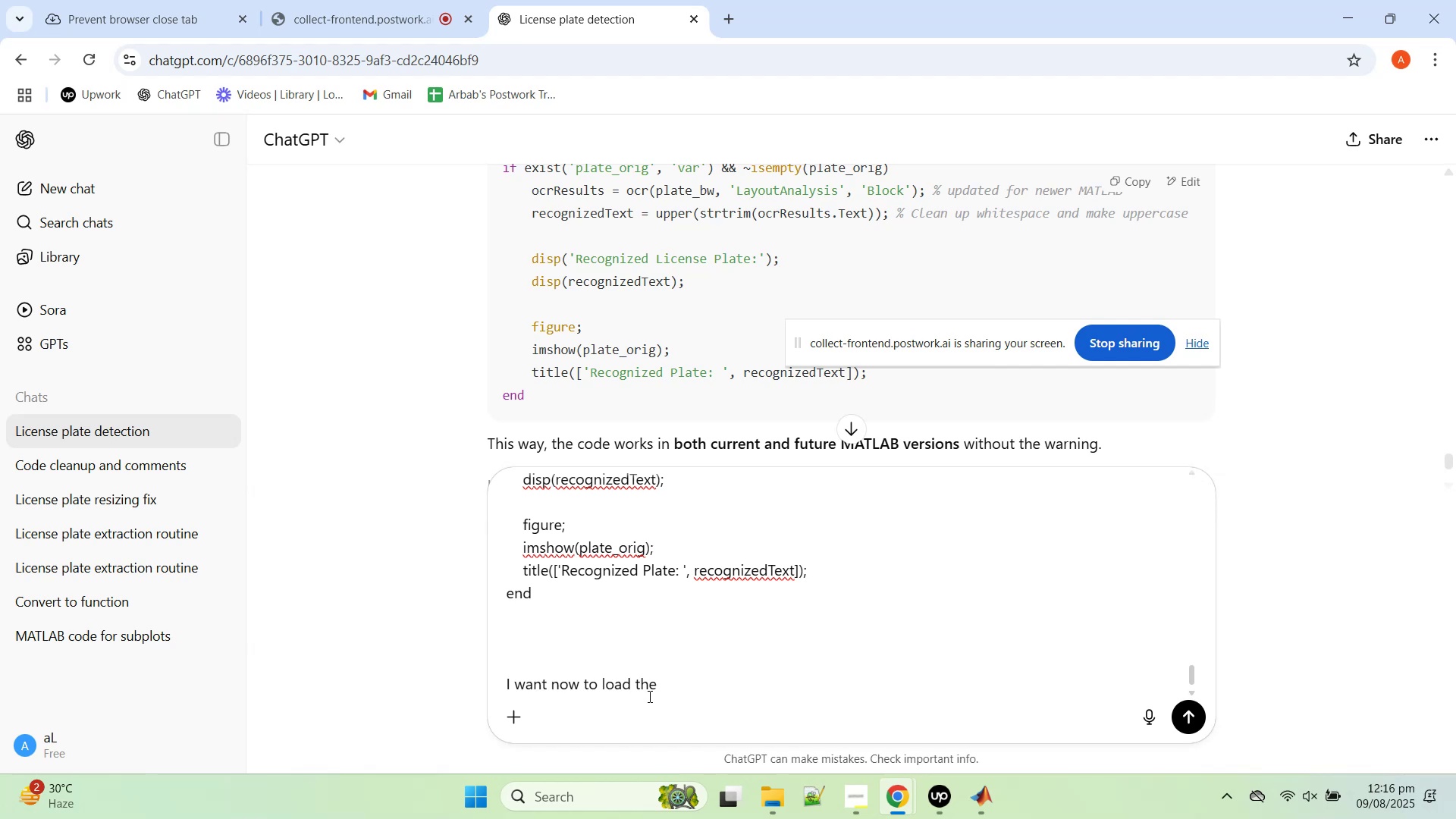 
wait(16.56)
 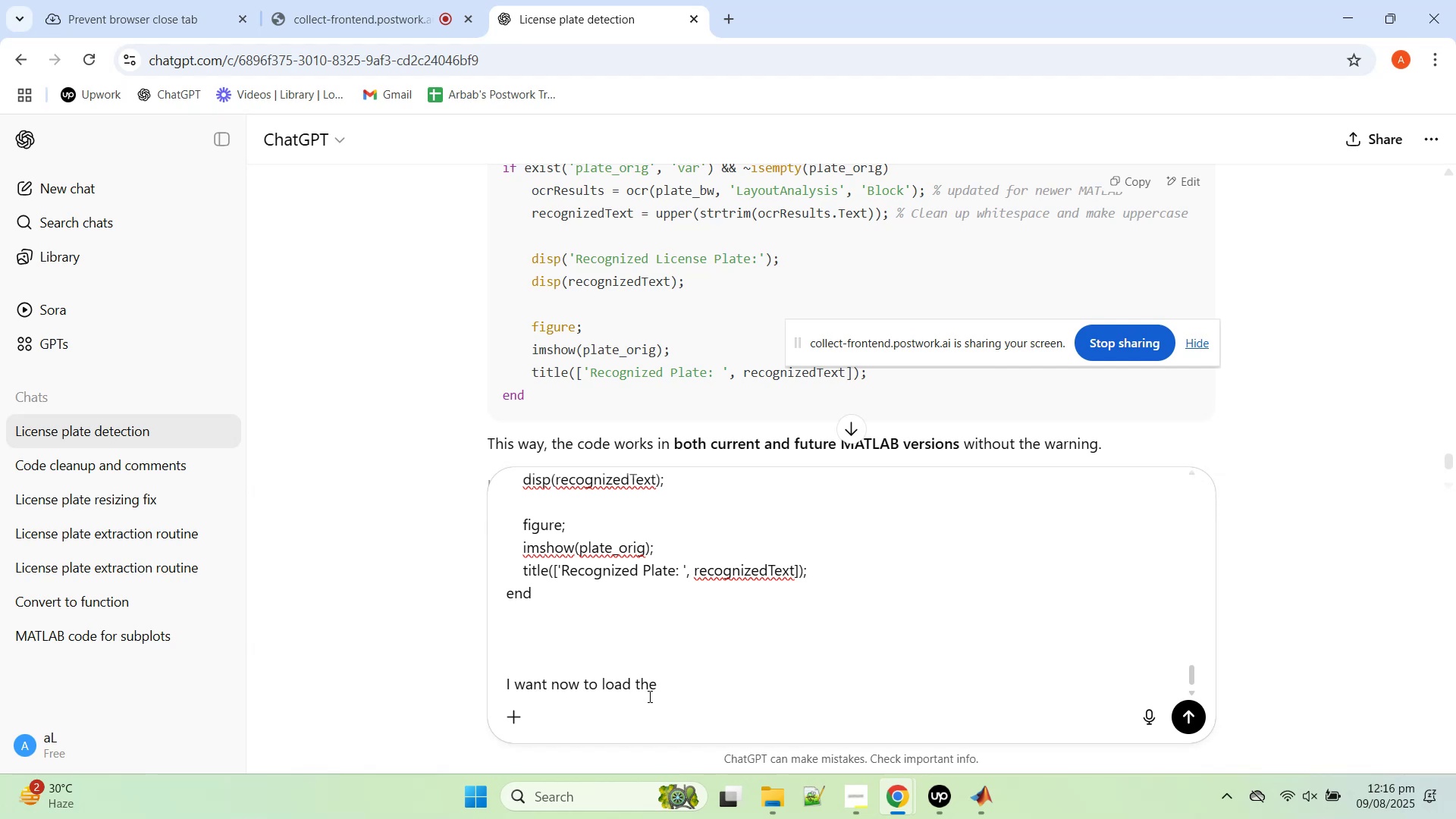 
type(image by user slection and )
 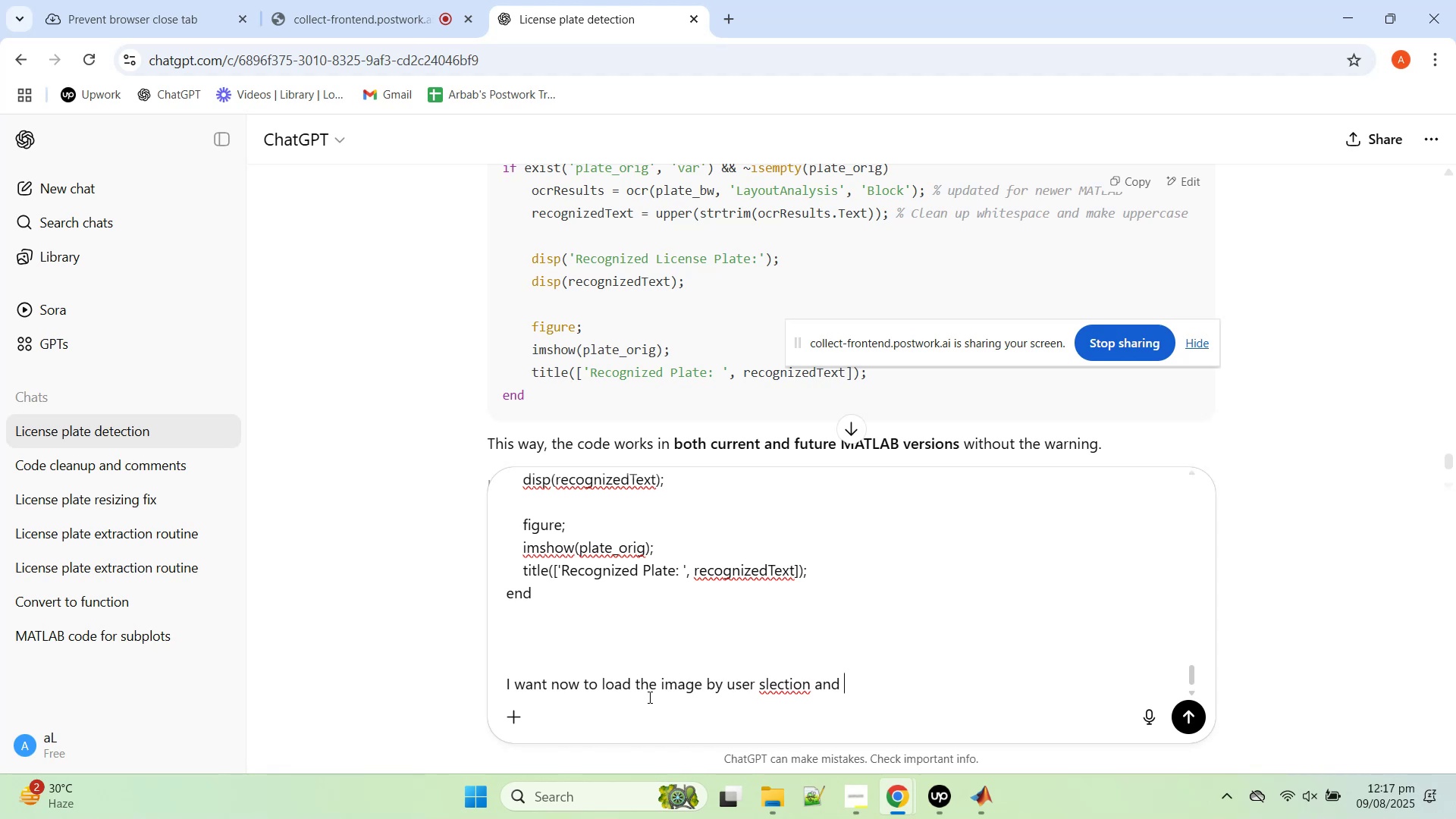 
wait(23.12)
 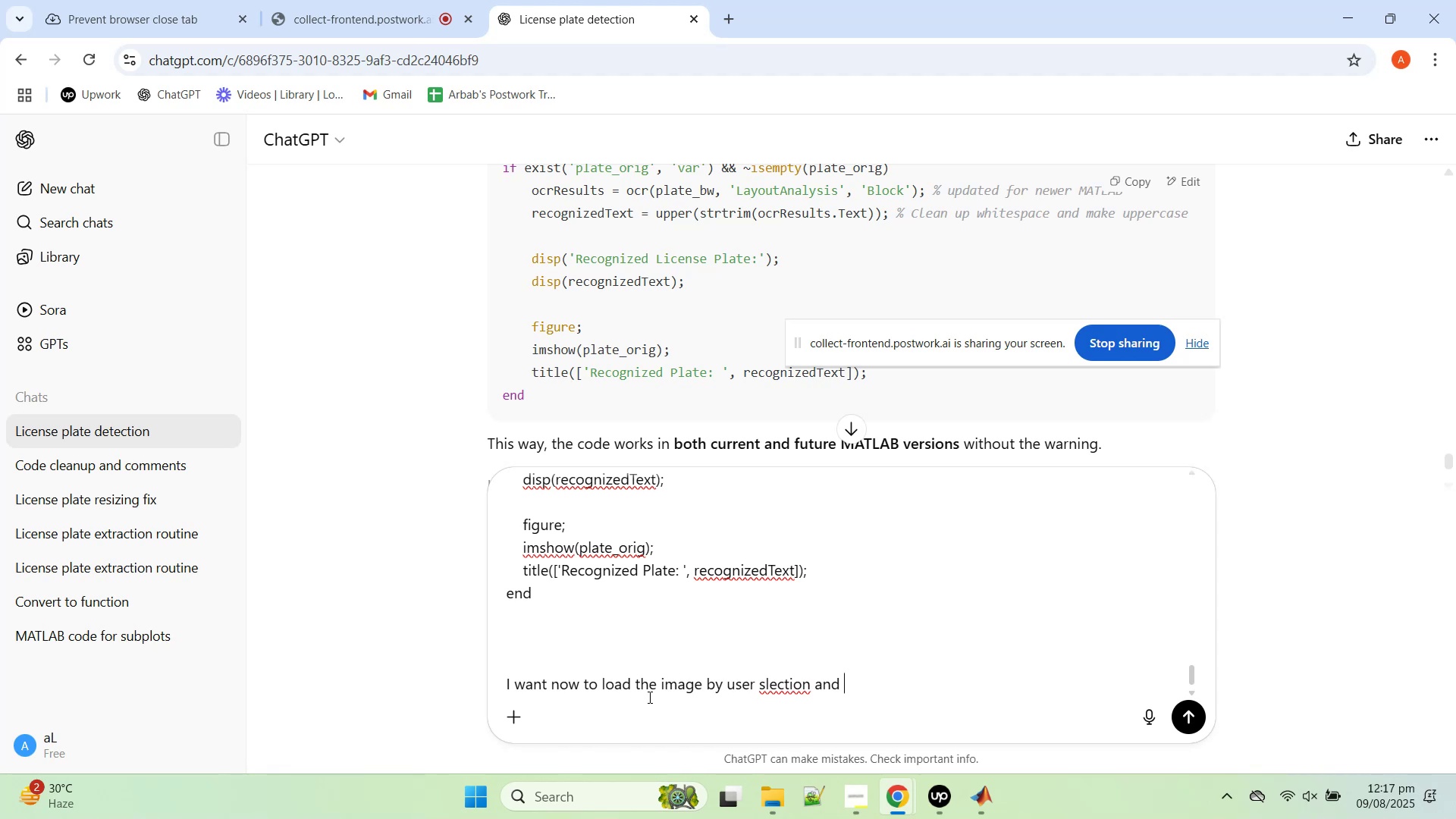 
type(also want to load th eoriginal image as well)
 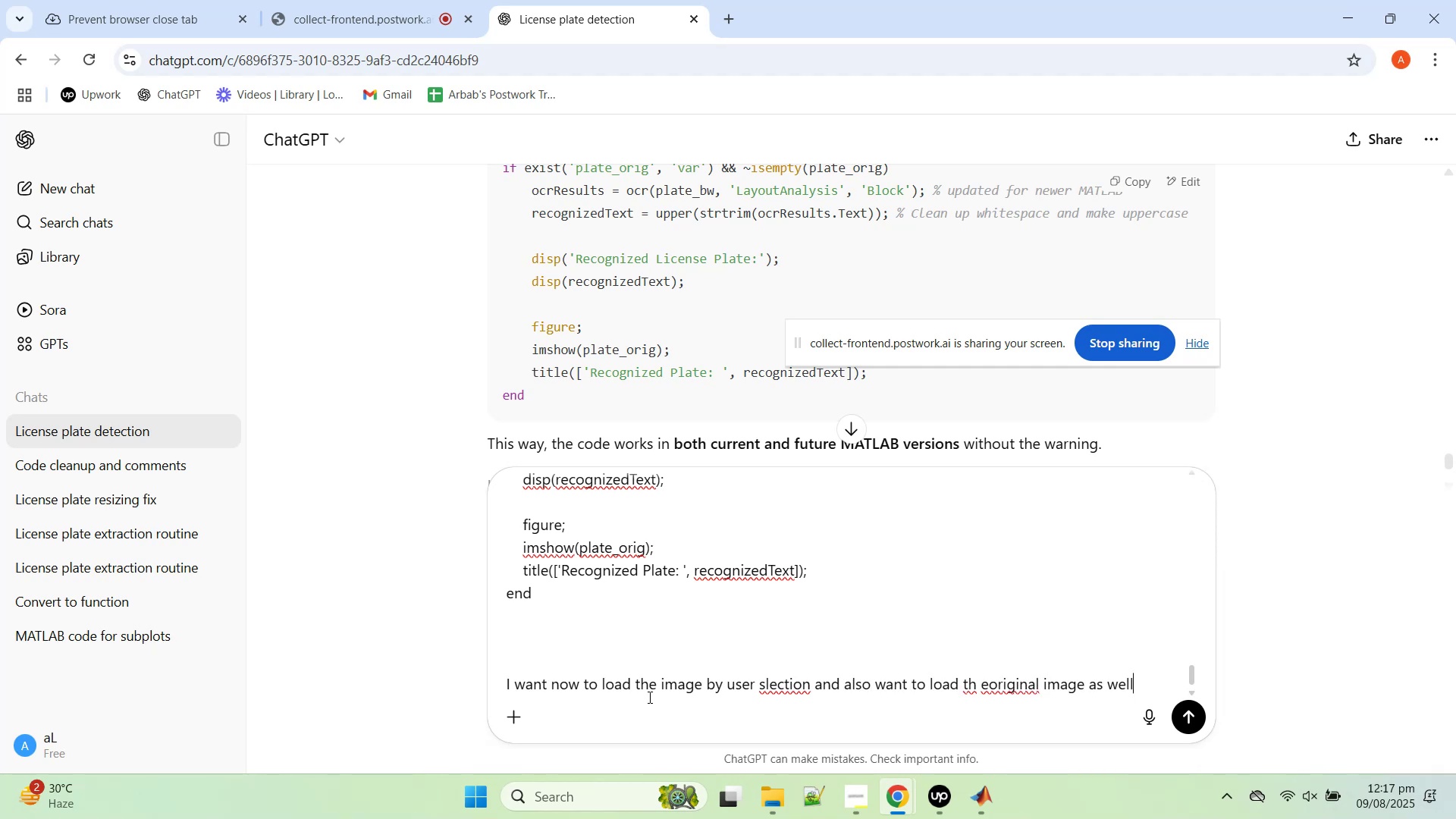 
hold_key(key=Backspace, duration=0.99)
 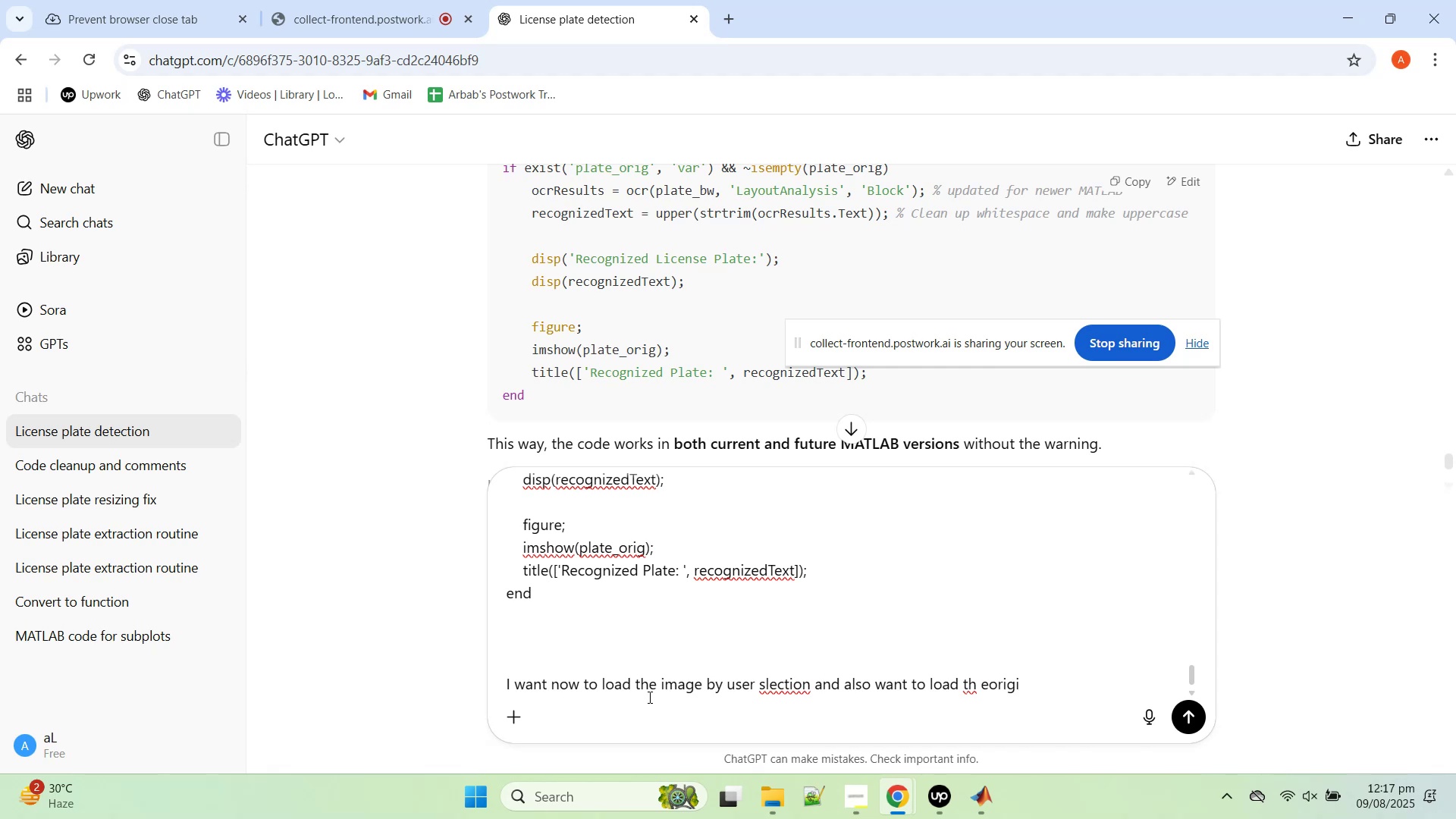 
hold_key(key=Backspace, duration=0.94)
 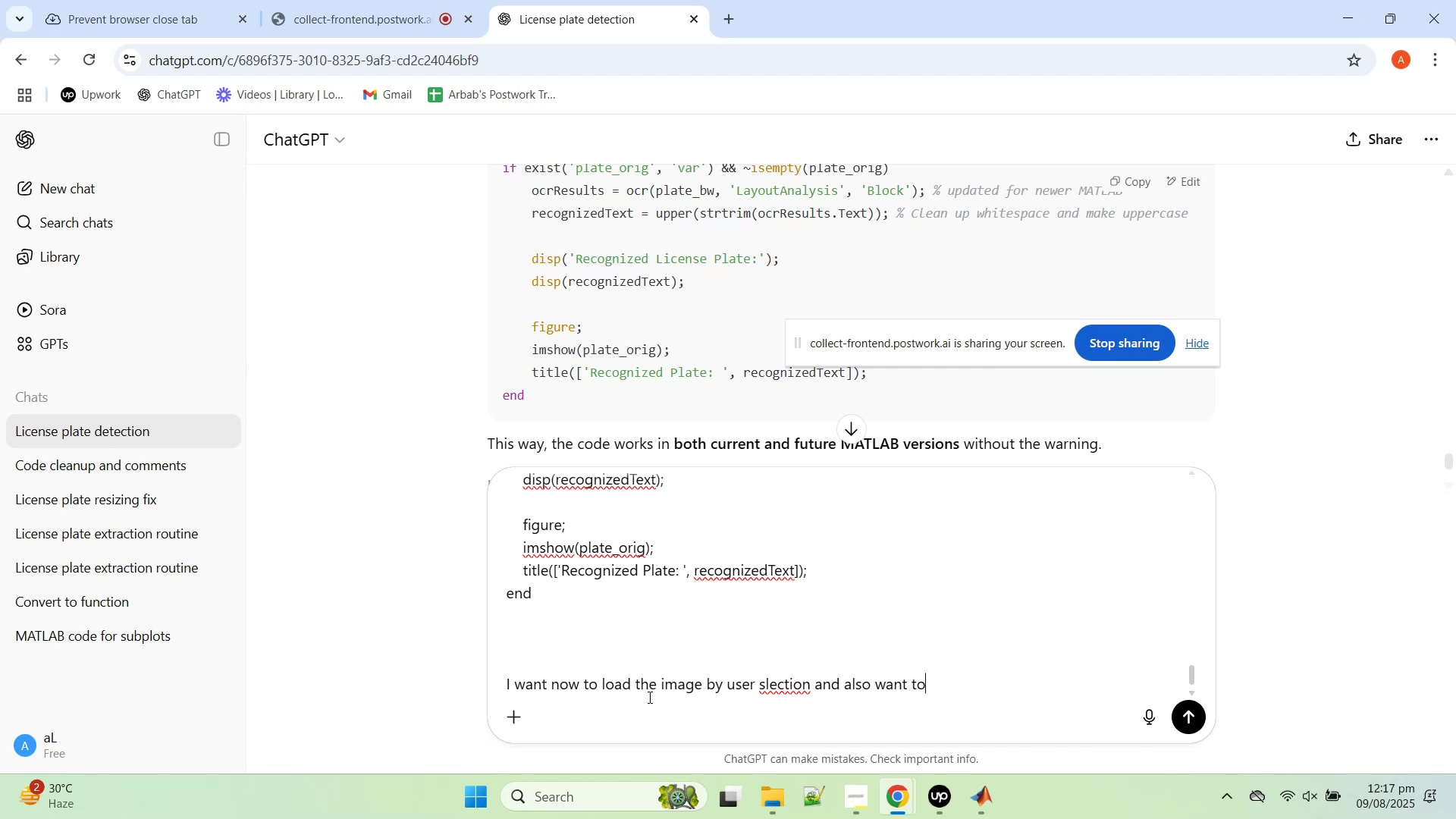 
type( show the original image as well.)
 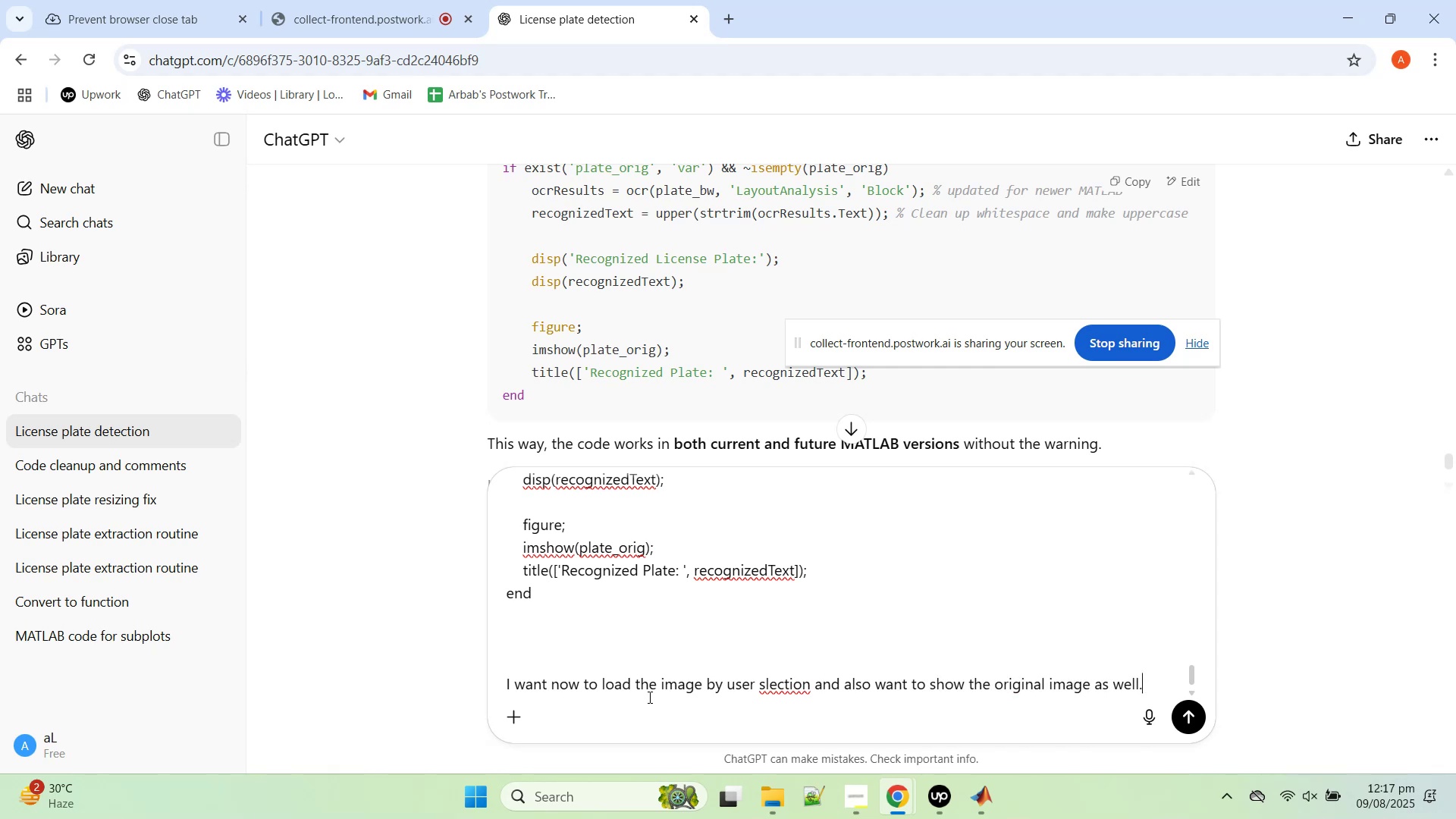 
key(Enter)
 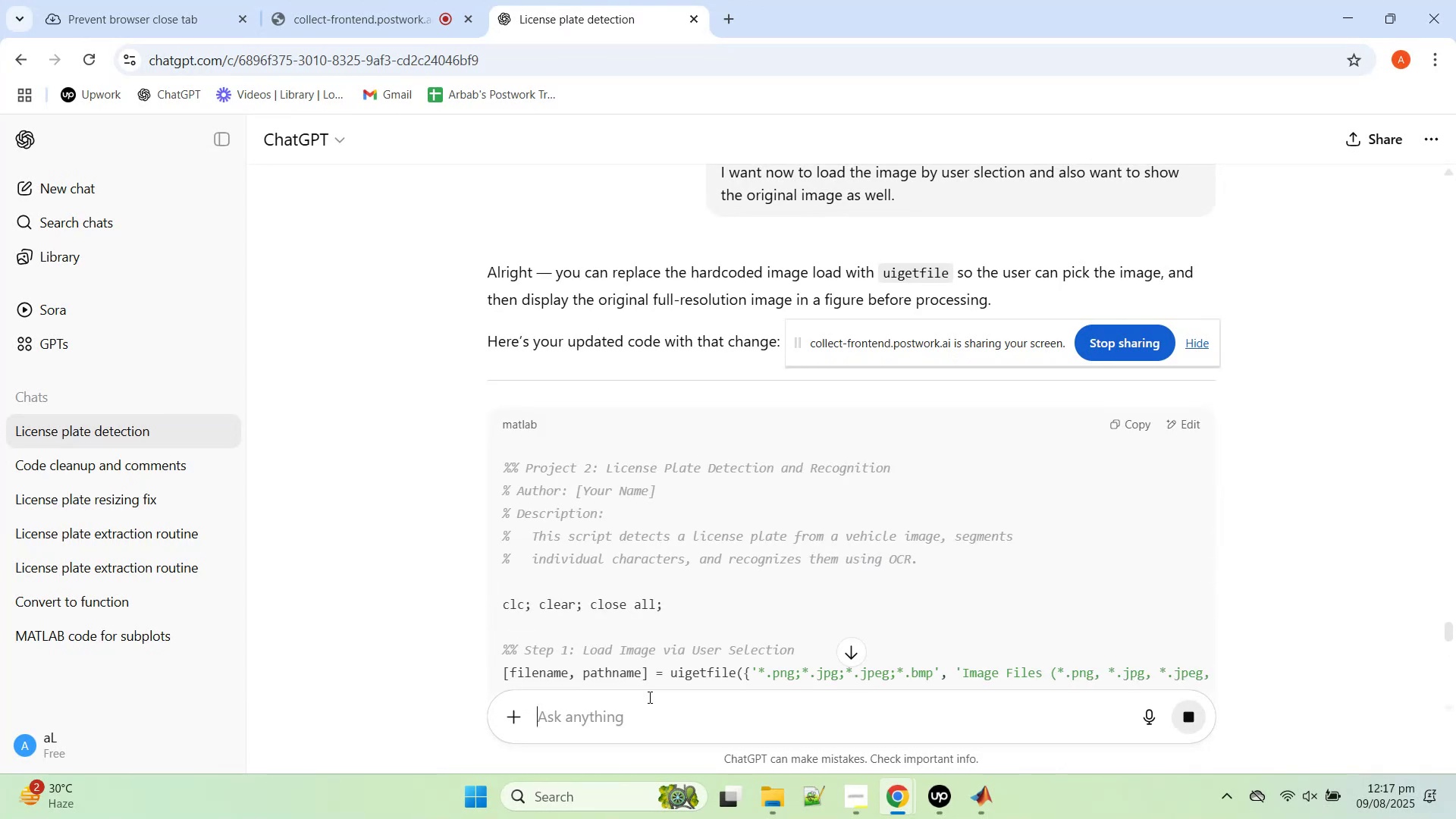 
wait(11.56)
 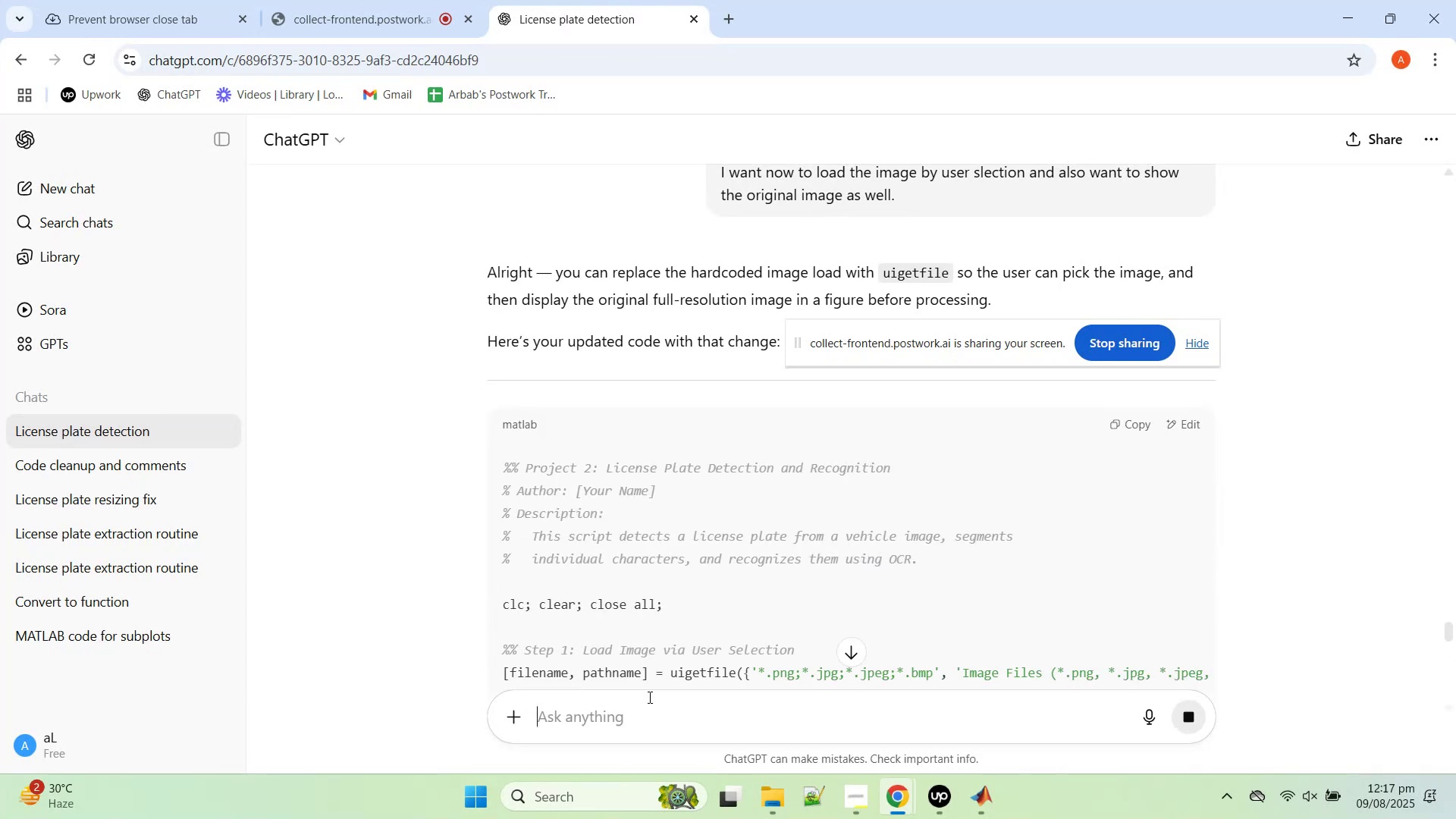 
left_click([1130, 424])
 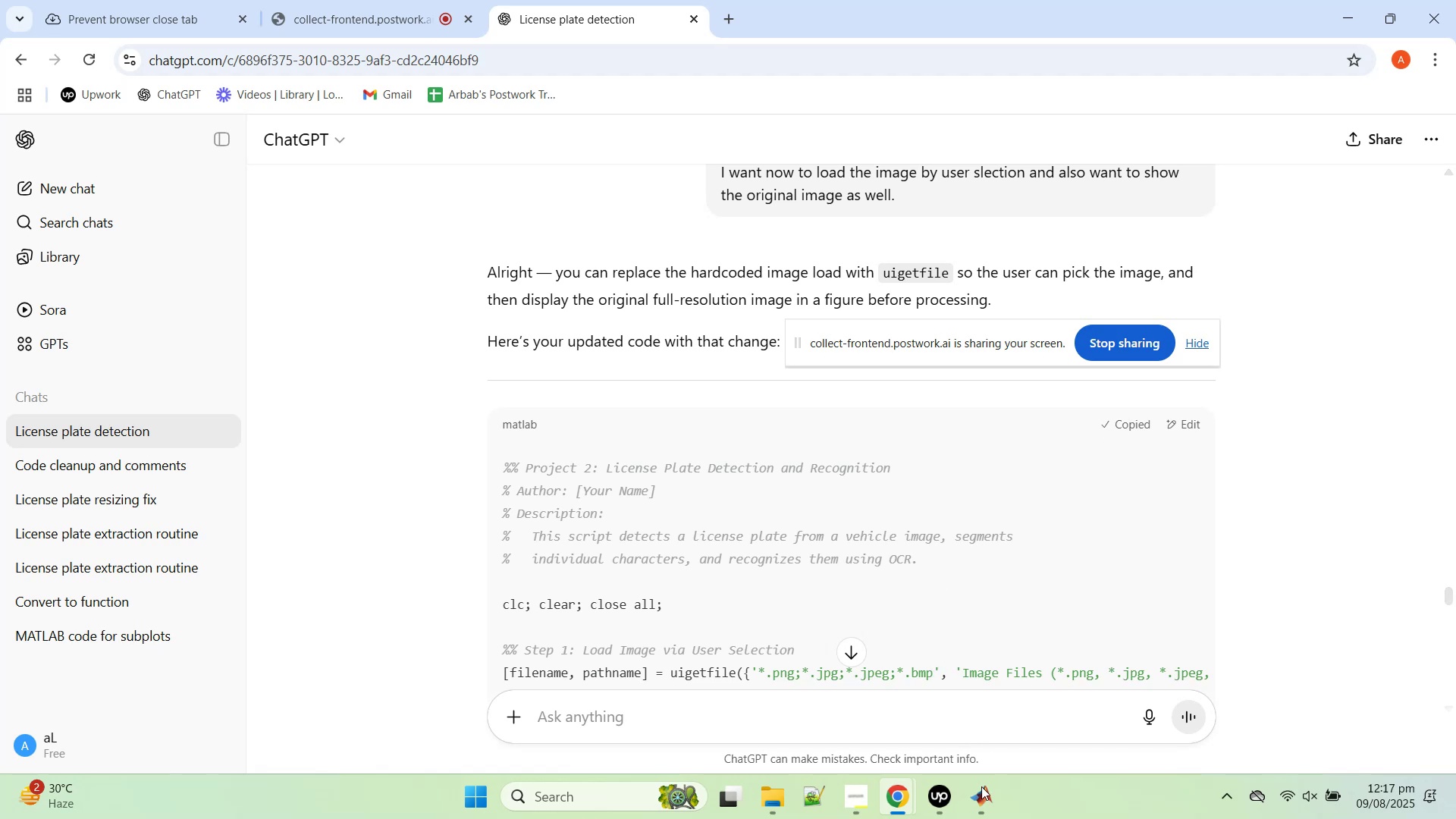 
left_click([991, 818])
 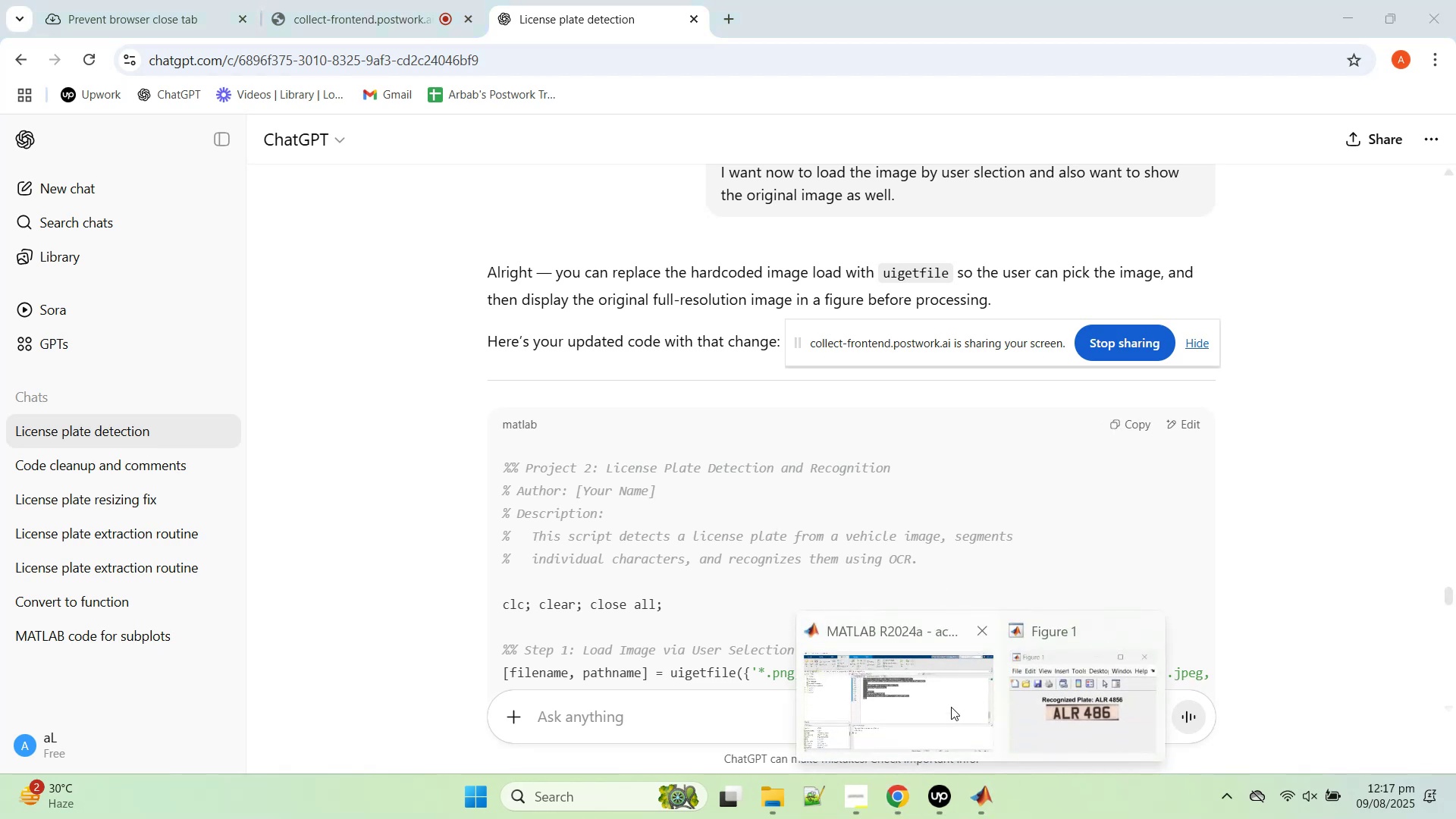 
left_click([950, 701])
 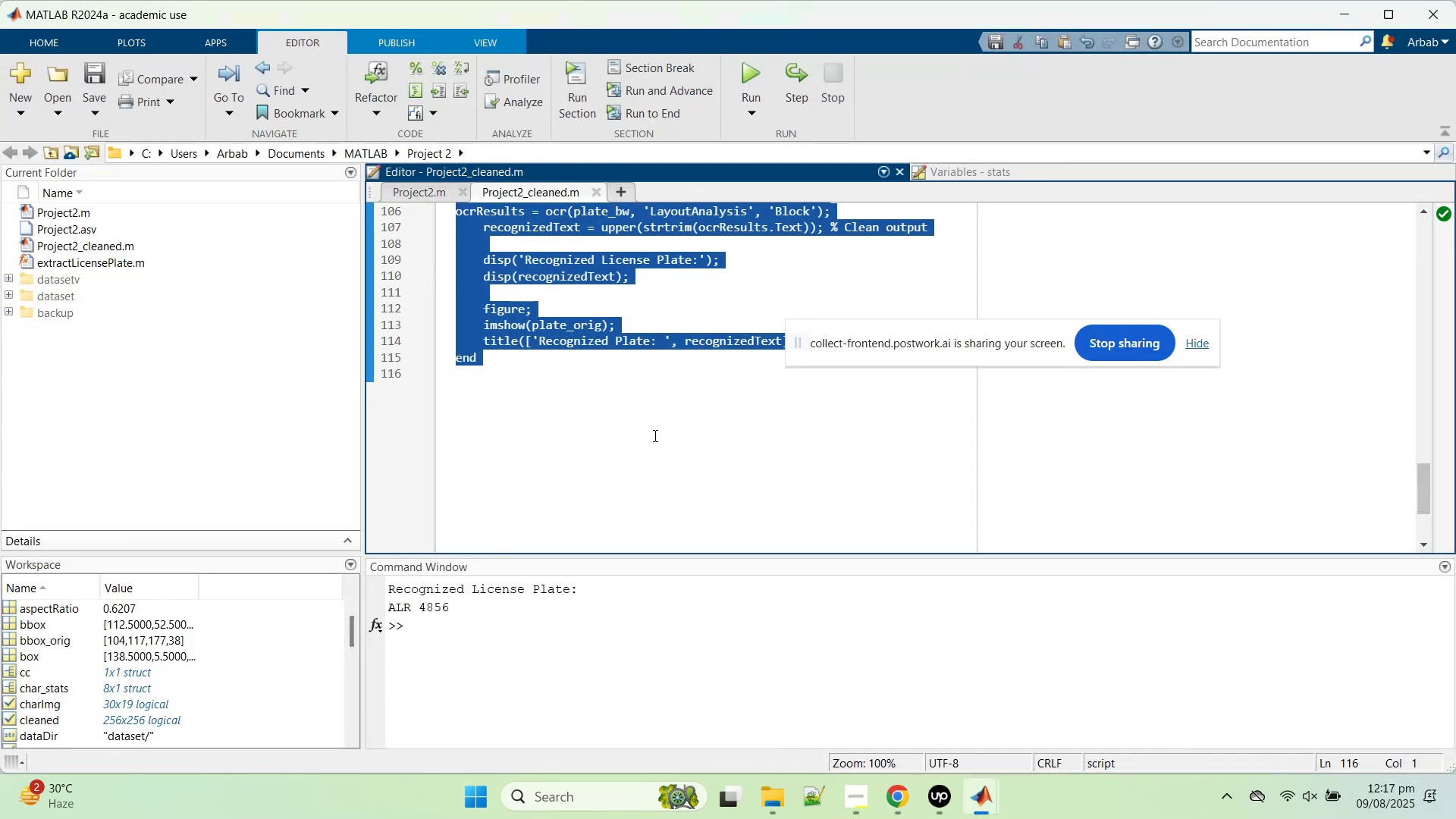 
left_click([654, 435])
 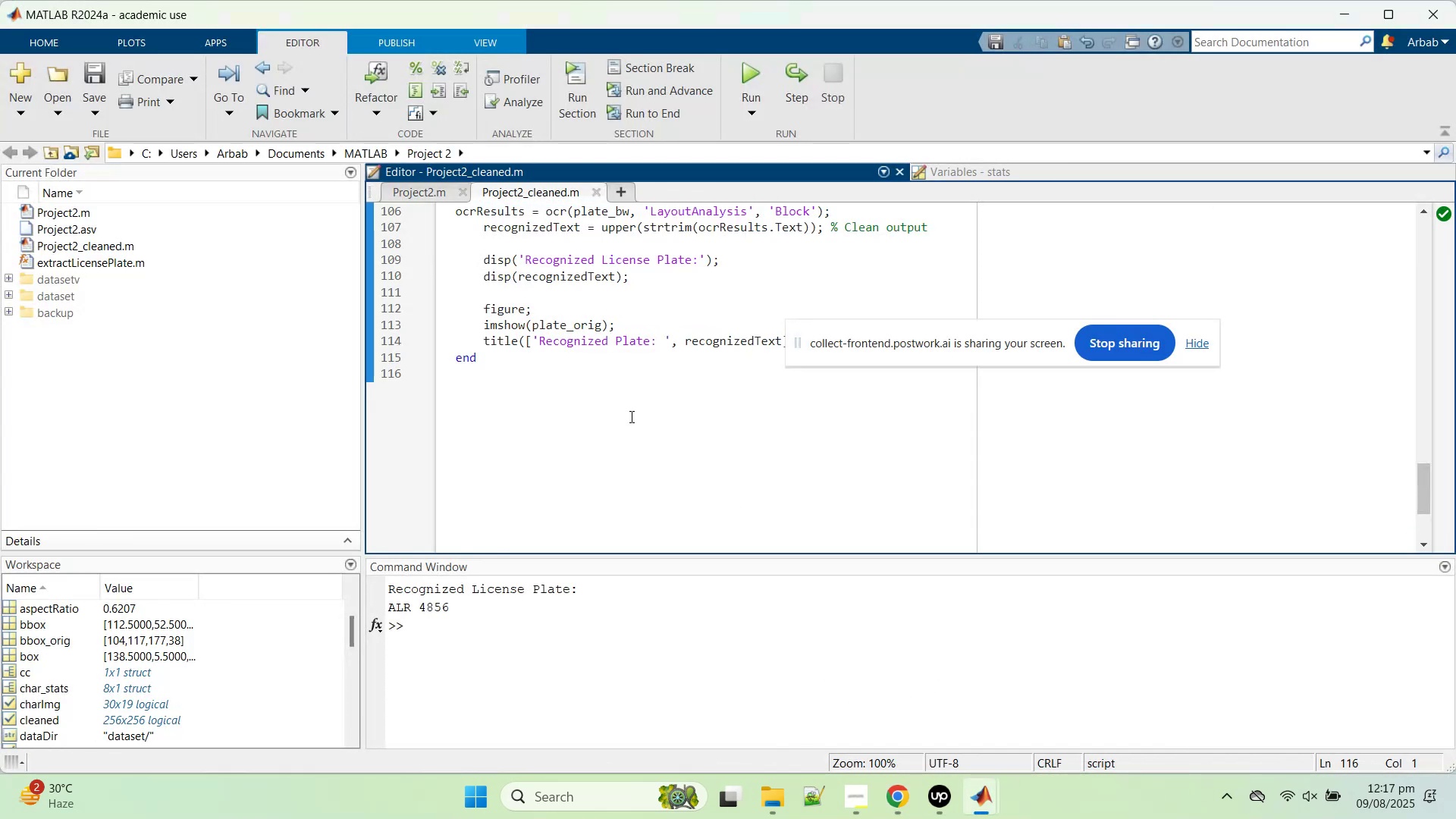 
scroll: coordinate [631, 416], scroll_direction: up, amount: 27.0
 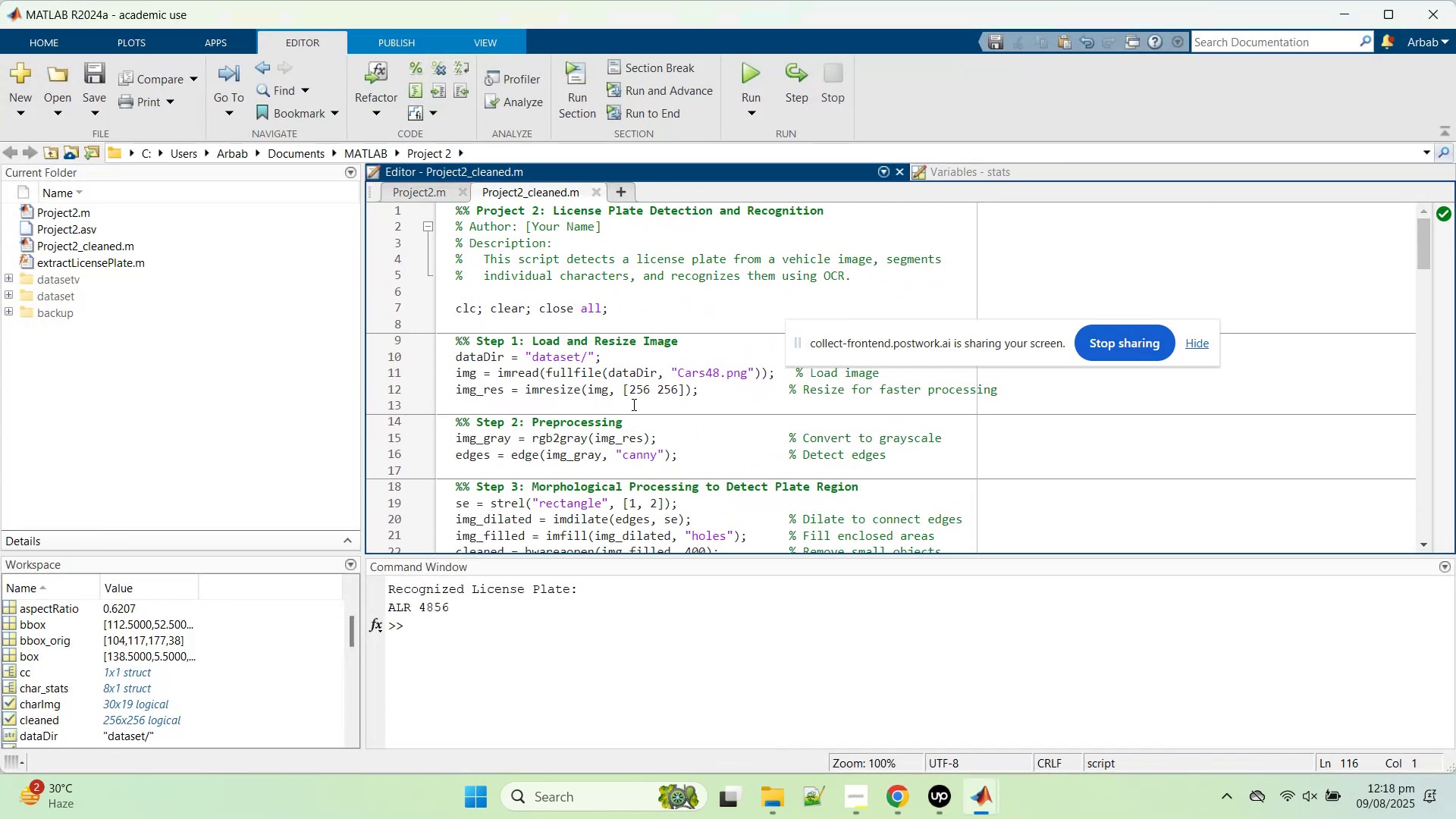 
left_click([632, 404])
 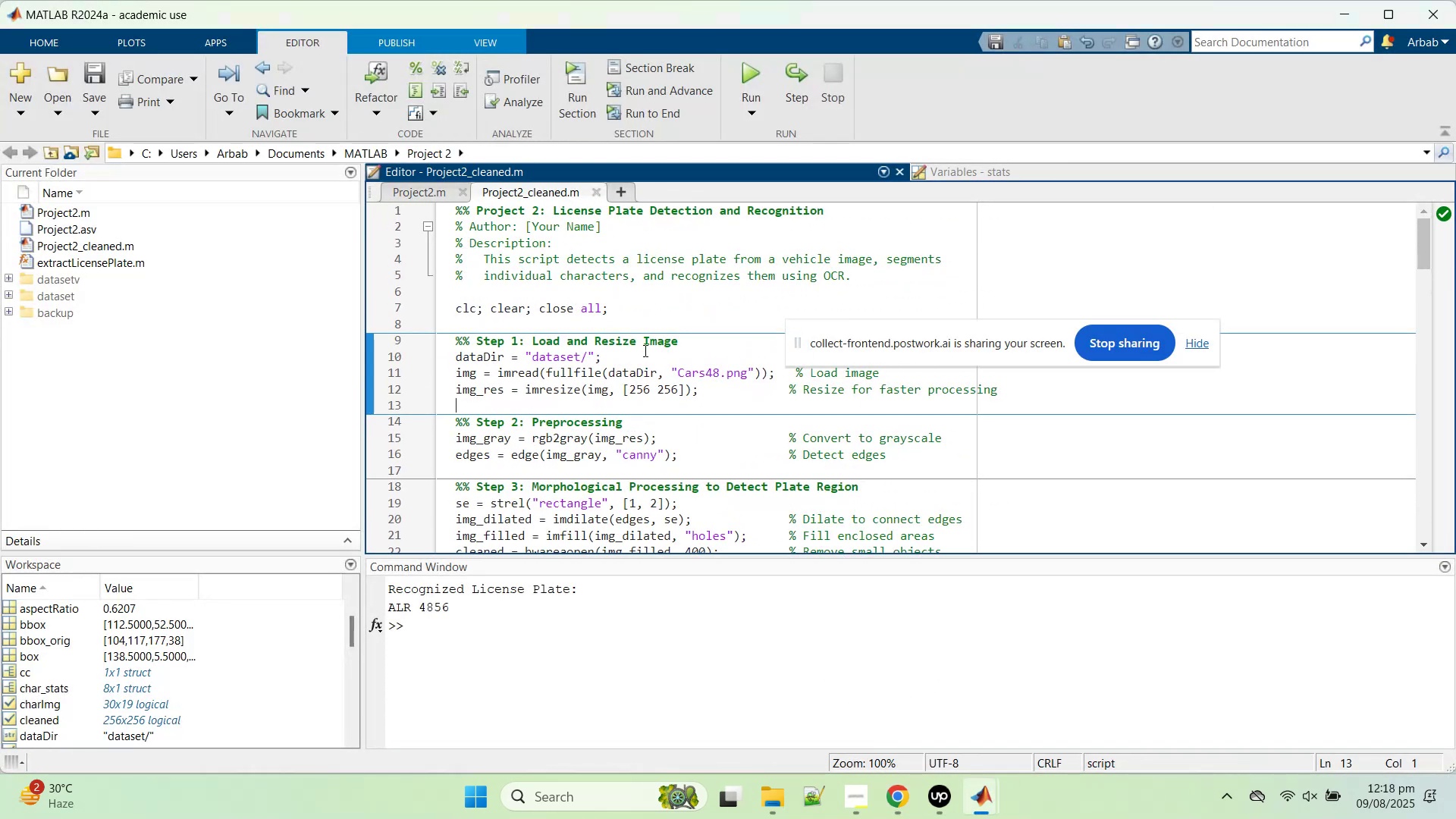 
key(Control+A)
 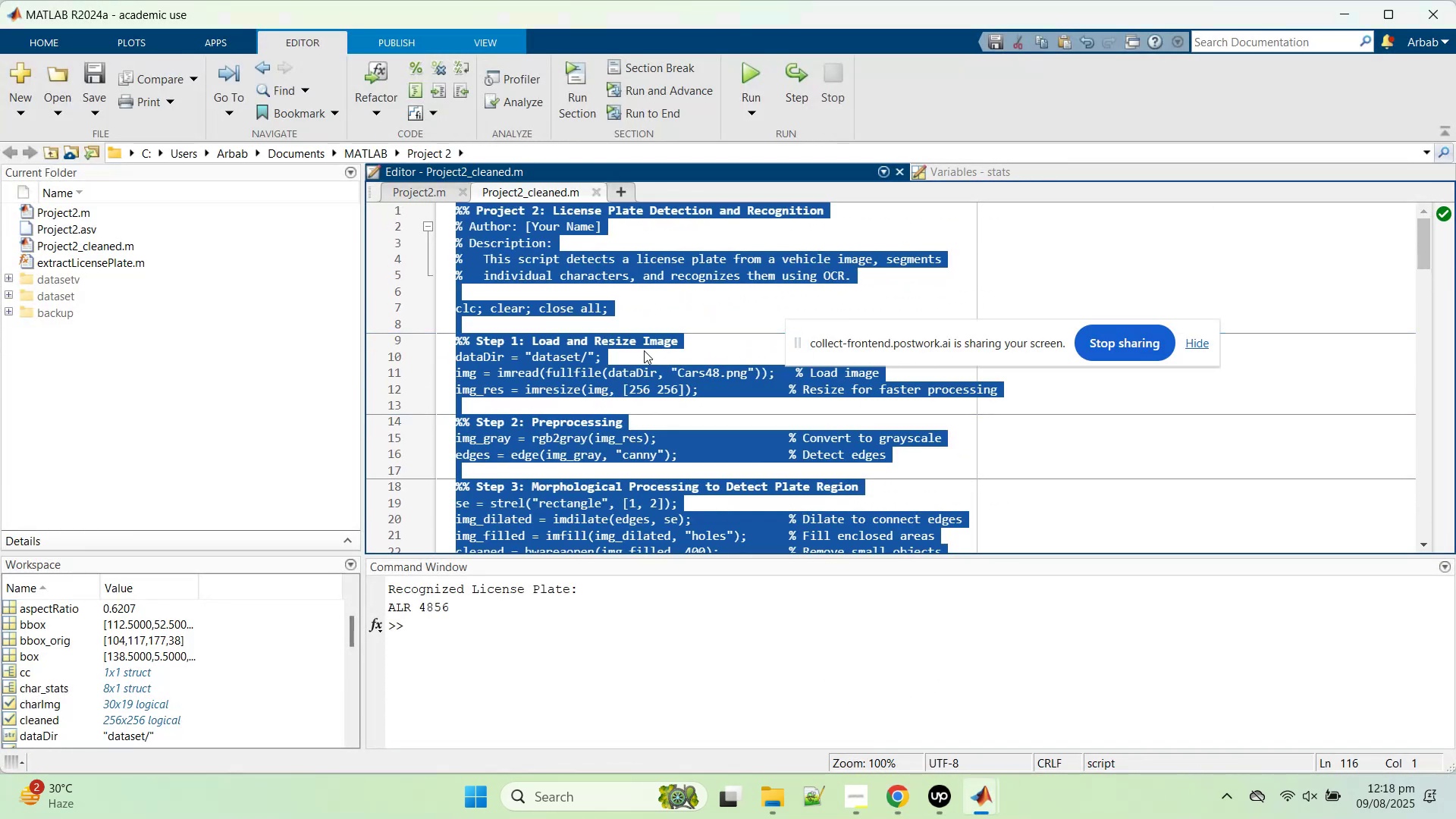 
key(Control+V)
 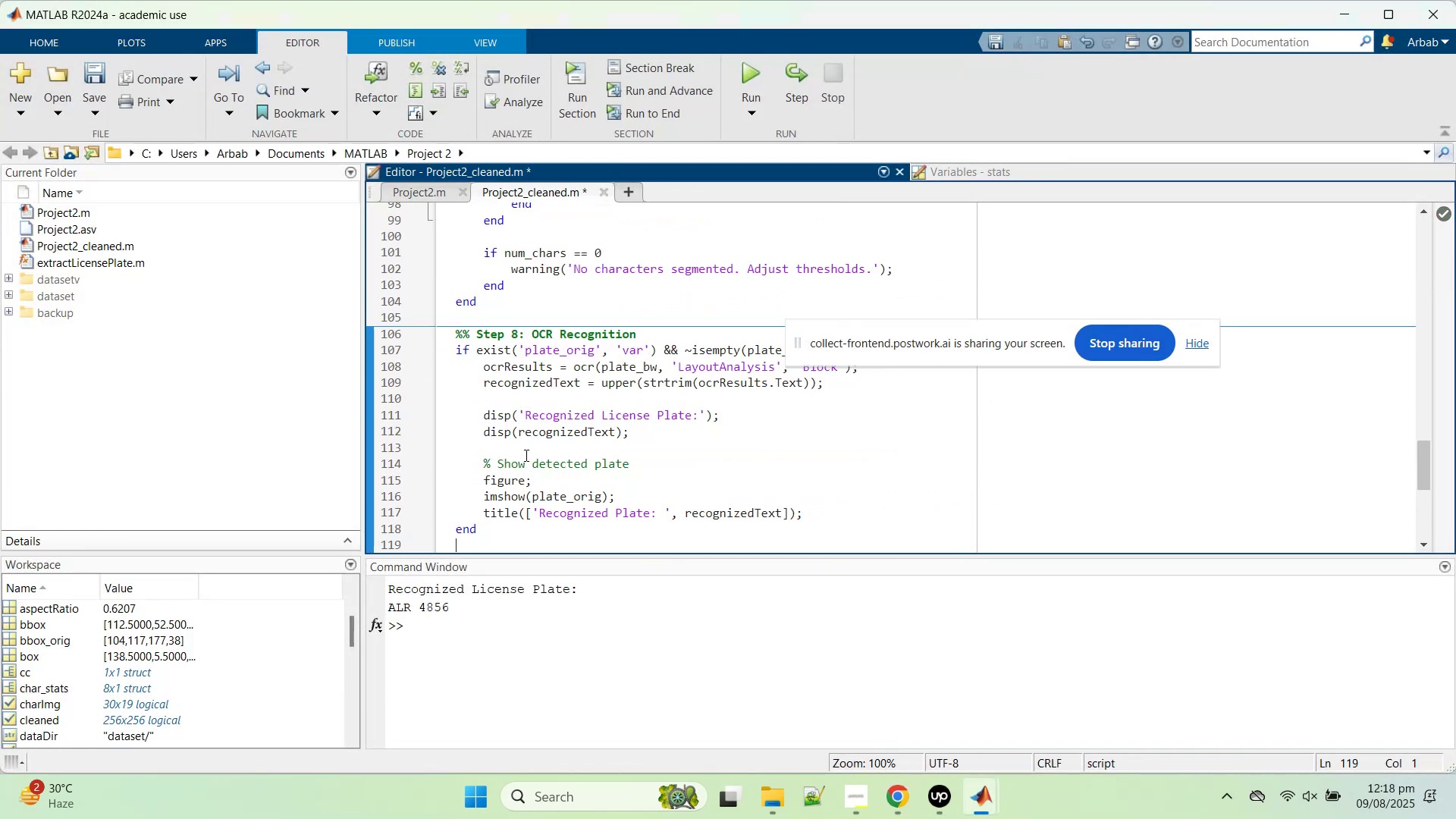 
key(Control+S)
 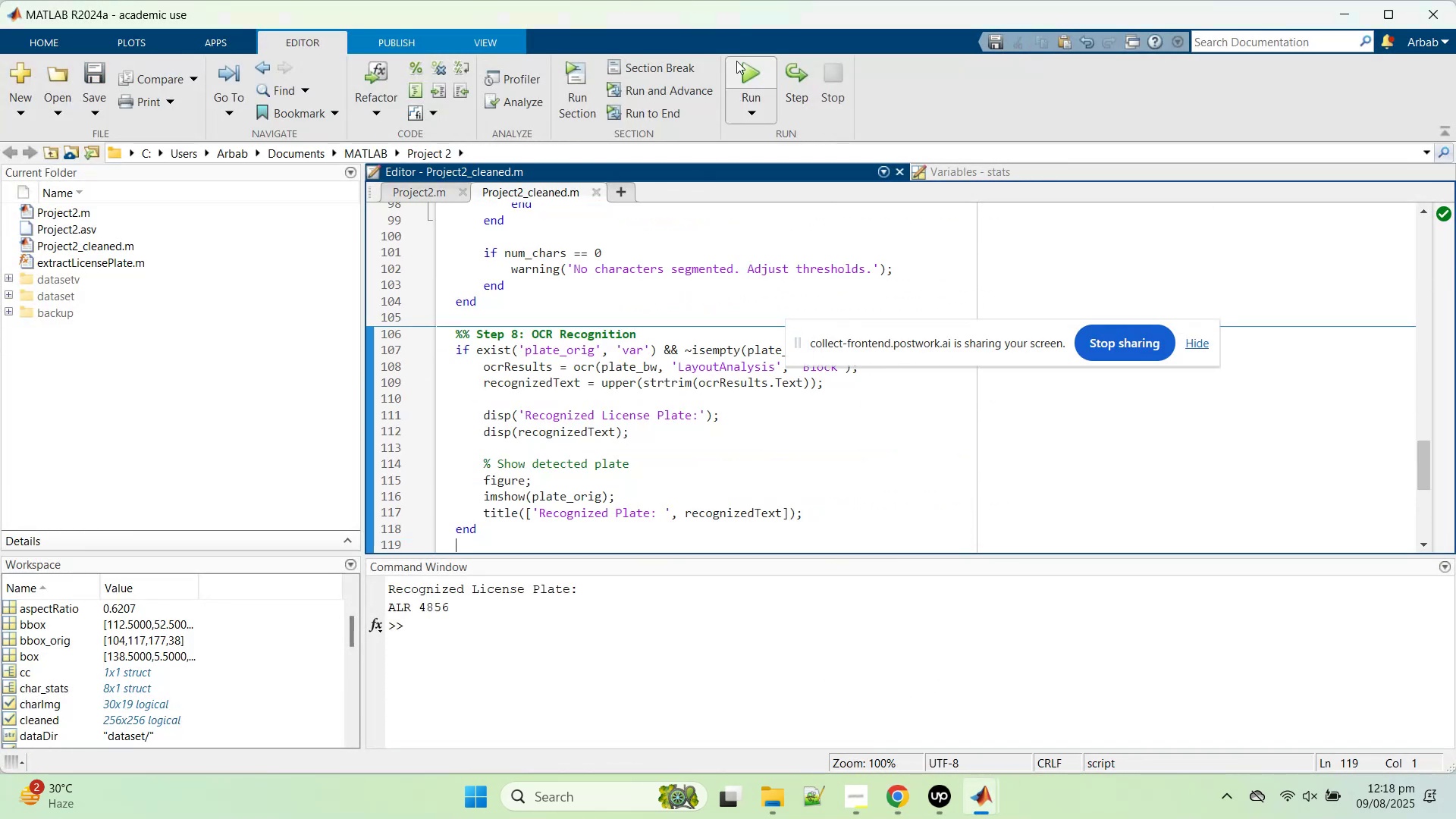 
left_click([736, 64])
 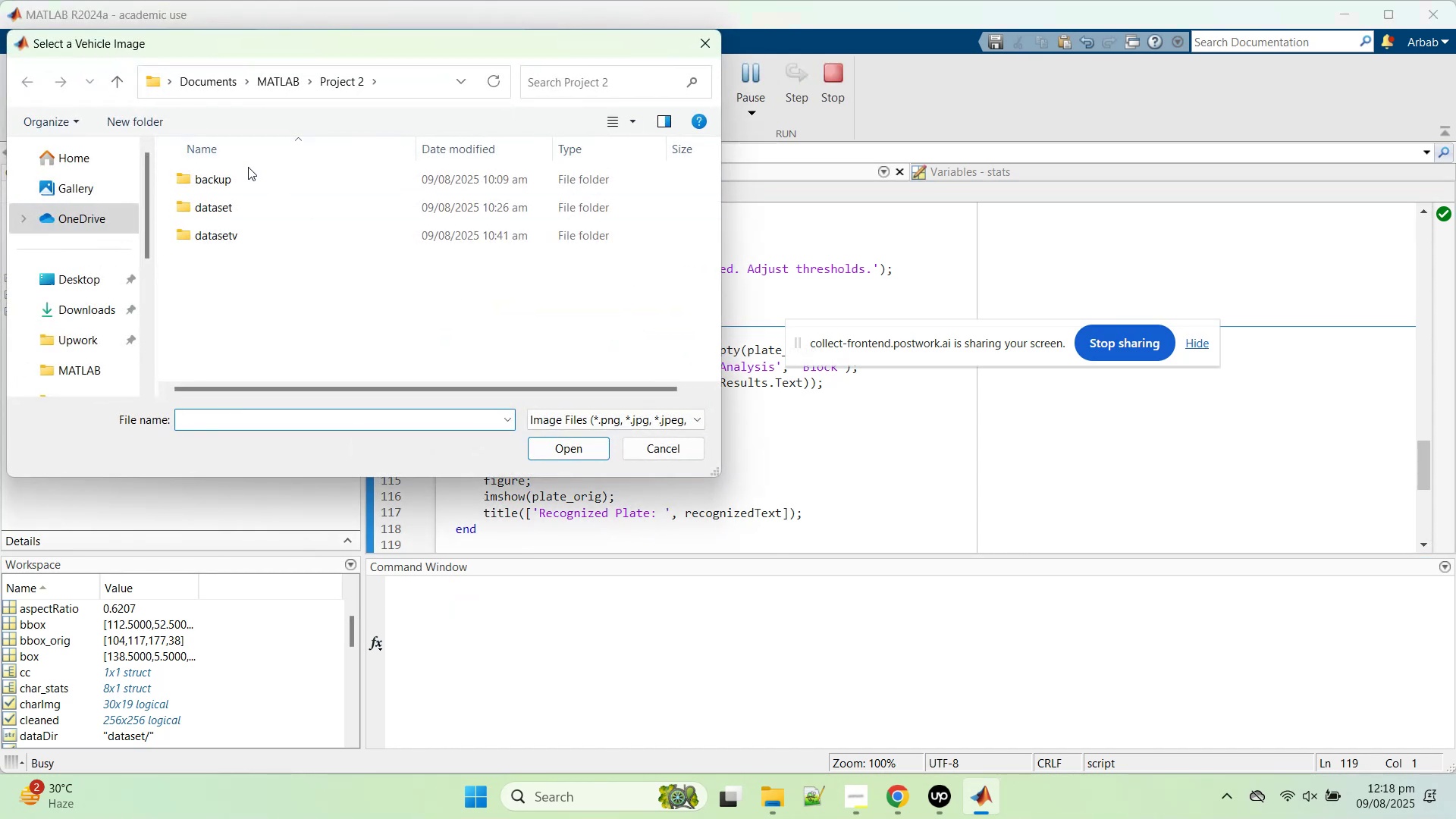 
double_click([224, 207])
 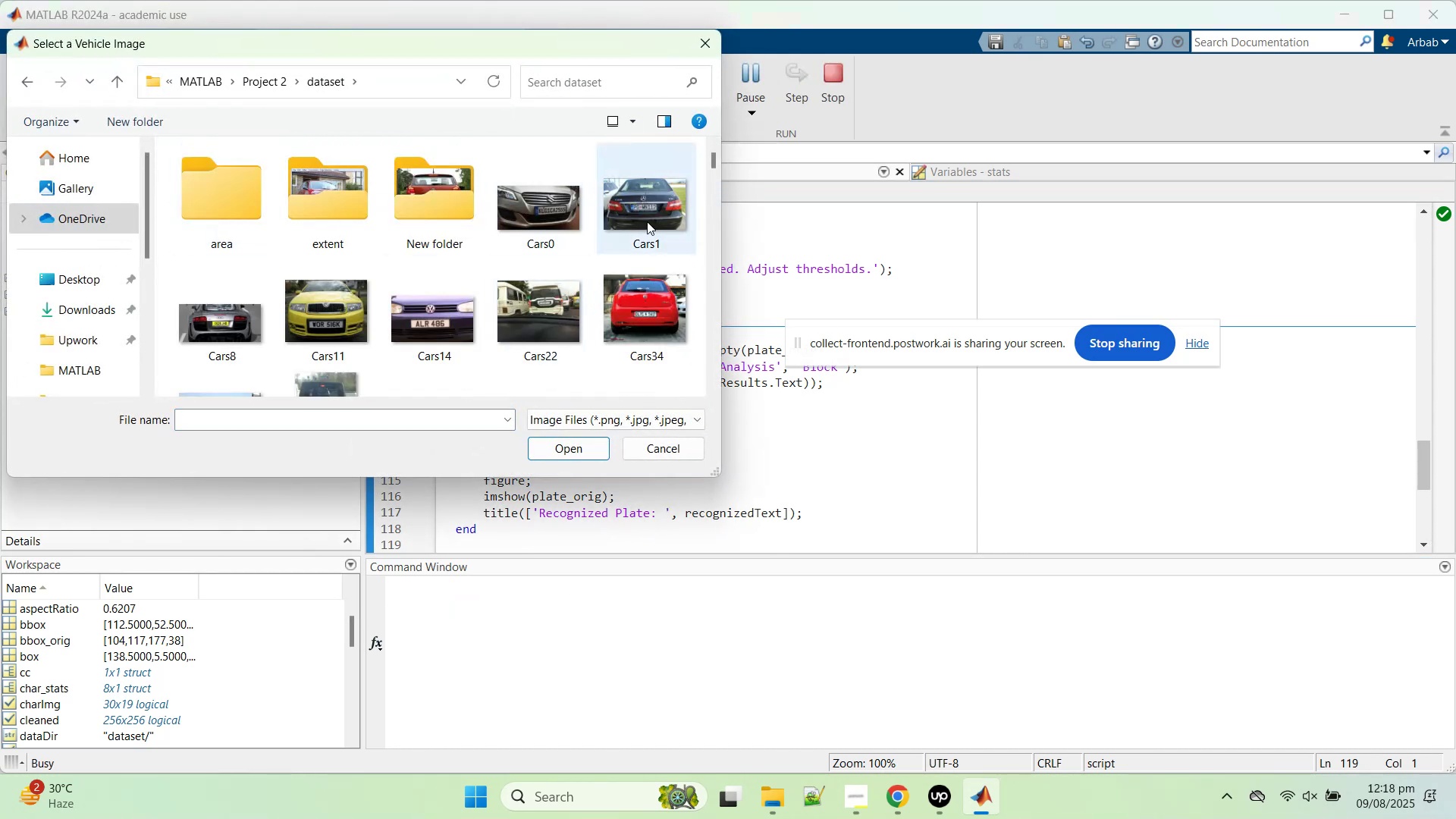 
double_click([647, 221])
 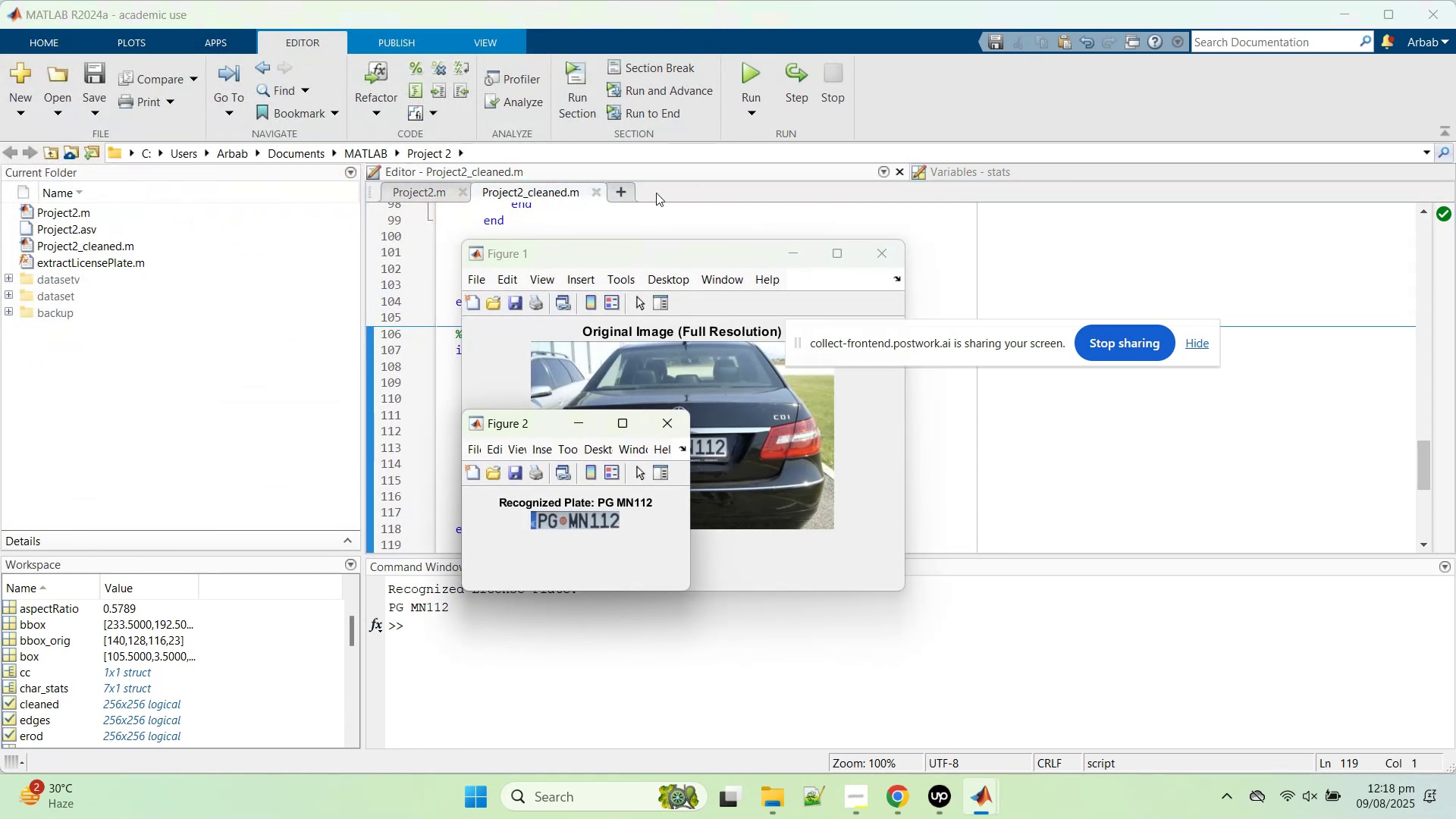 
left_click([754, 84])
 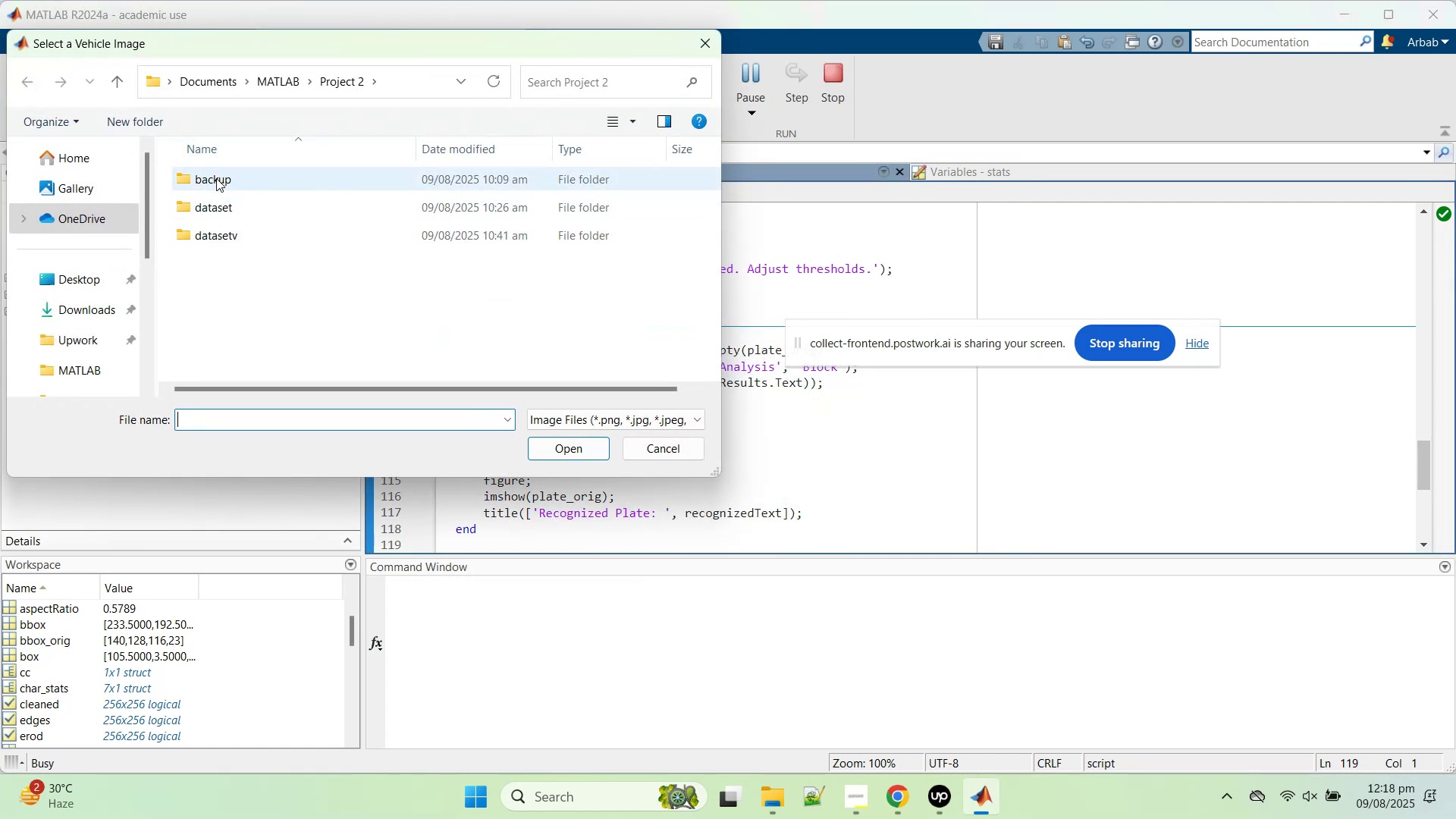 
double_click([216, 178])
 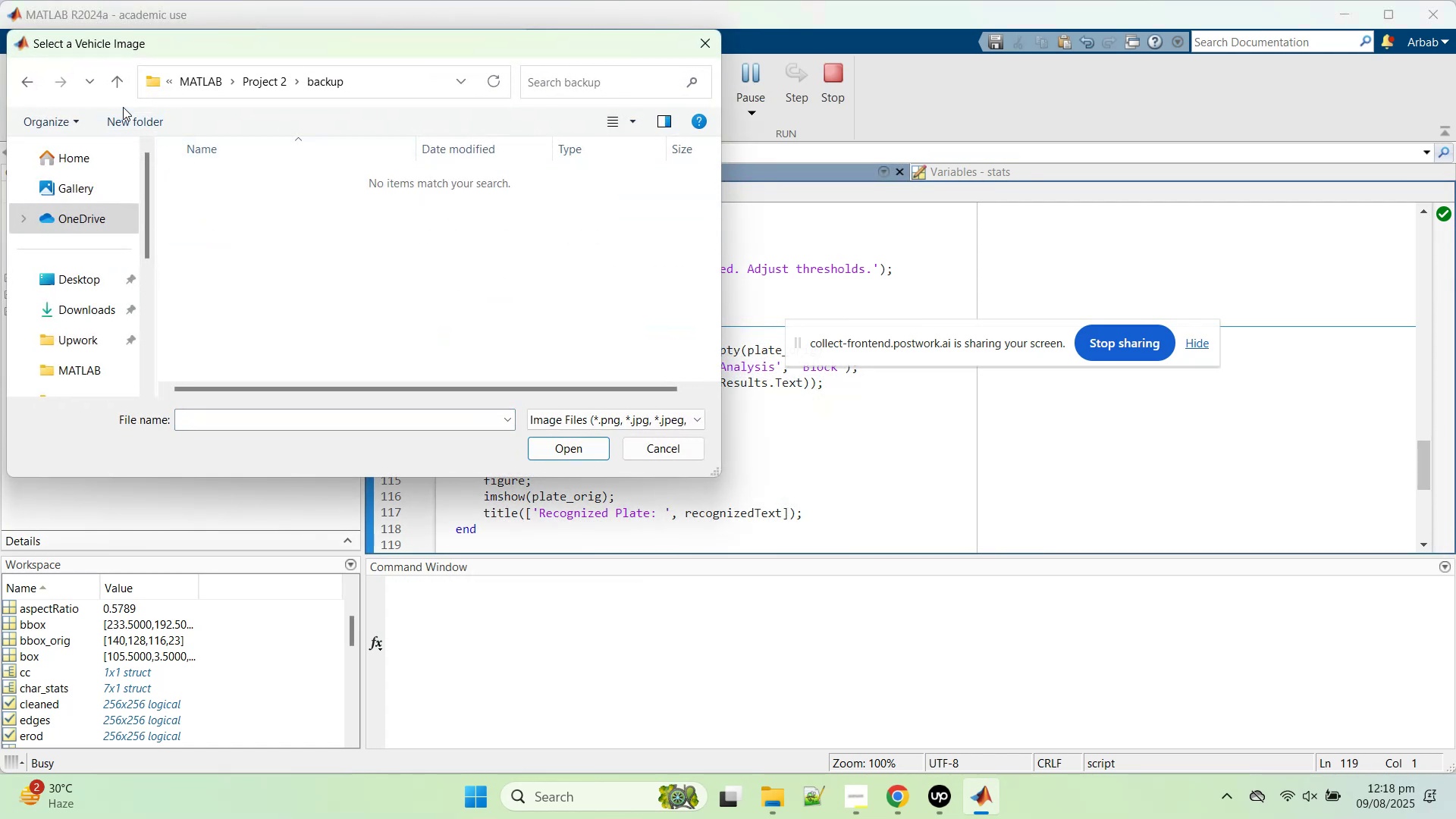 
left_click([119, 80])
 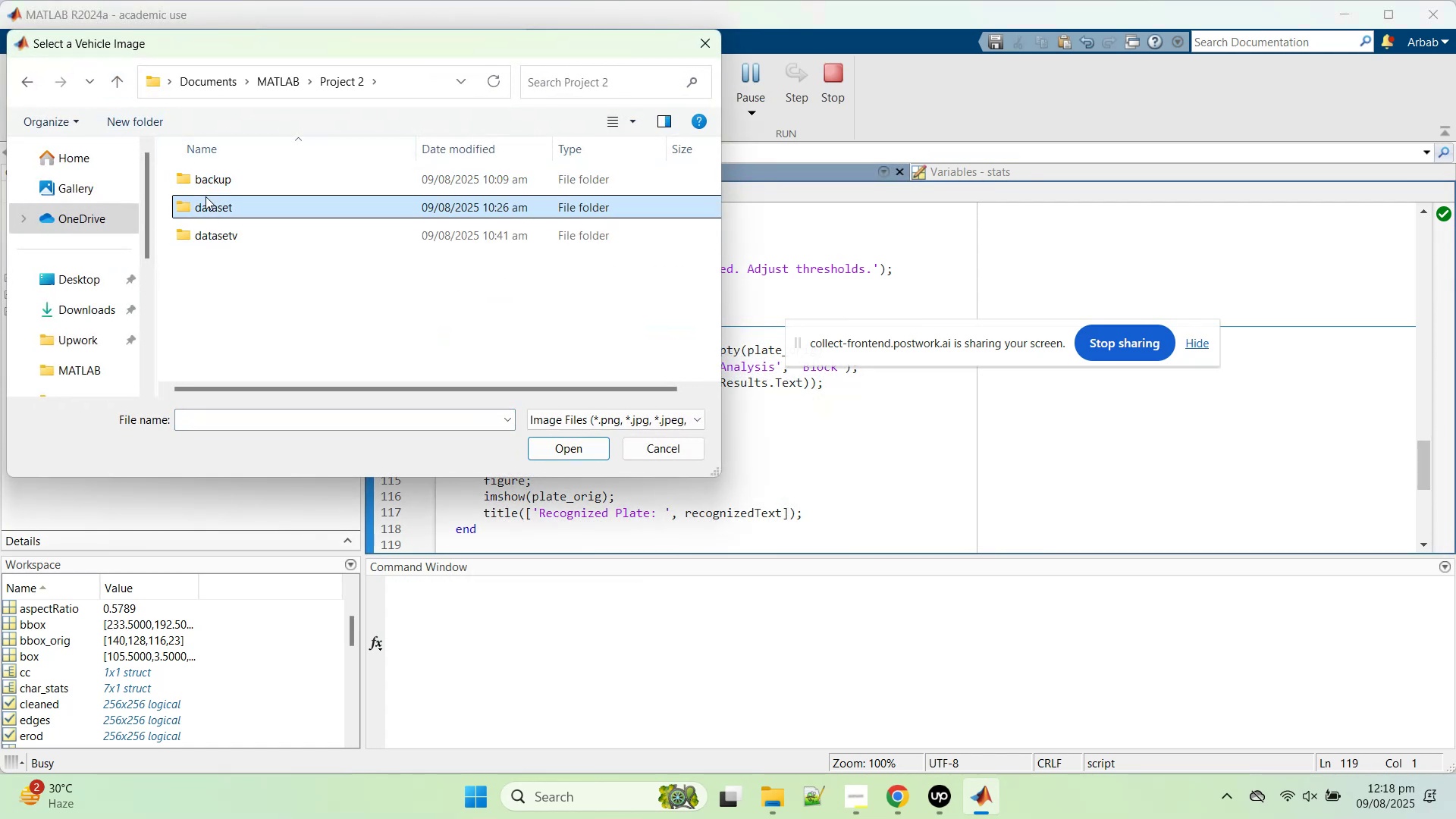 
double_click([204, 195])
 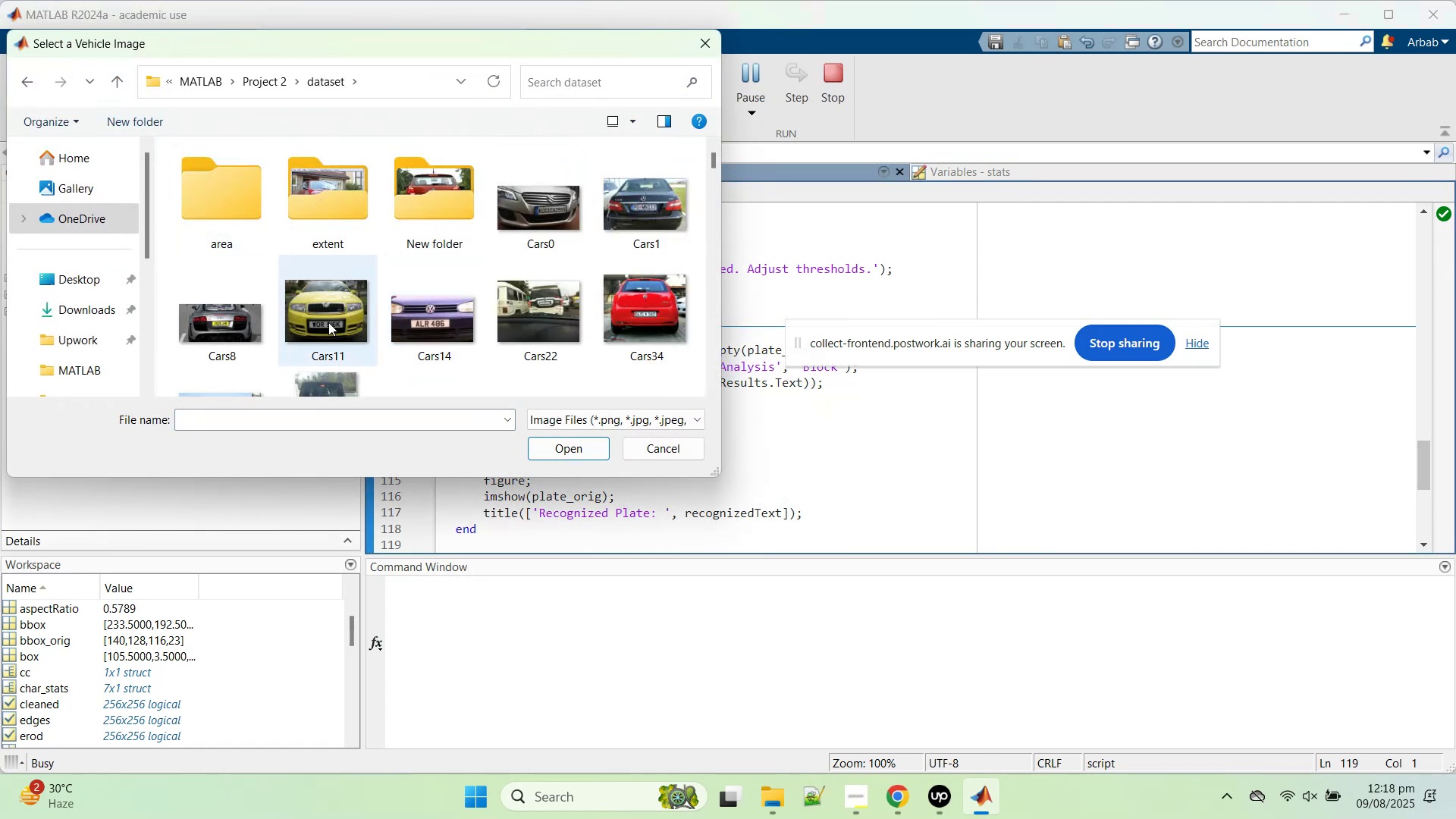 
double_click([328, 322])
 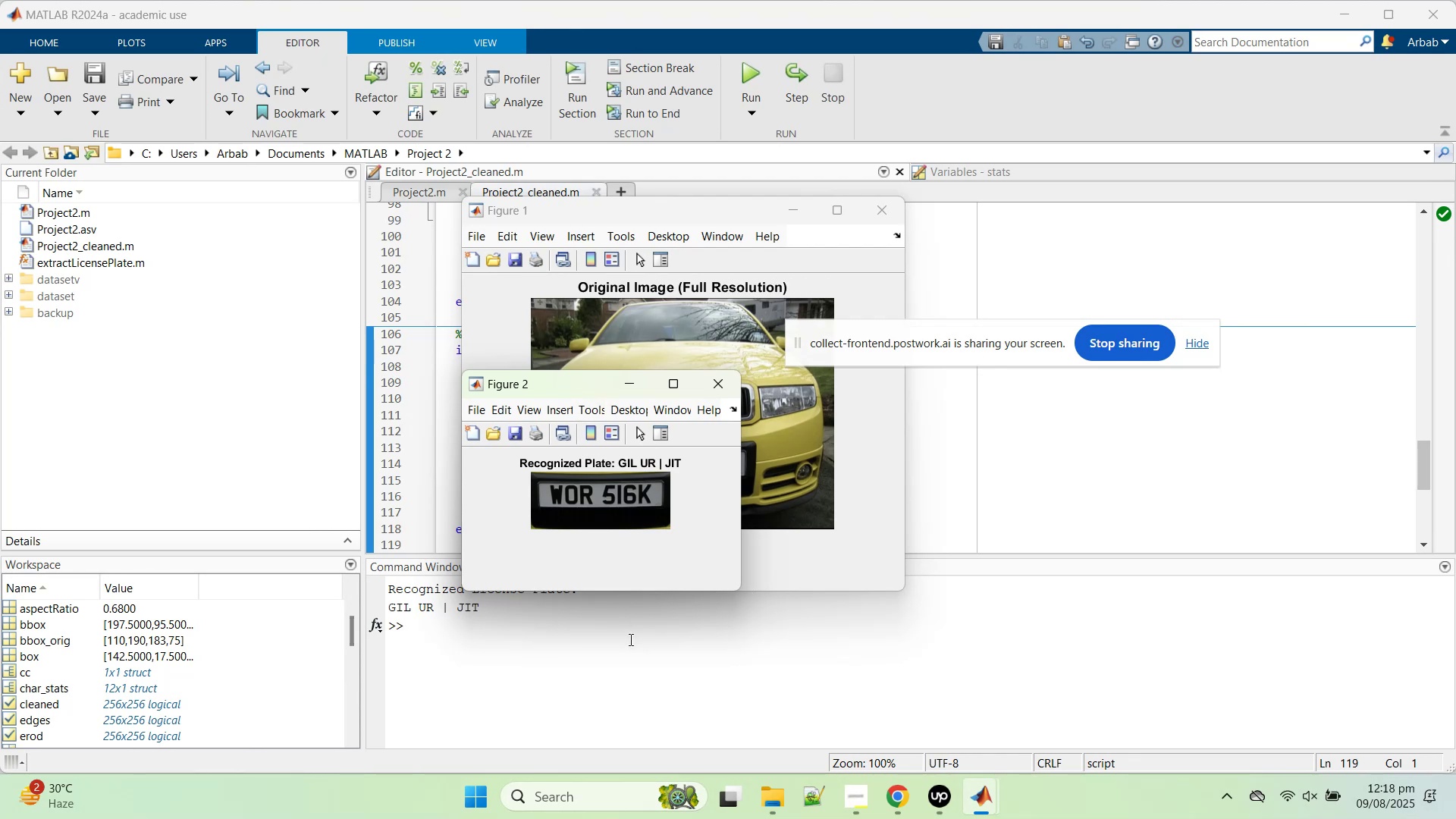 
wait(6.88)
 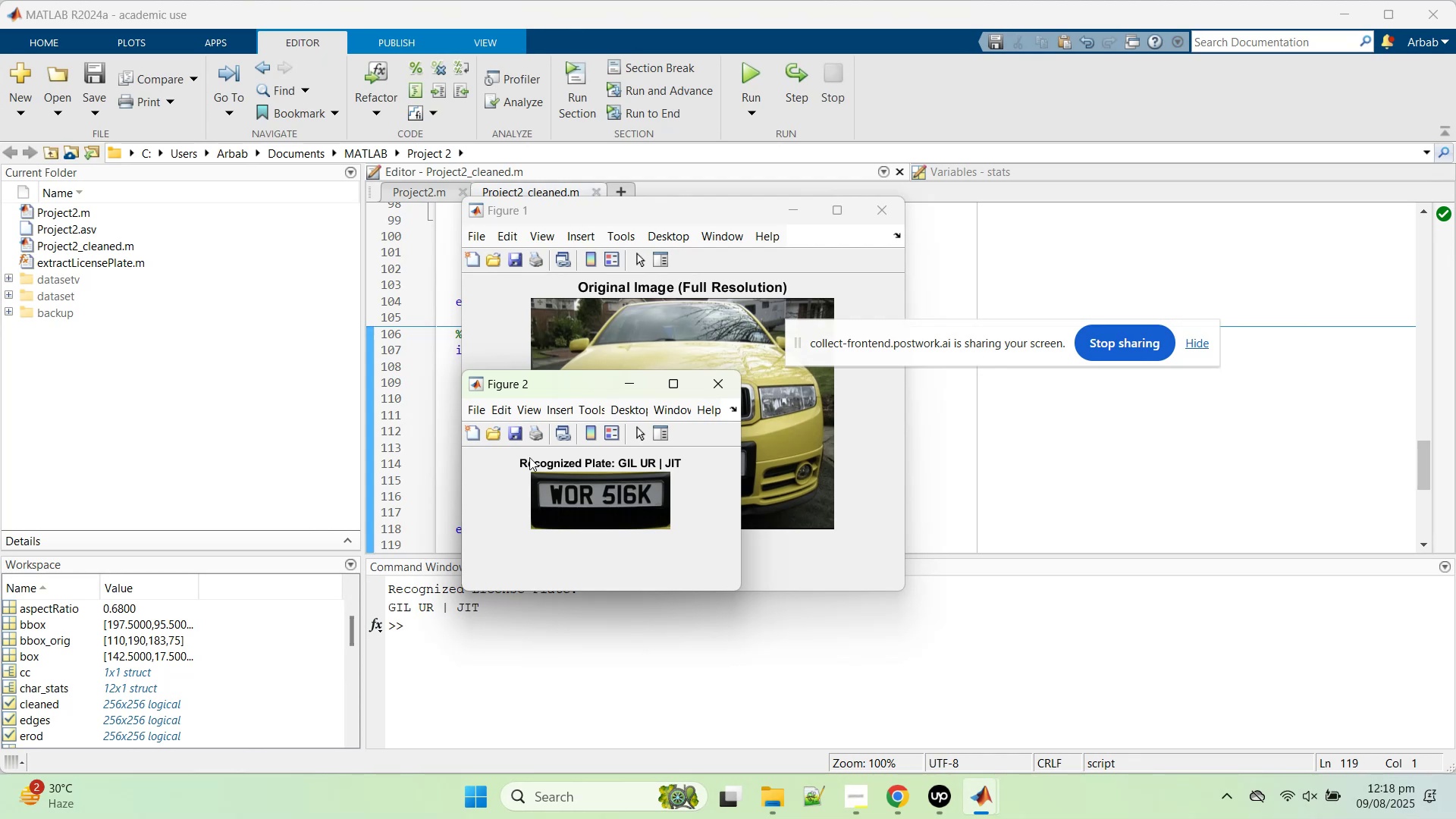 
double_click([629, 639])
 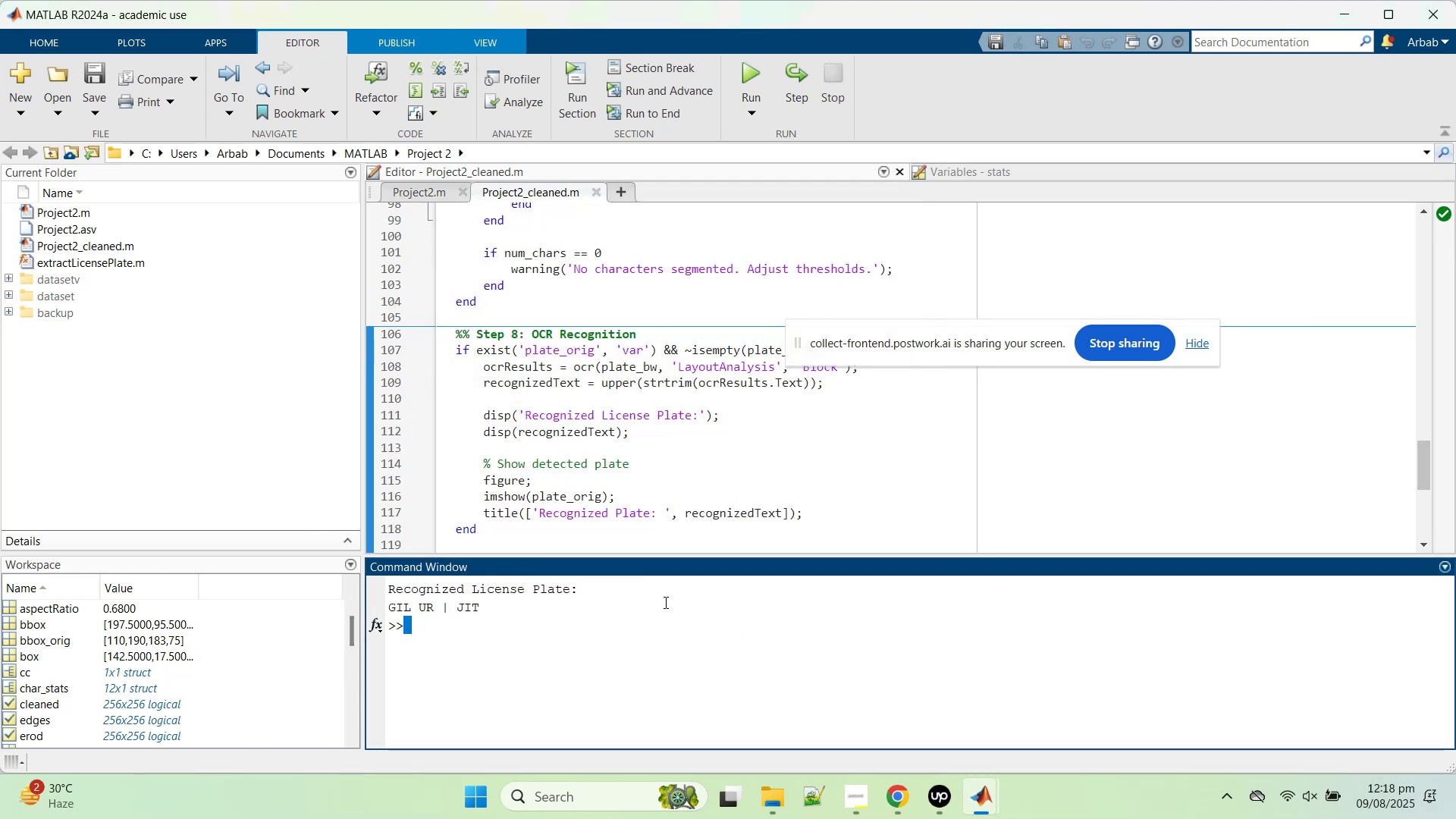 
left_click([664, 602])
 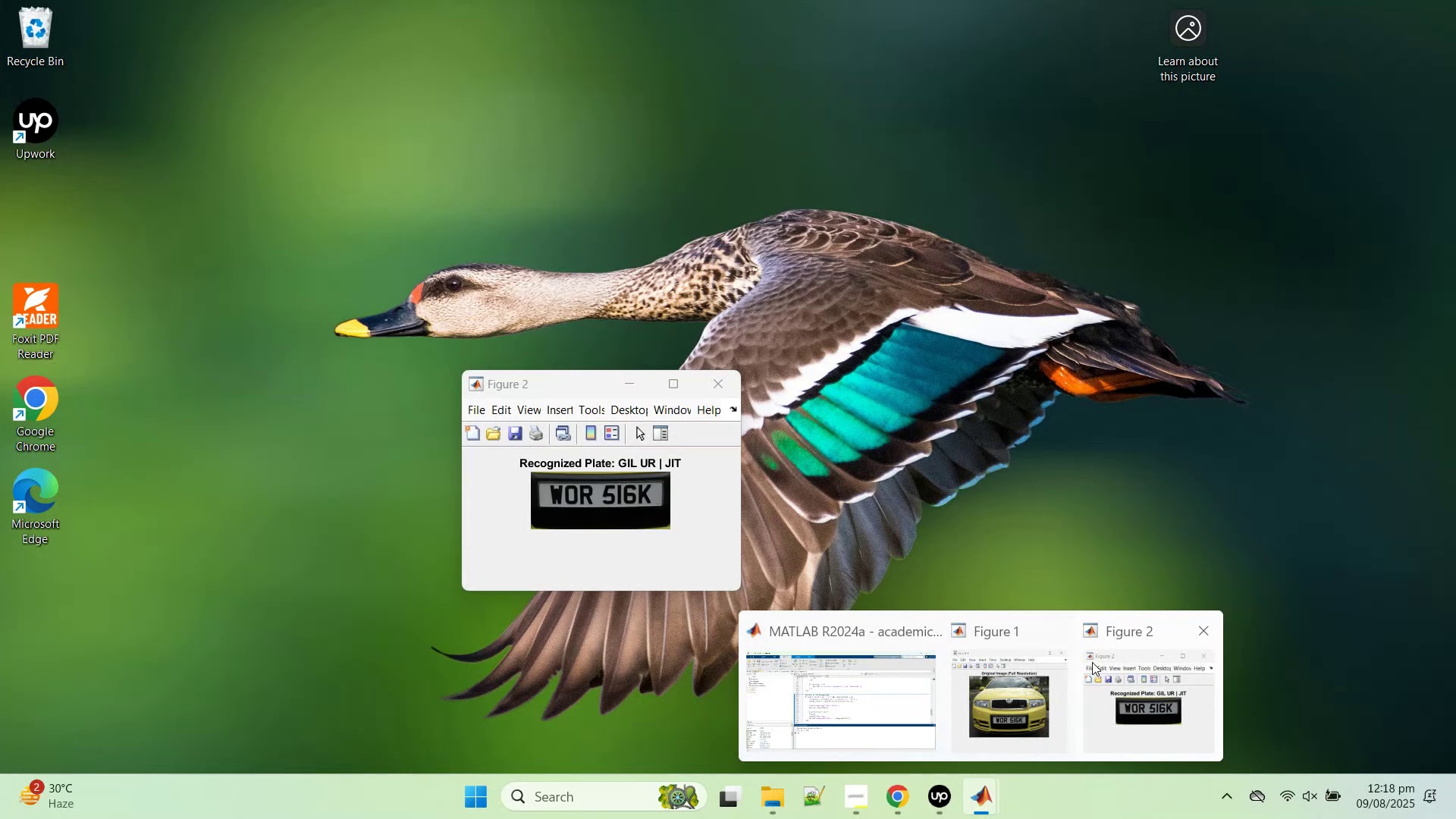 
wait(5.87)
 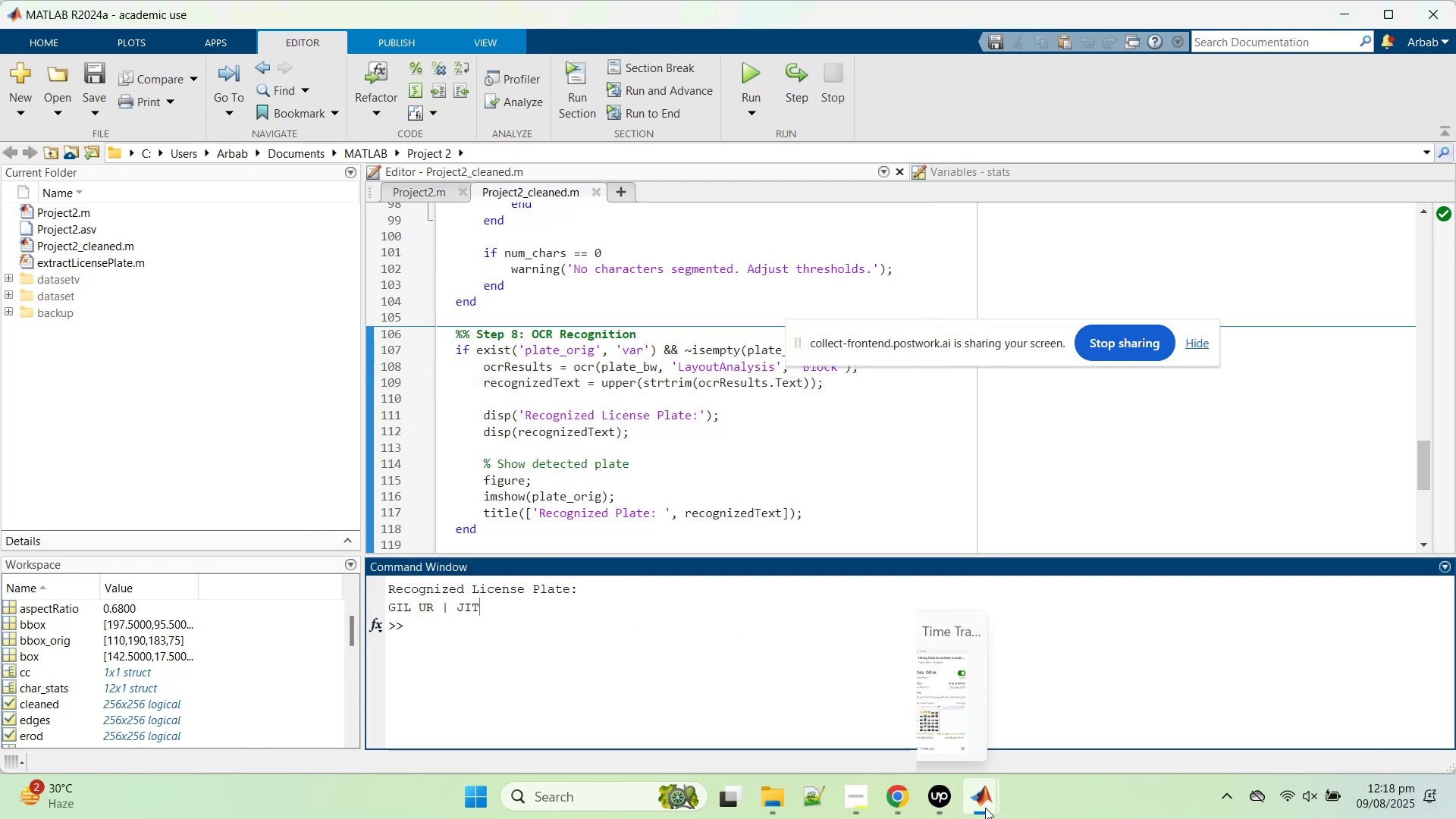 
left_click_drag(start_coordinate=[620, 500], to_coordinate=[626, 507])
 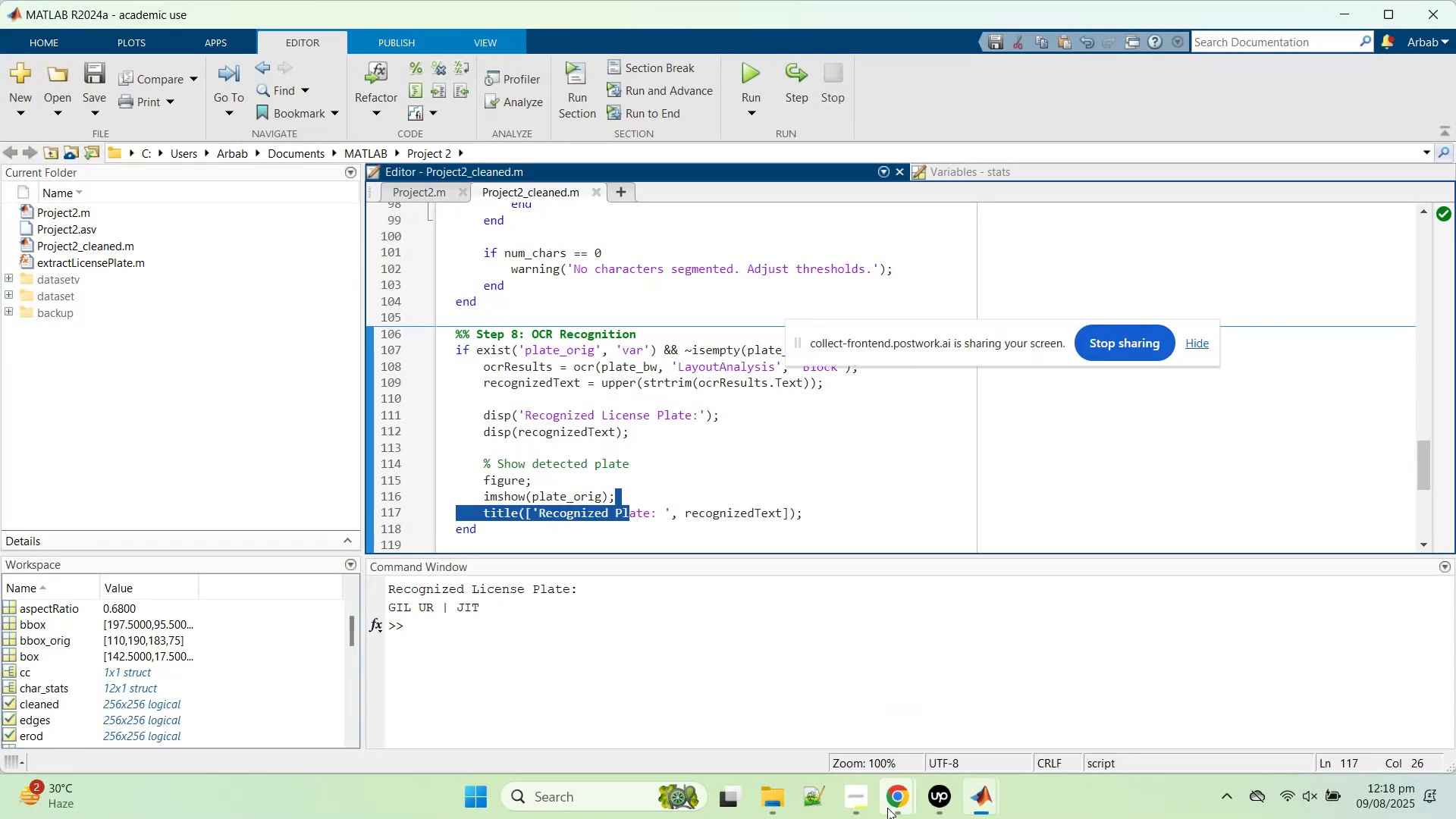 
left_click([887, 808])
 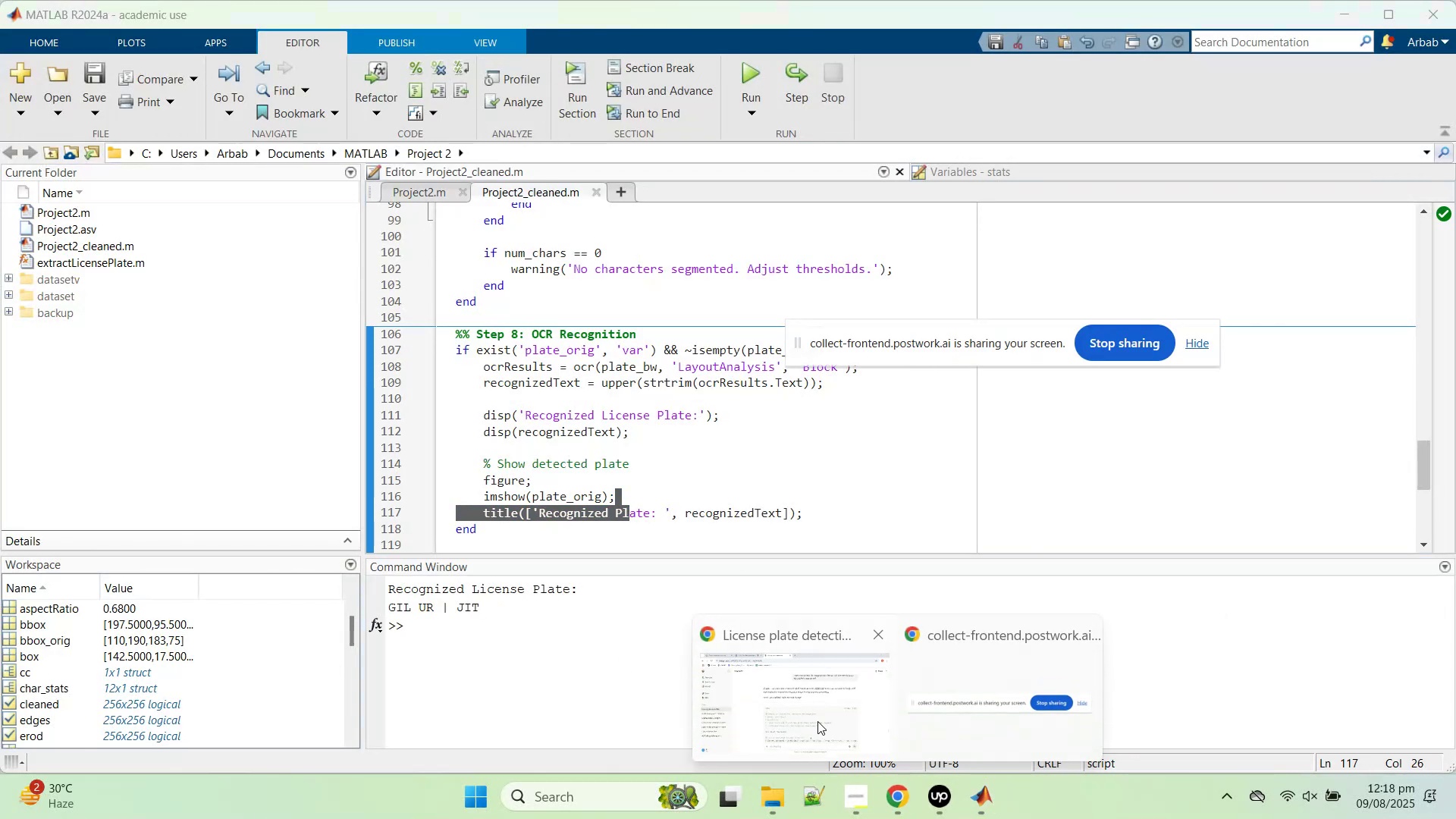 
left_click([802, 701])
 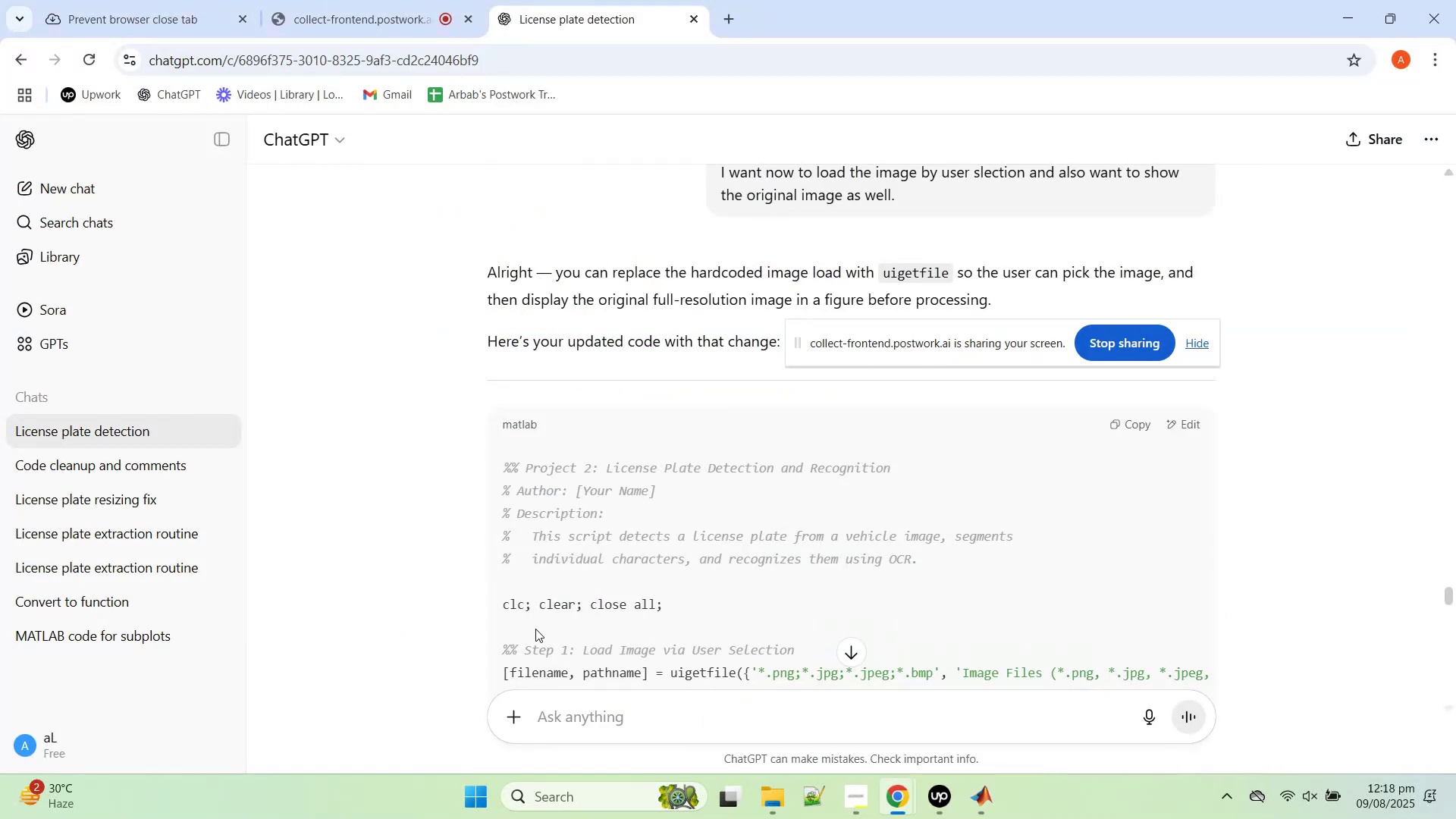 
scroll: coordinate [535, 629], scroll_direction: down, amount: 5.0
 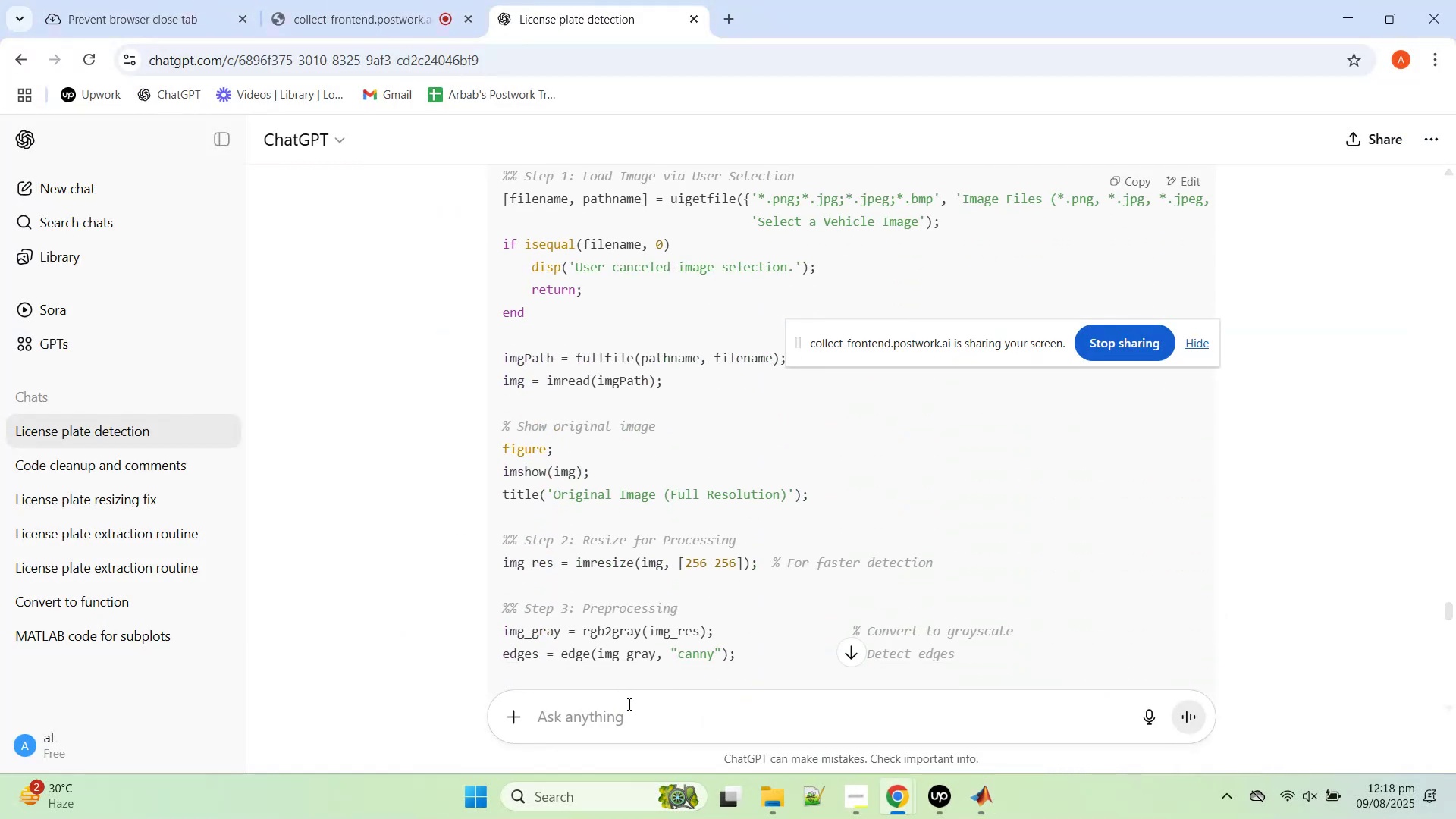 
left_click([628, 704])
 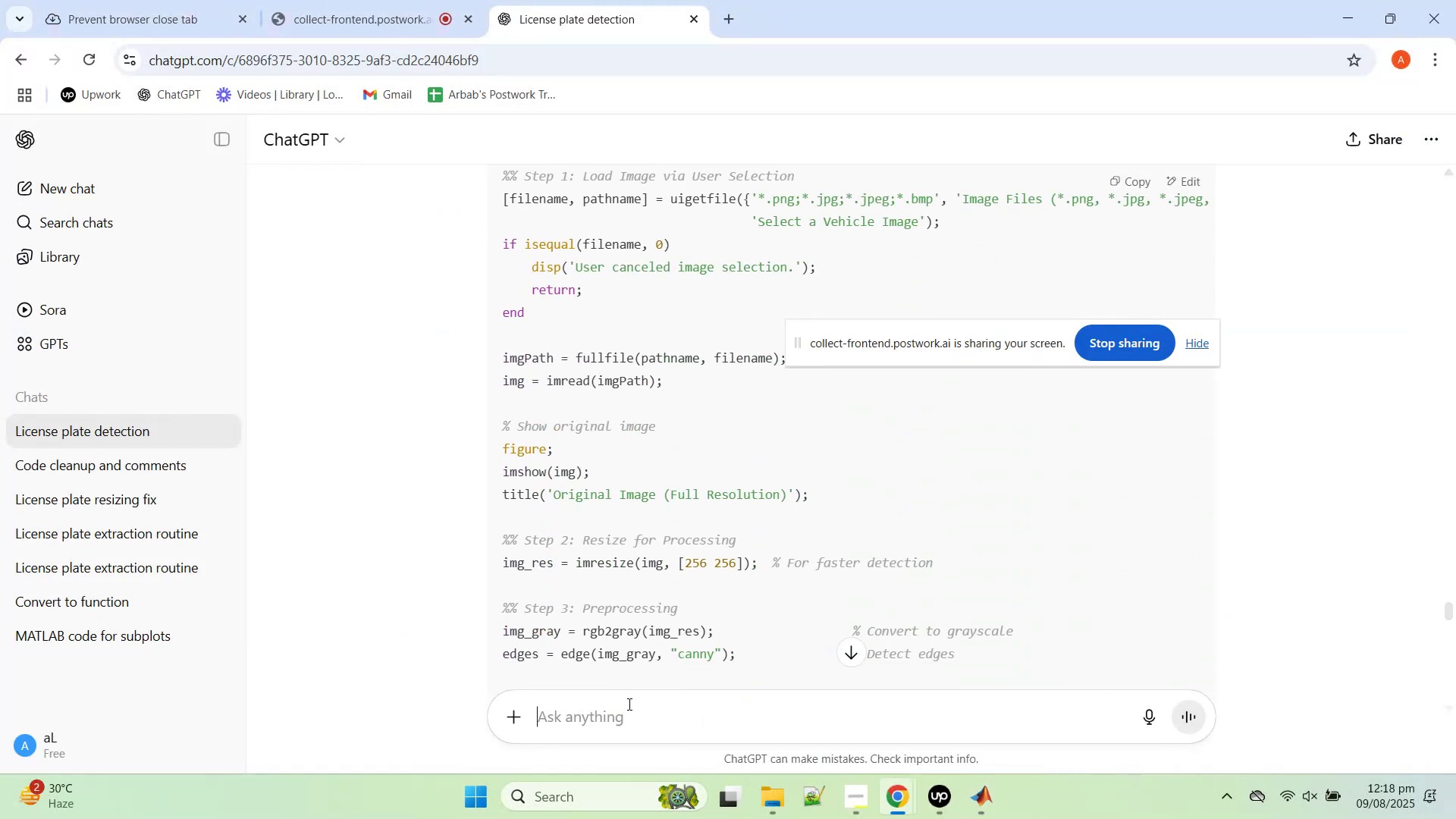 
type(for some plates the o)
key(Backspace)
type(text is not read properly)
 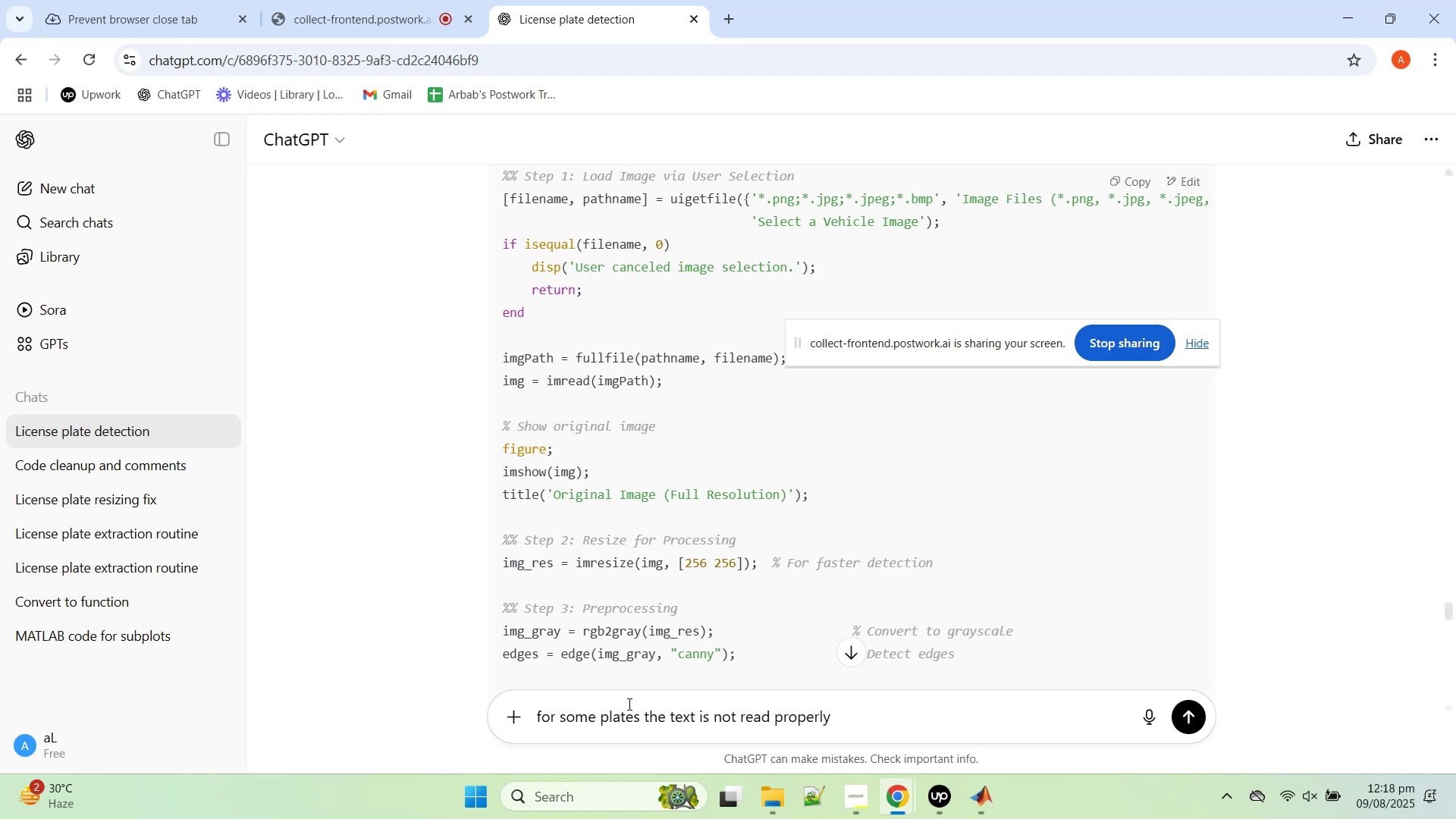 
key(Enter)
 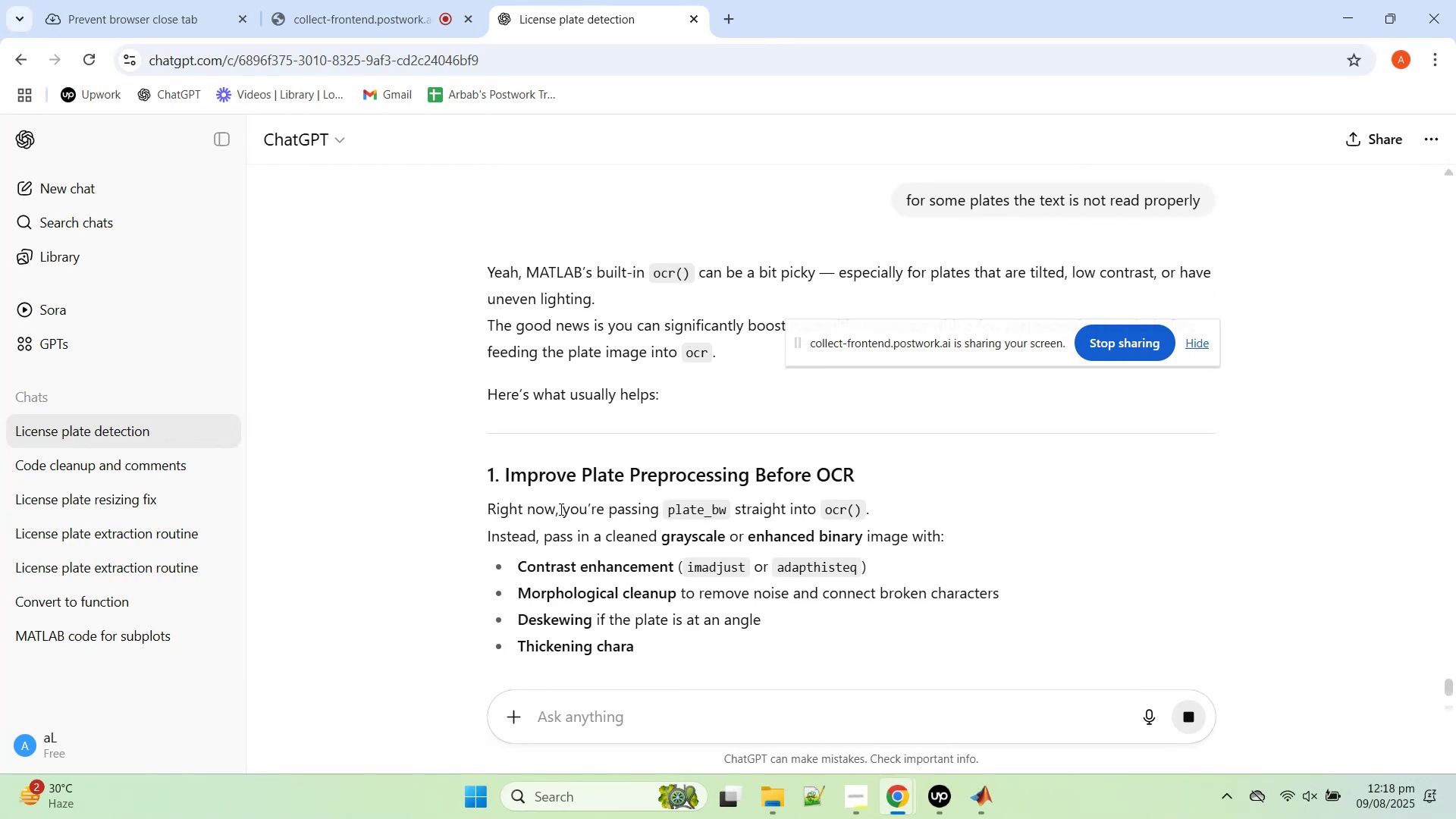 
wait(5.35)
 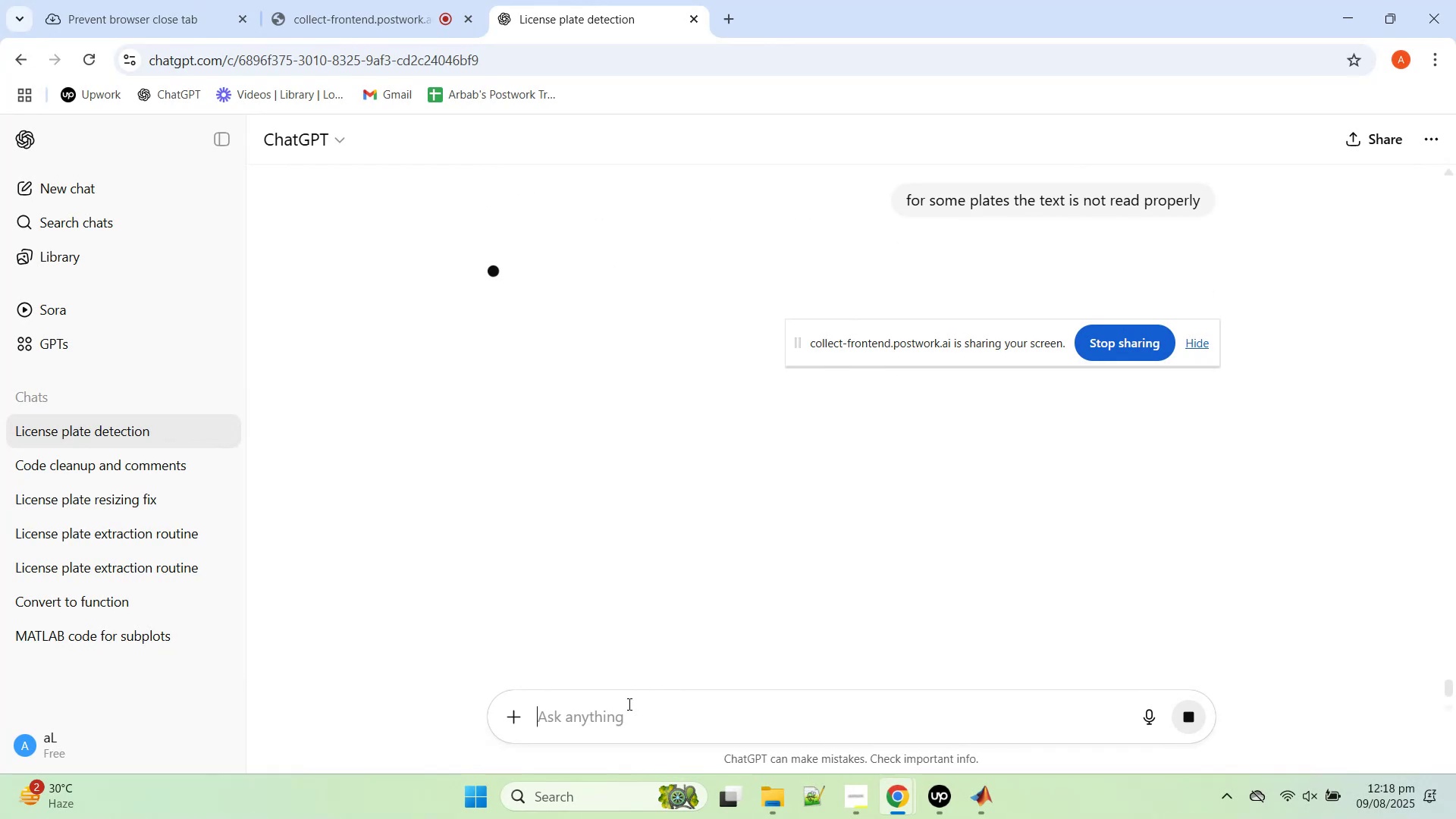 
scroll: coordinate [593, 558], scroll_direction: down, amount: 5.0
 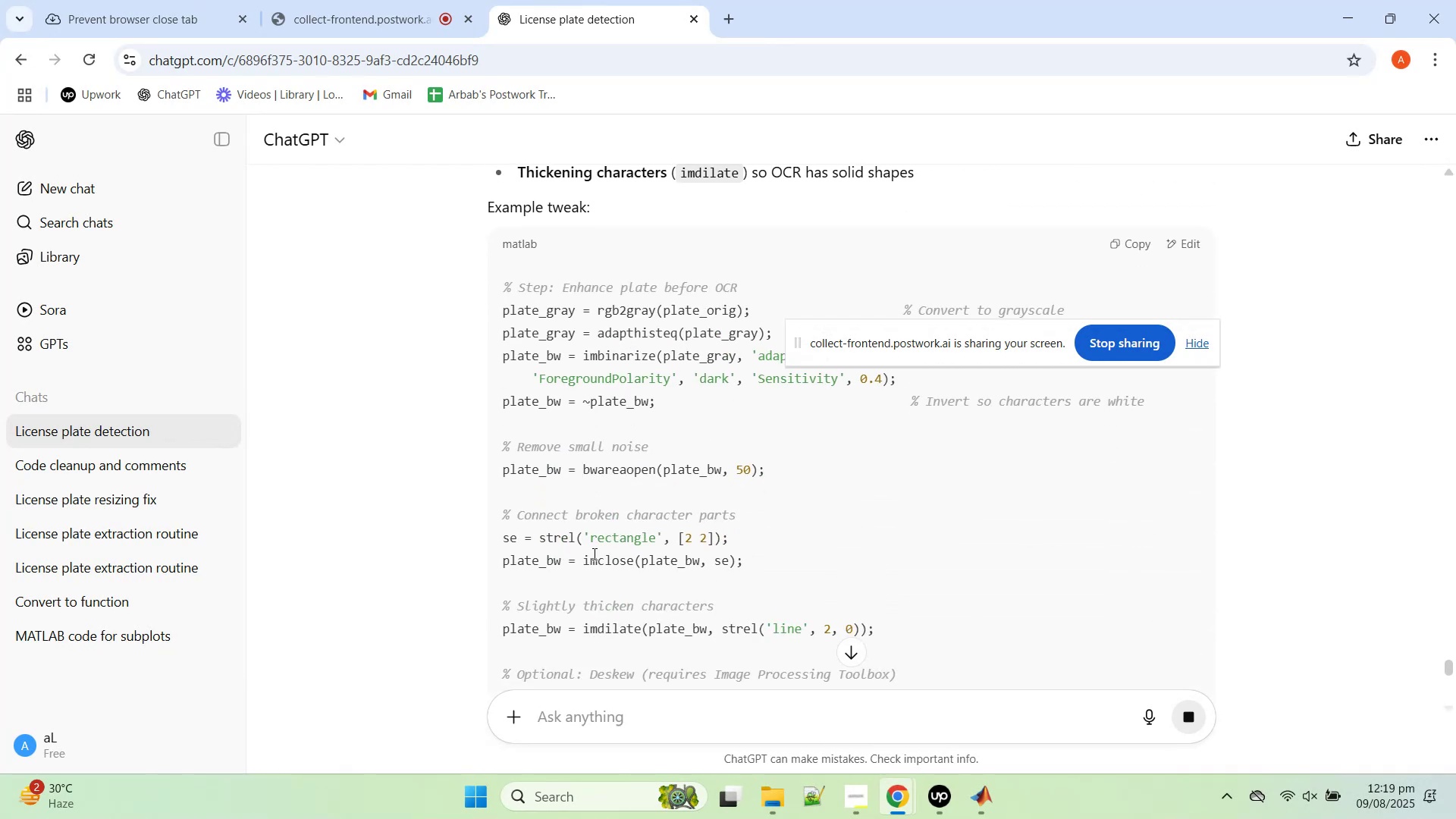 
scroll: coordinate [593, 554], scroll_direction: up, amount: 1.0
 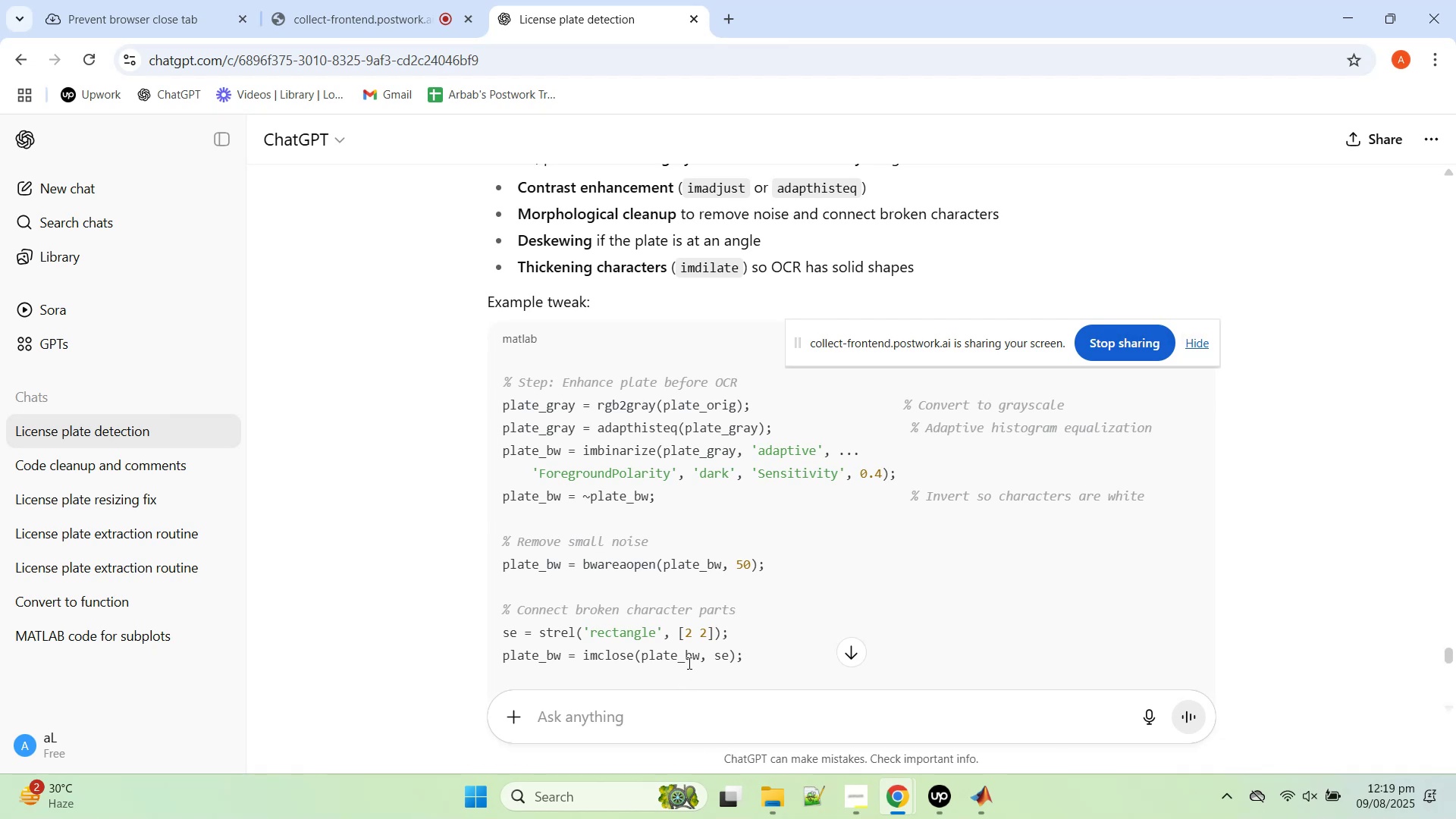 
wait(5.76)
 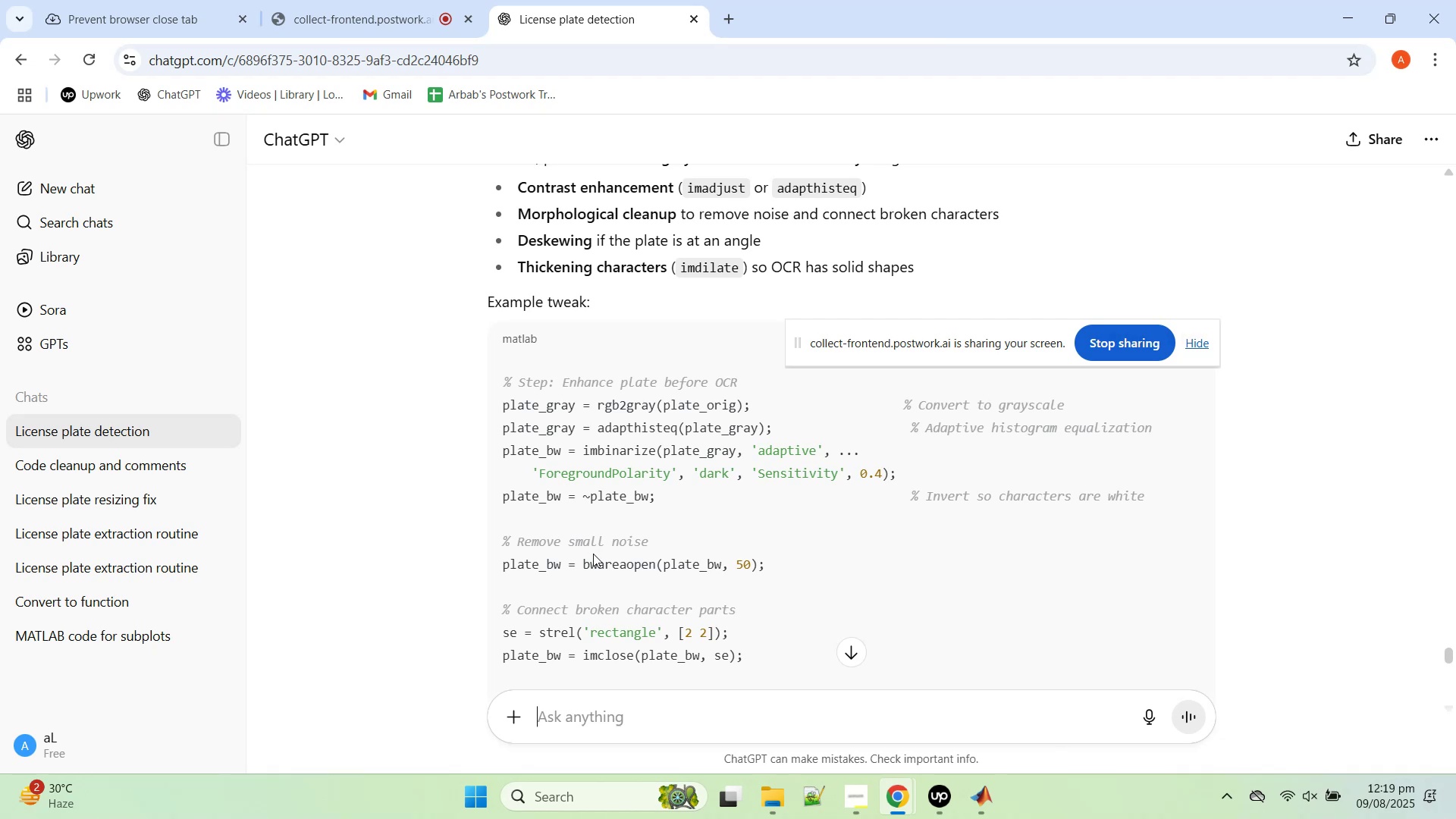 
scroll: coordinate [713, 561], scroll_direction: down, amount: 6.0
 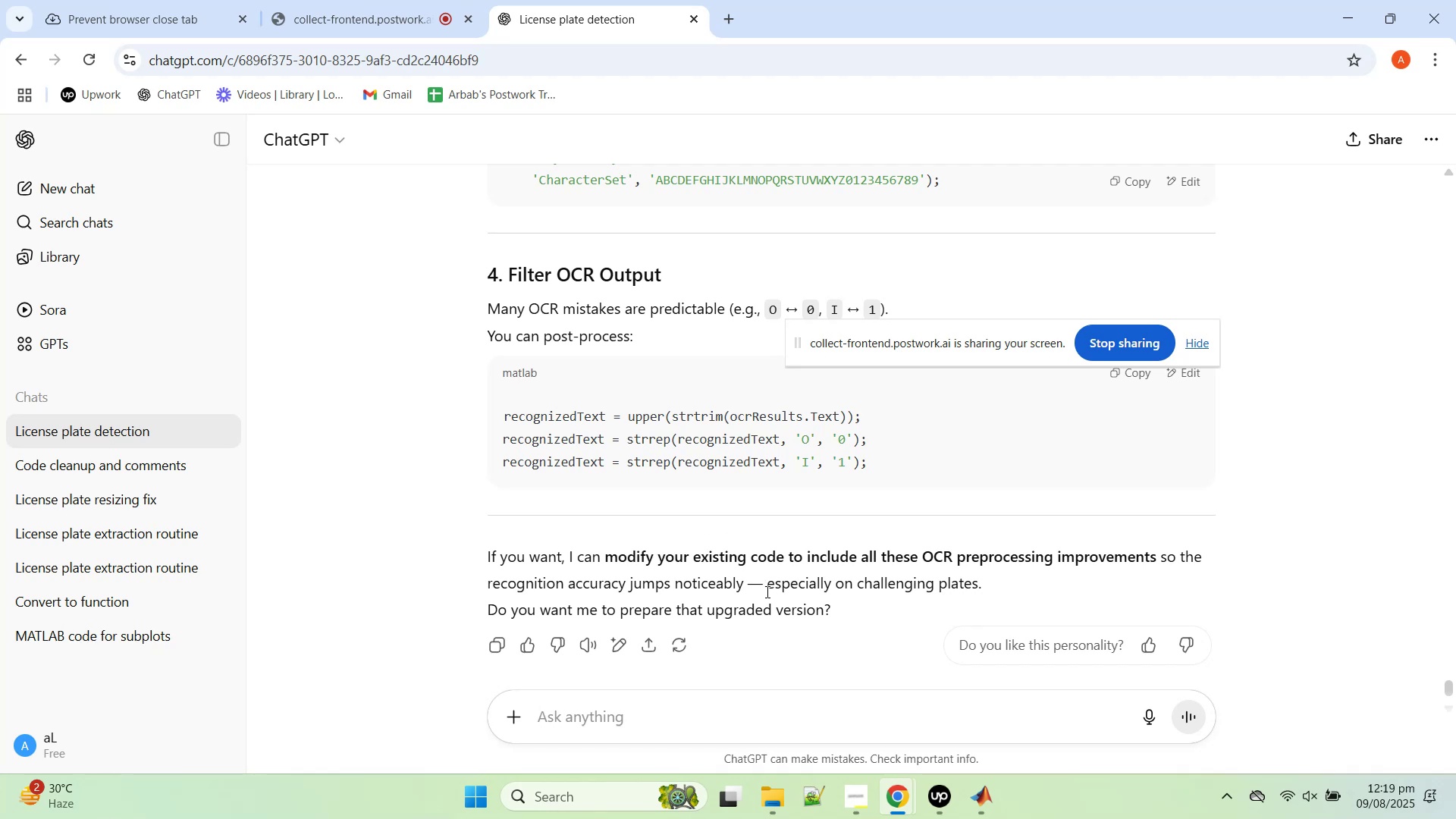 
left_click([864, 727])
 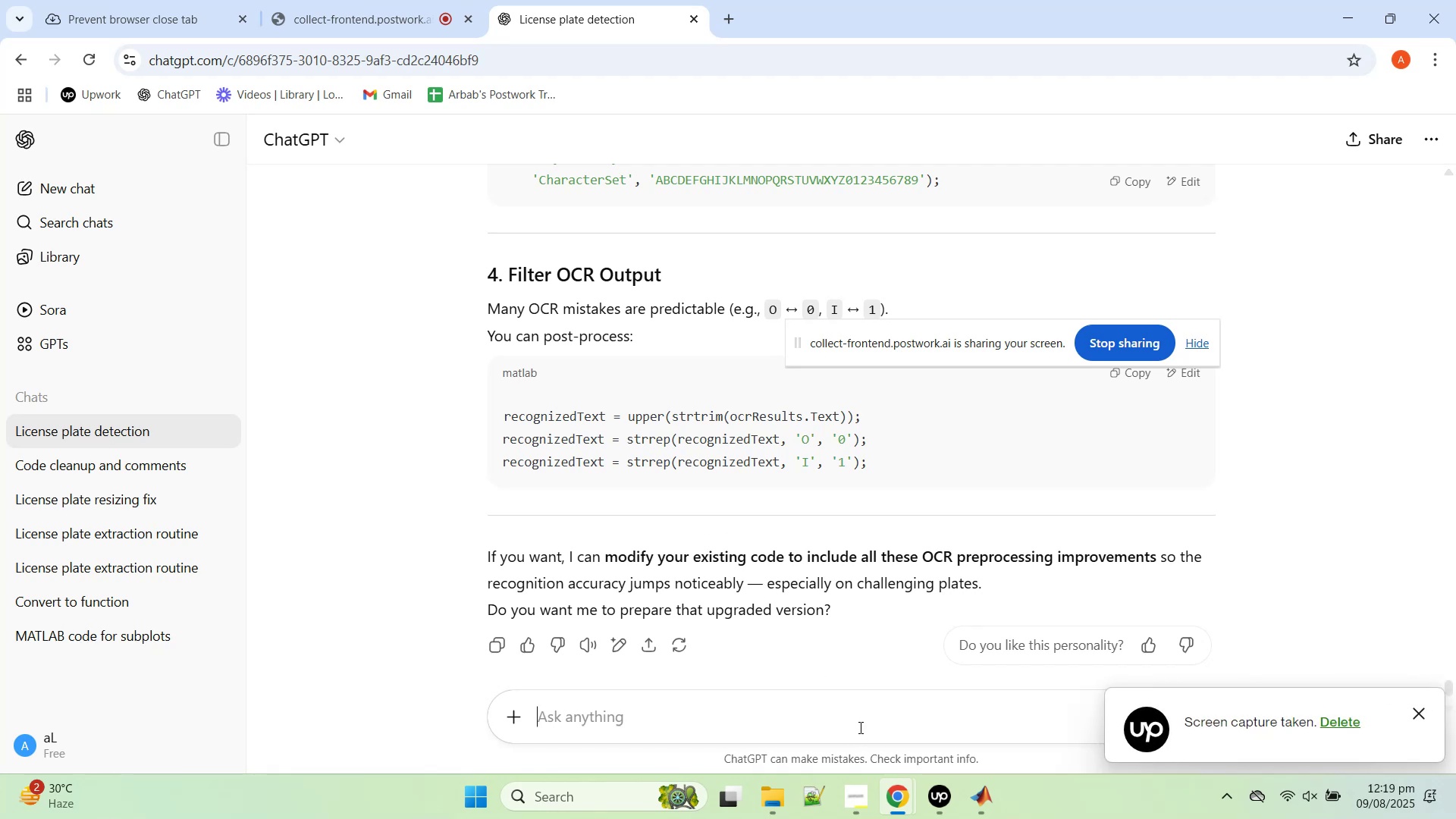 
left_click([859, 727])
 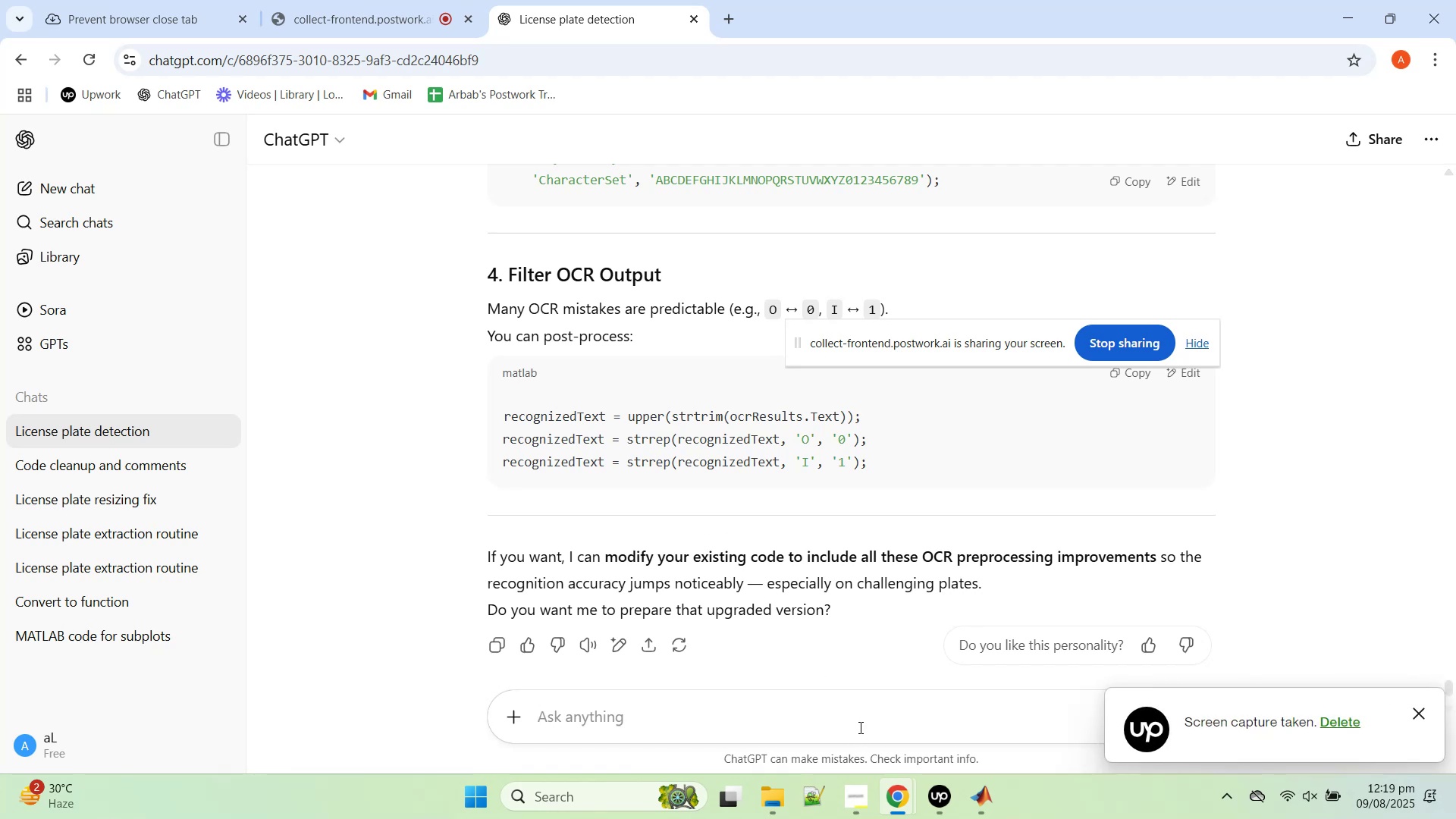 
type(yes please do that)
 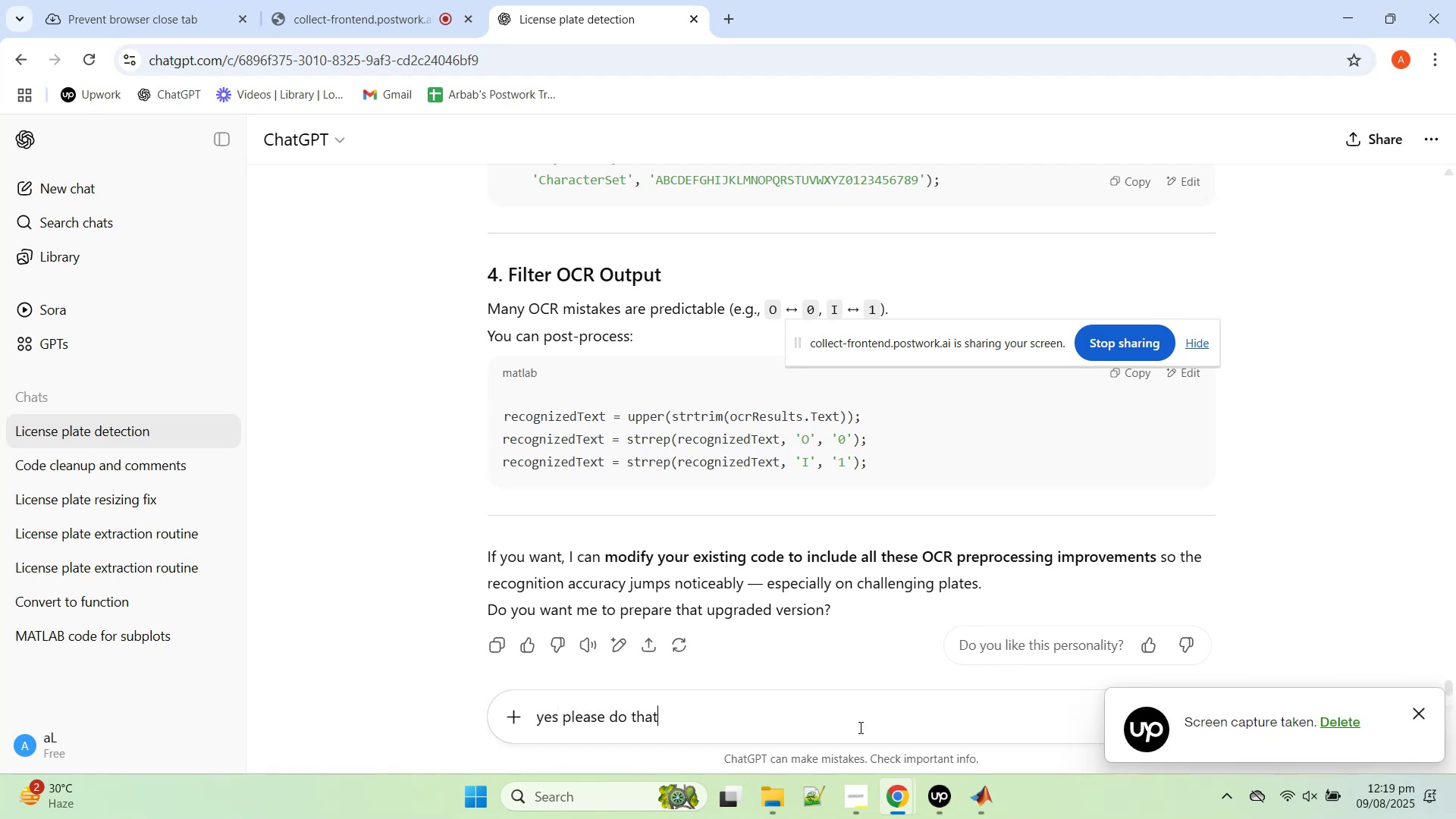 
key(Enter)
 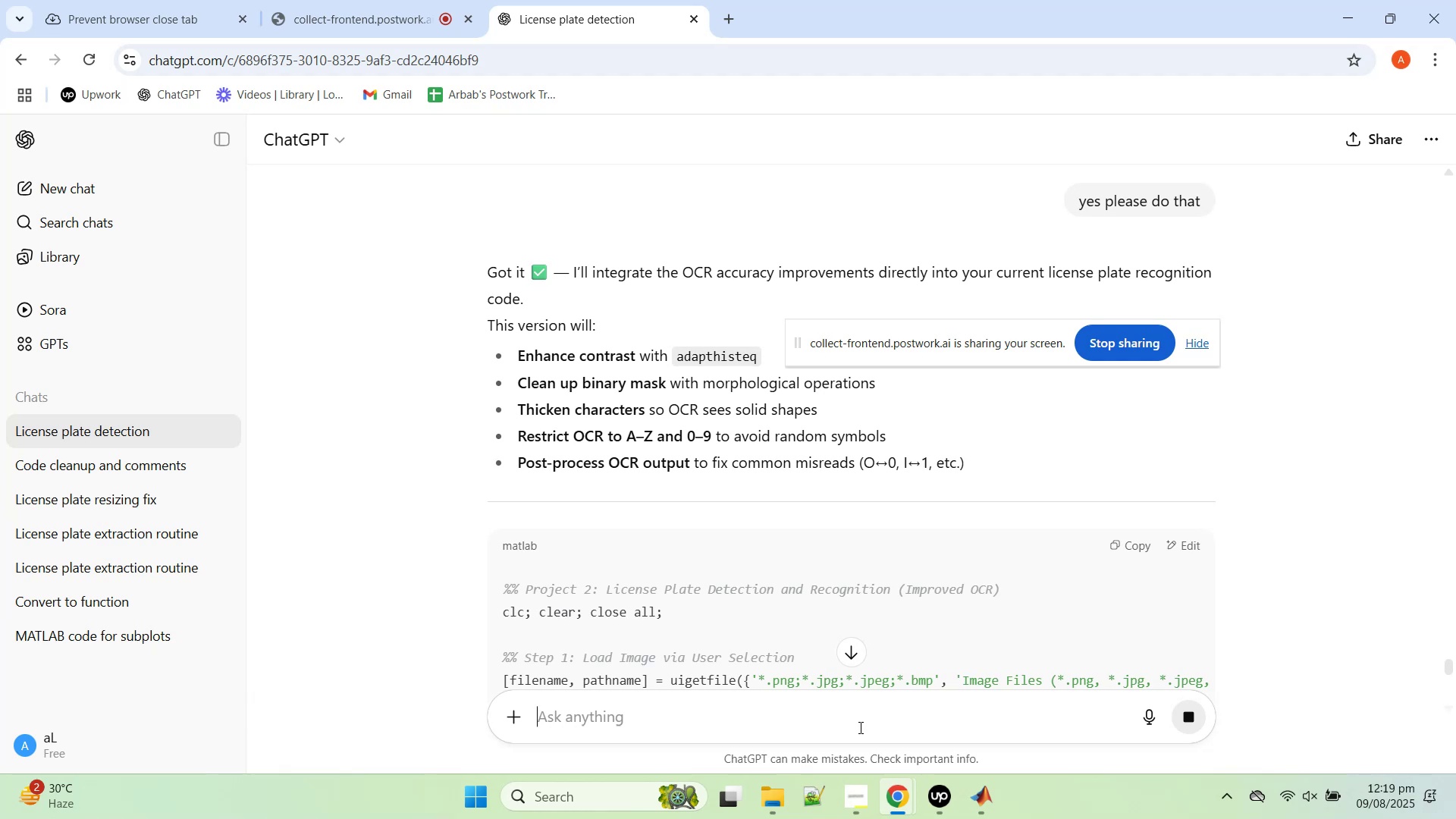 
wait(6.29)
 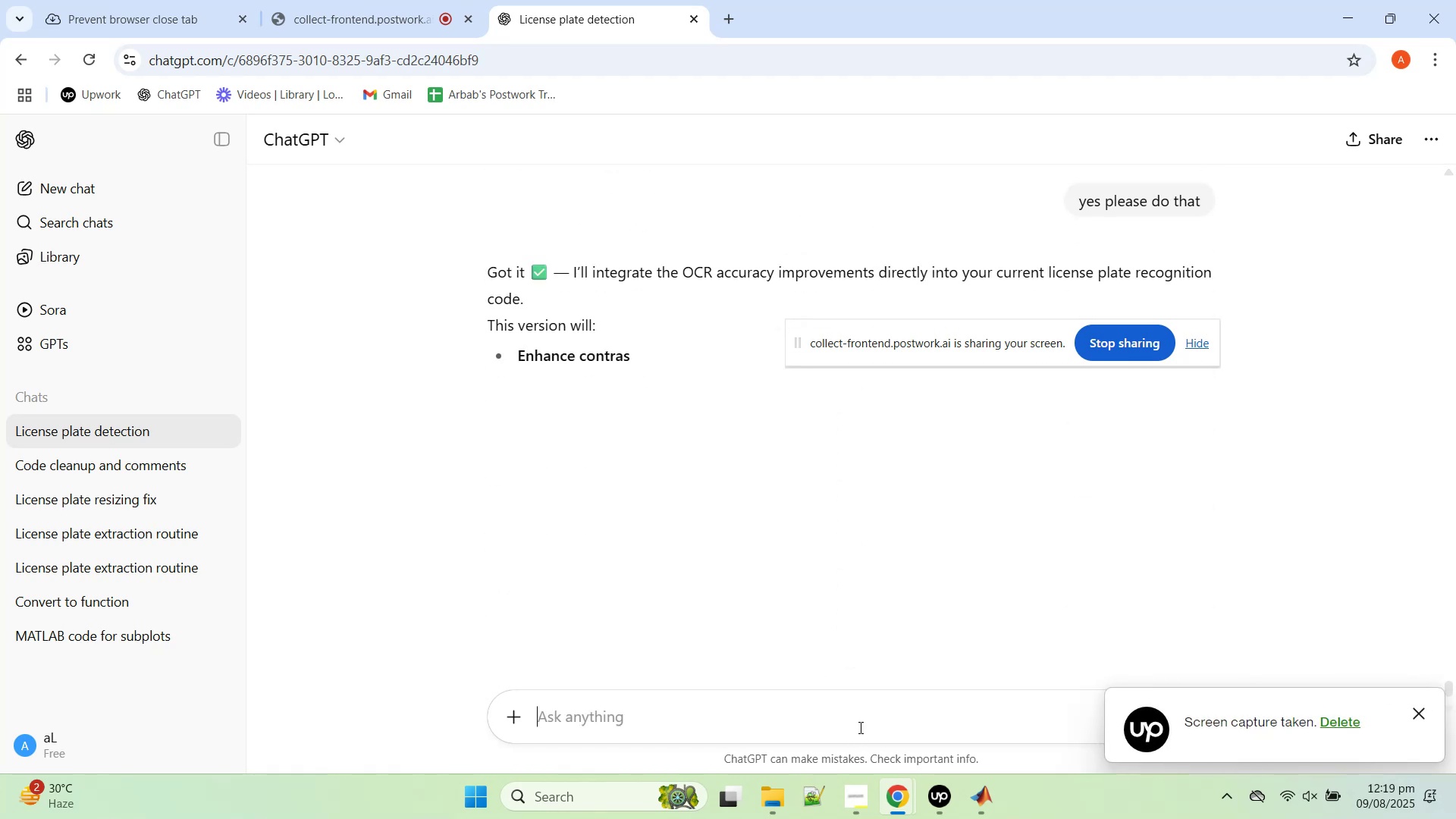 
scroll: coordinate [891, 490], scroll_direction: down, amount: 35.0
 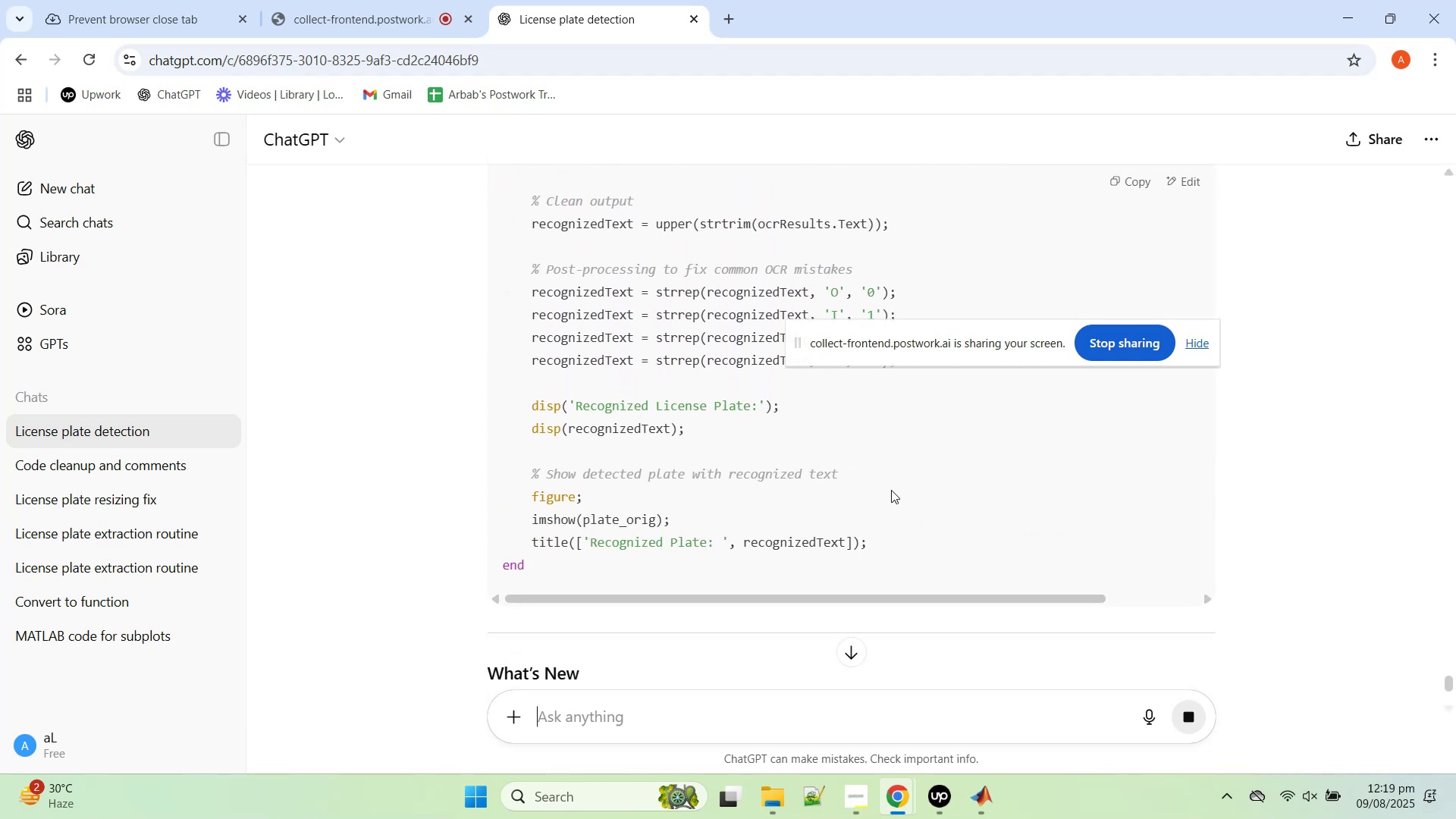 
scroll: coordinate [890, 490], scroll_direction: none, amount: 0.0
 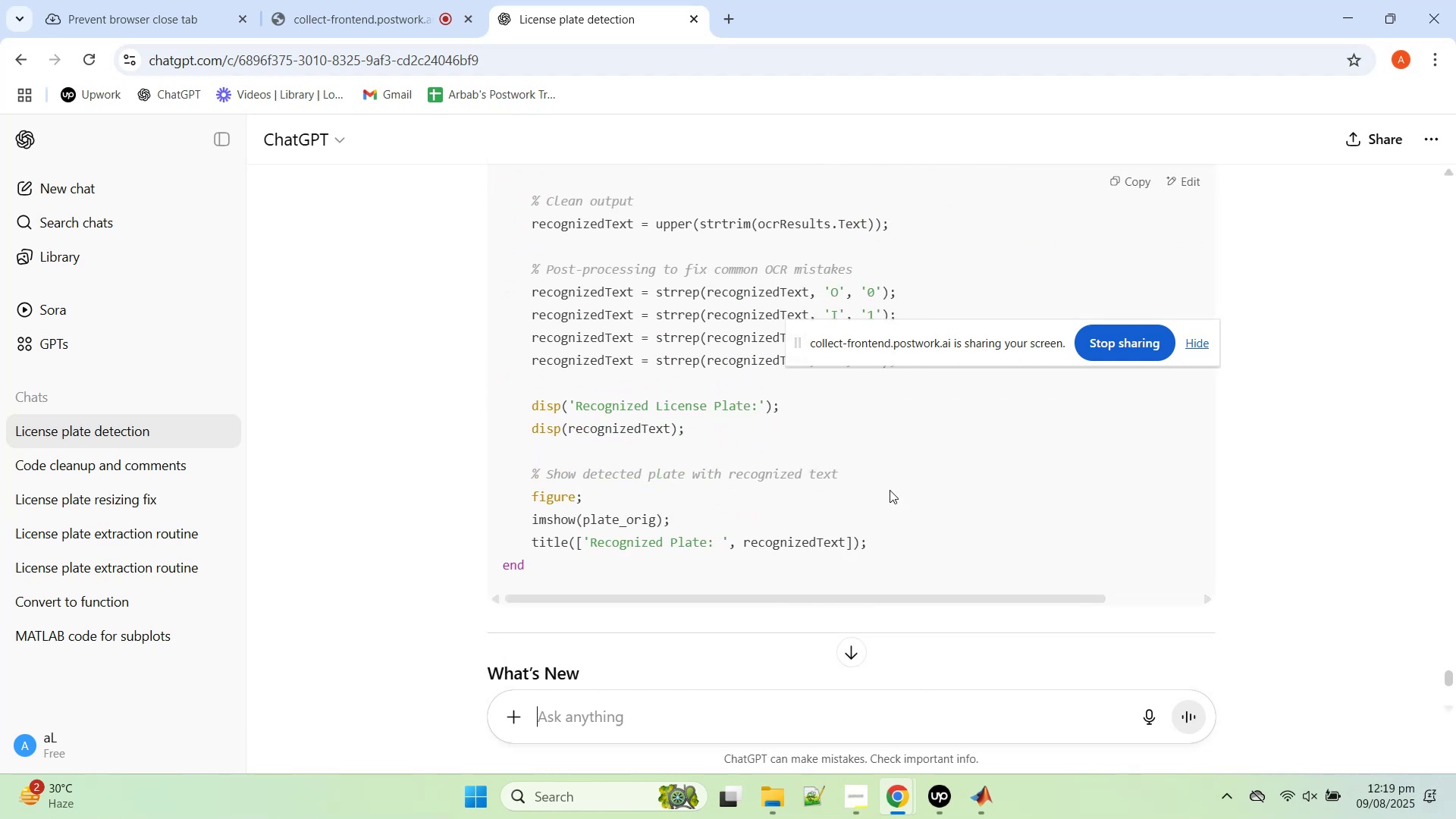 
scroll: coordinate [890, 490], scroll_direction: up, amount: 2.0
 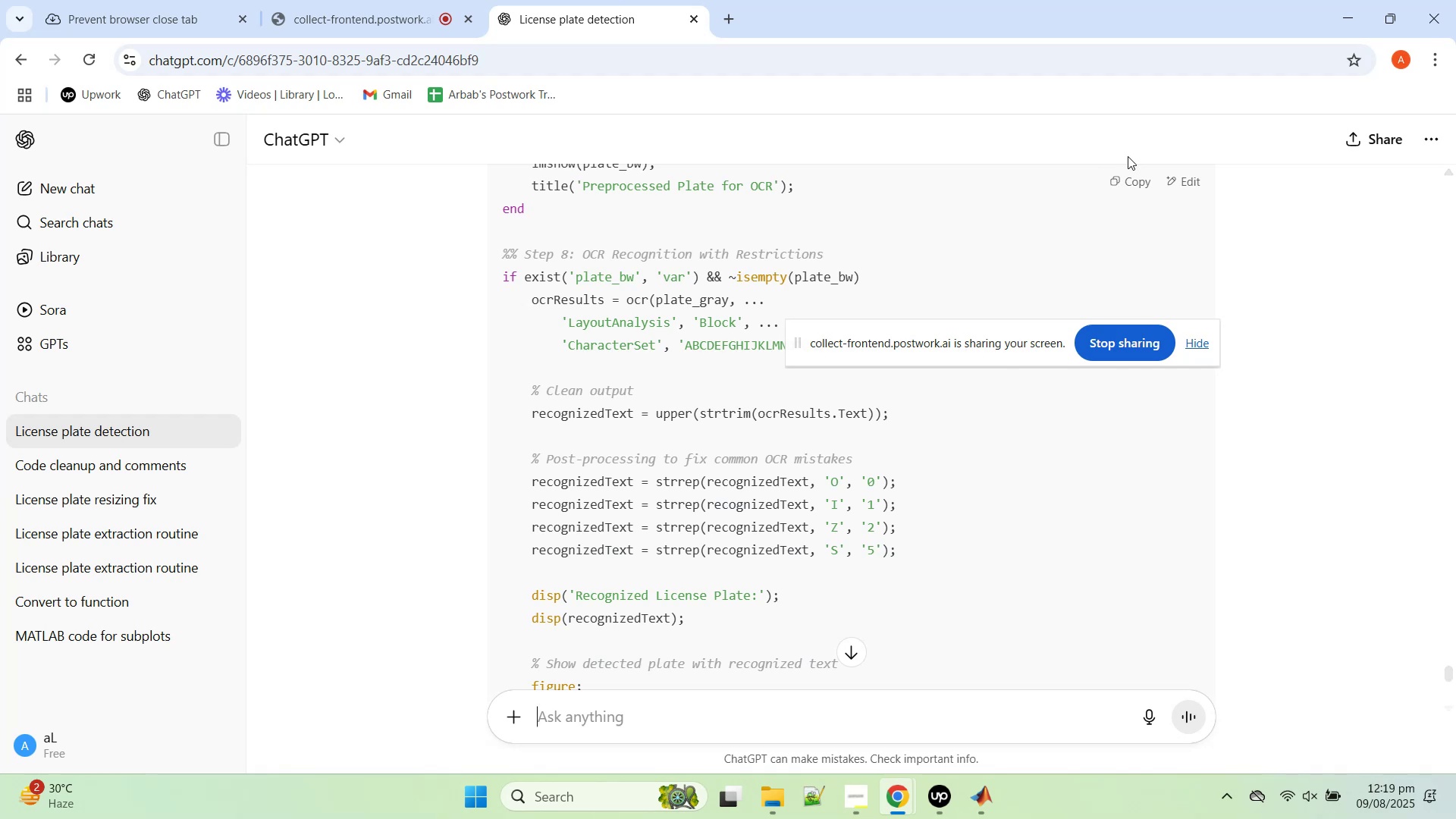 
left_click([1139, 175])
 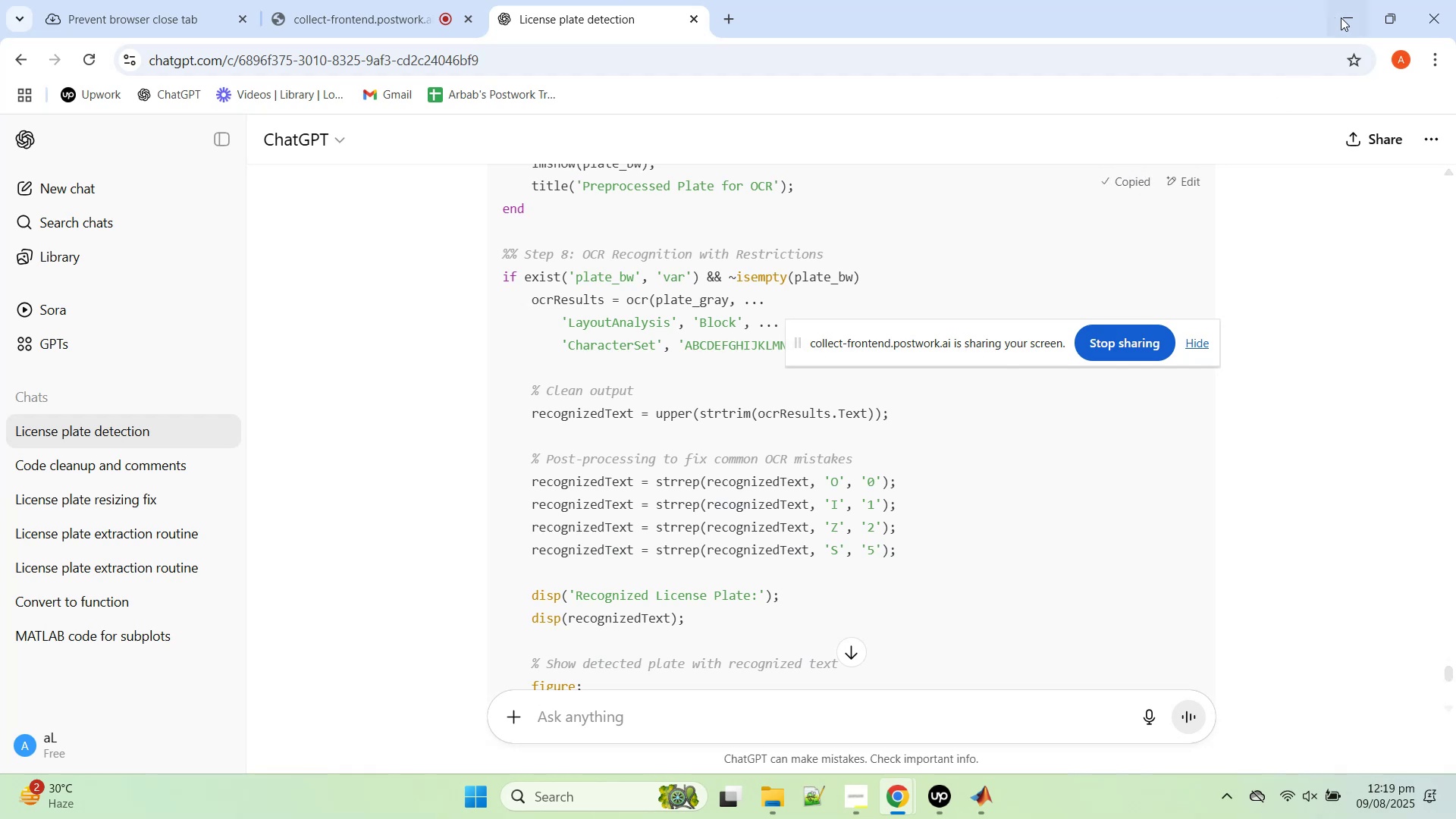 
left_click([1346, 17])
 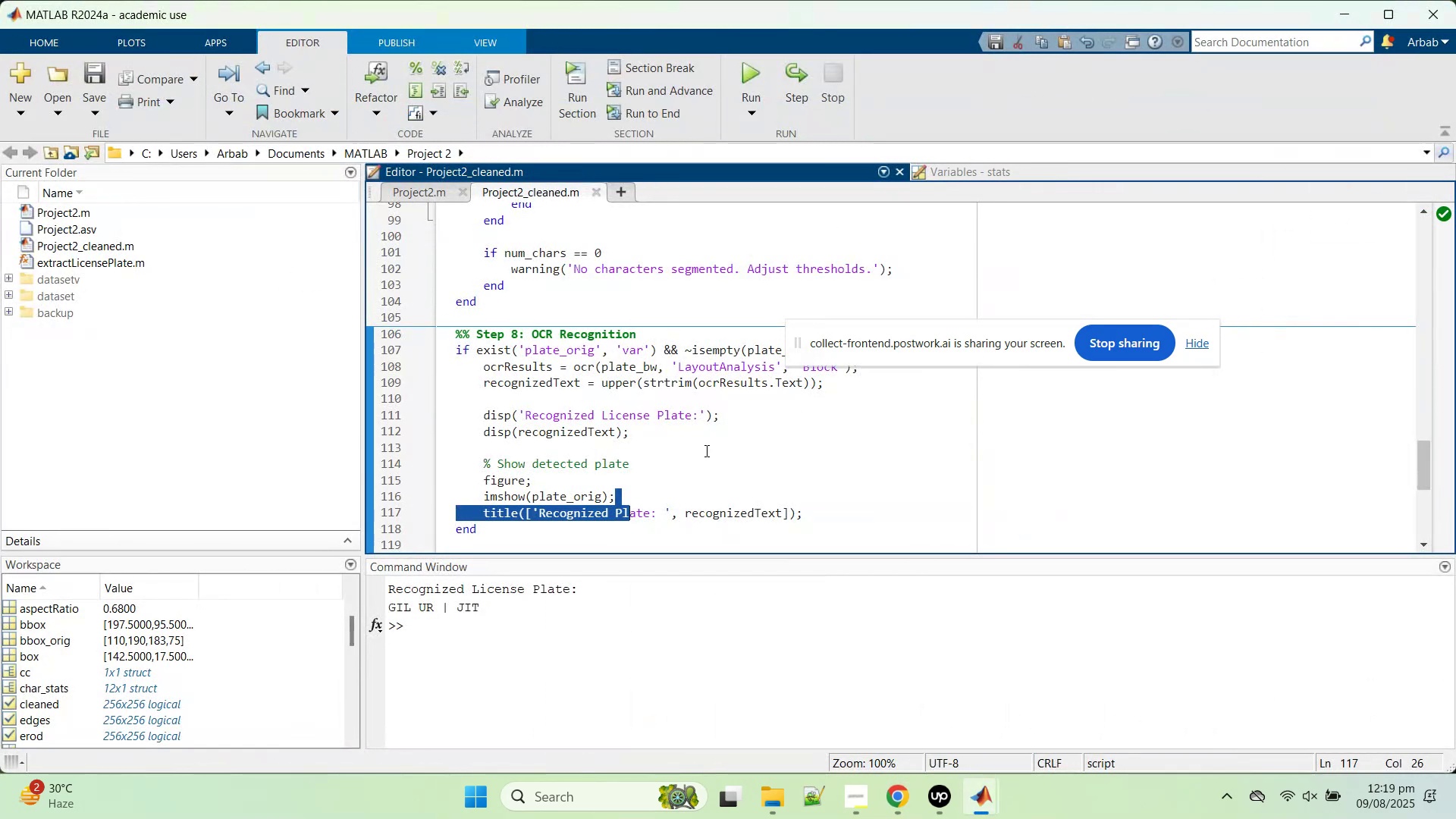 
left_click([681, 461])
 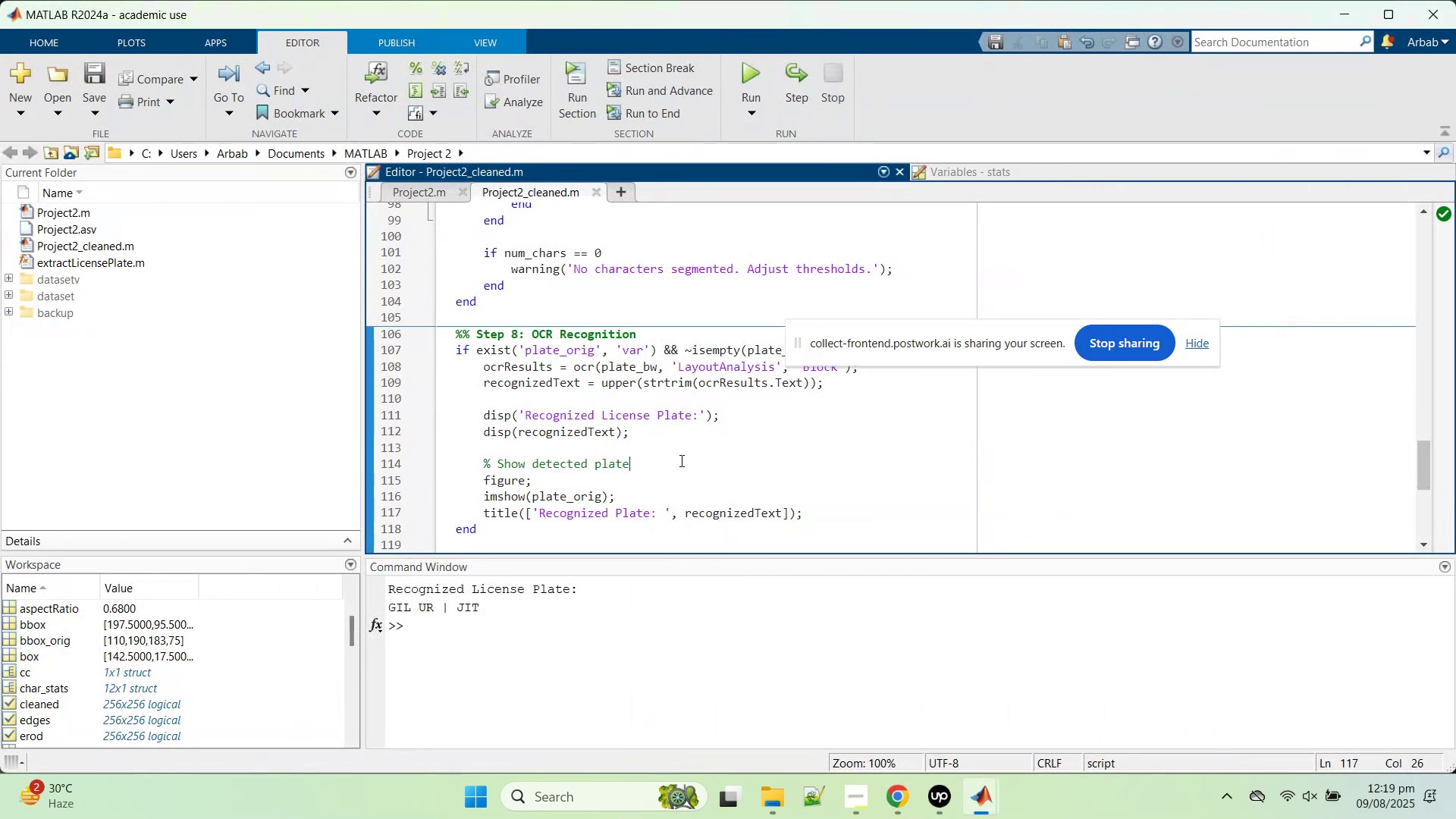 
key(Control+A)
 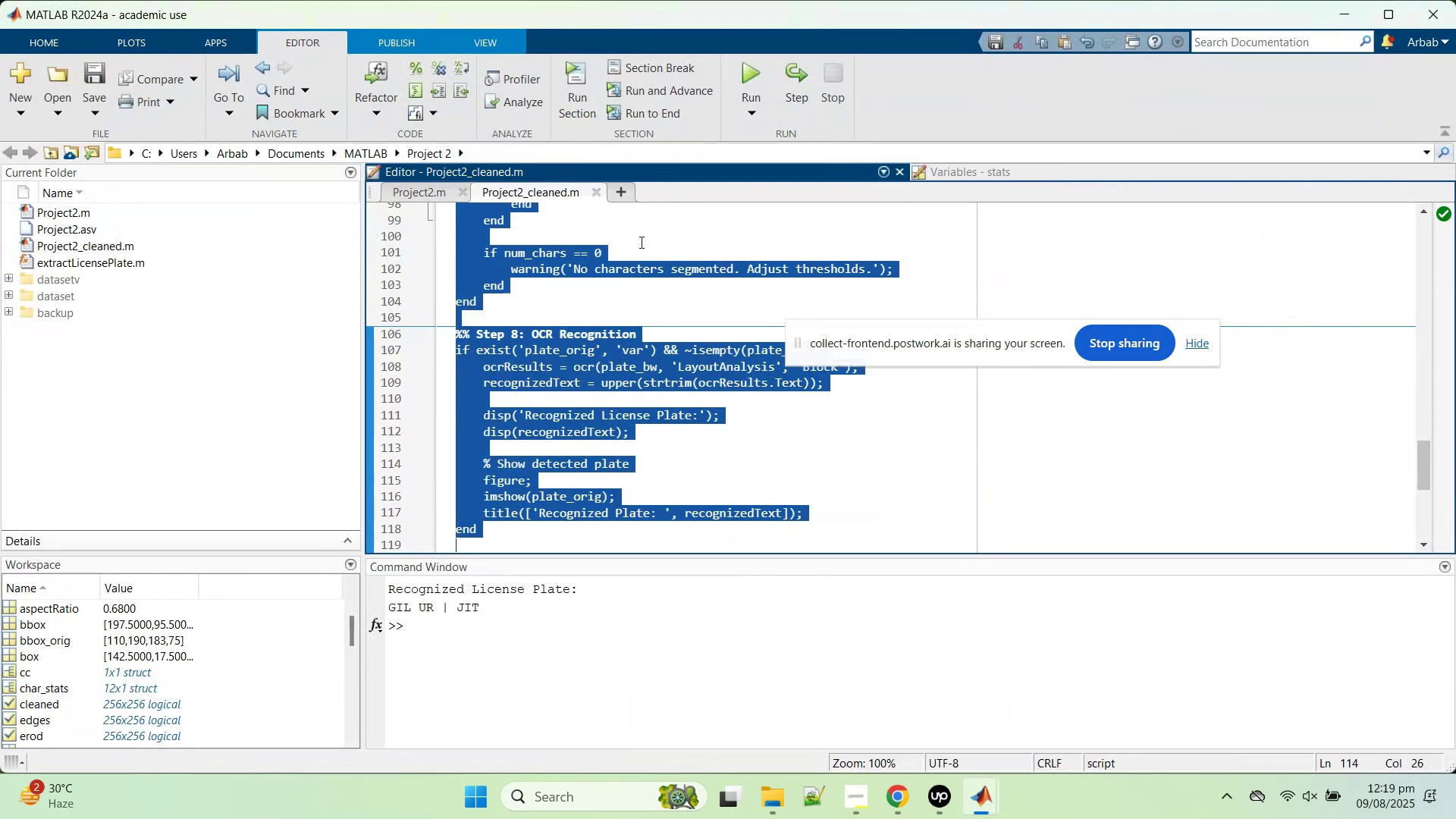 
key(Control+V)
 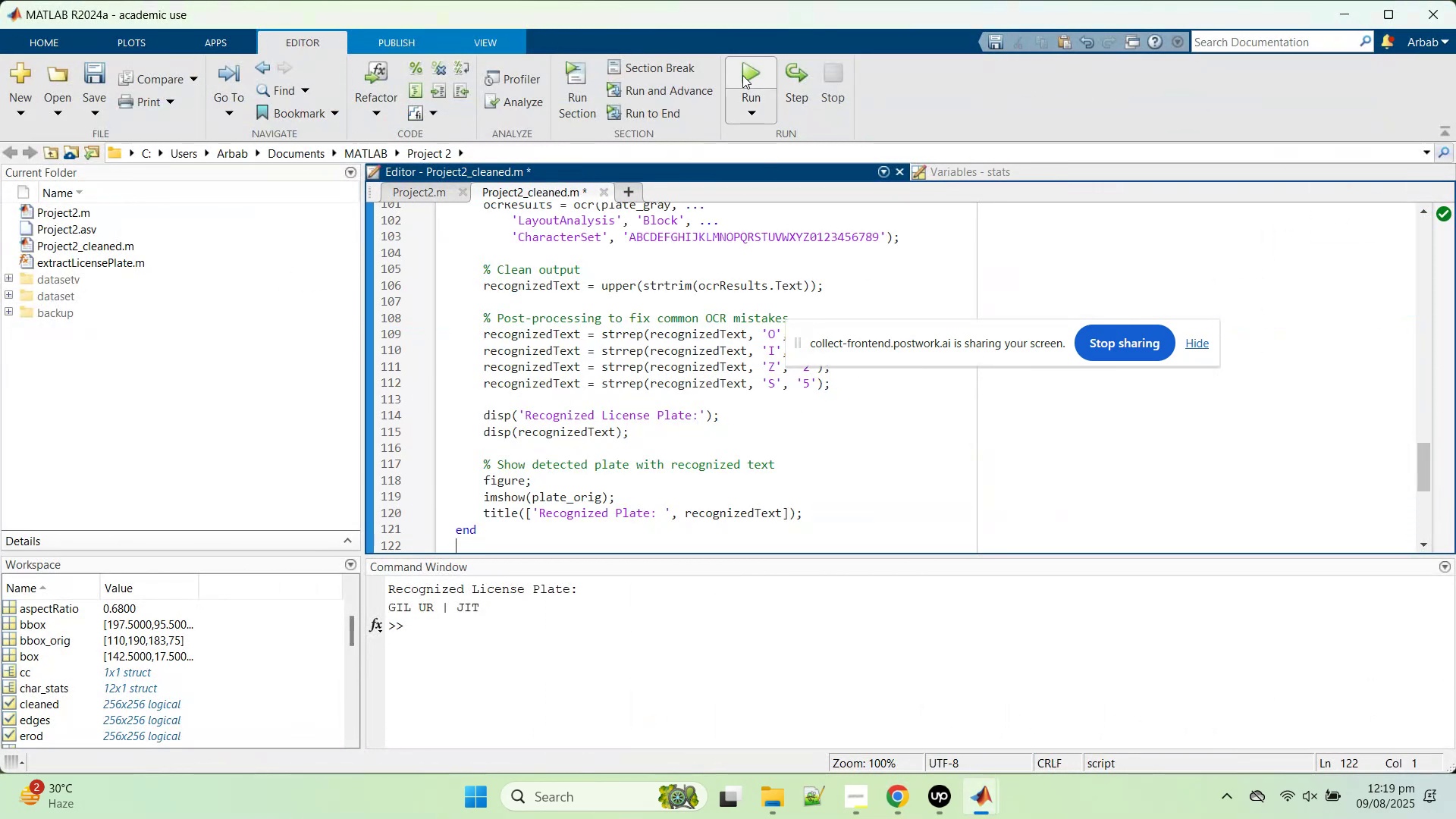 
left_click([742, 75])
 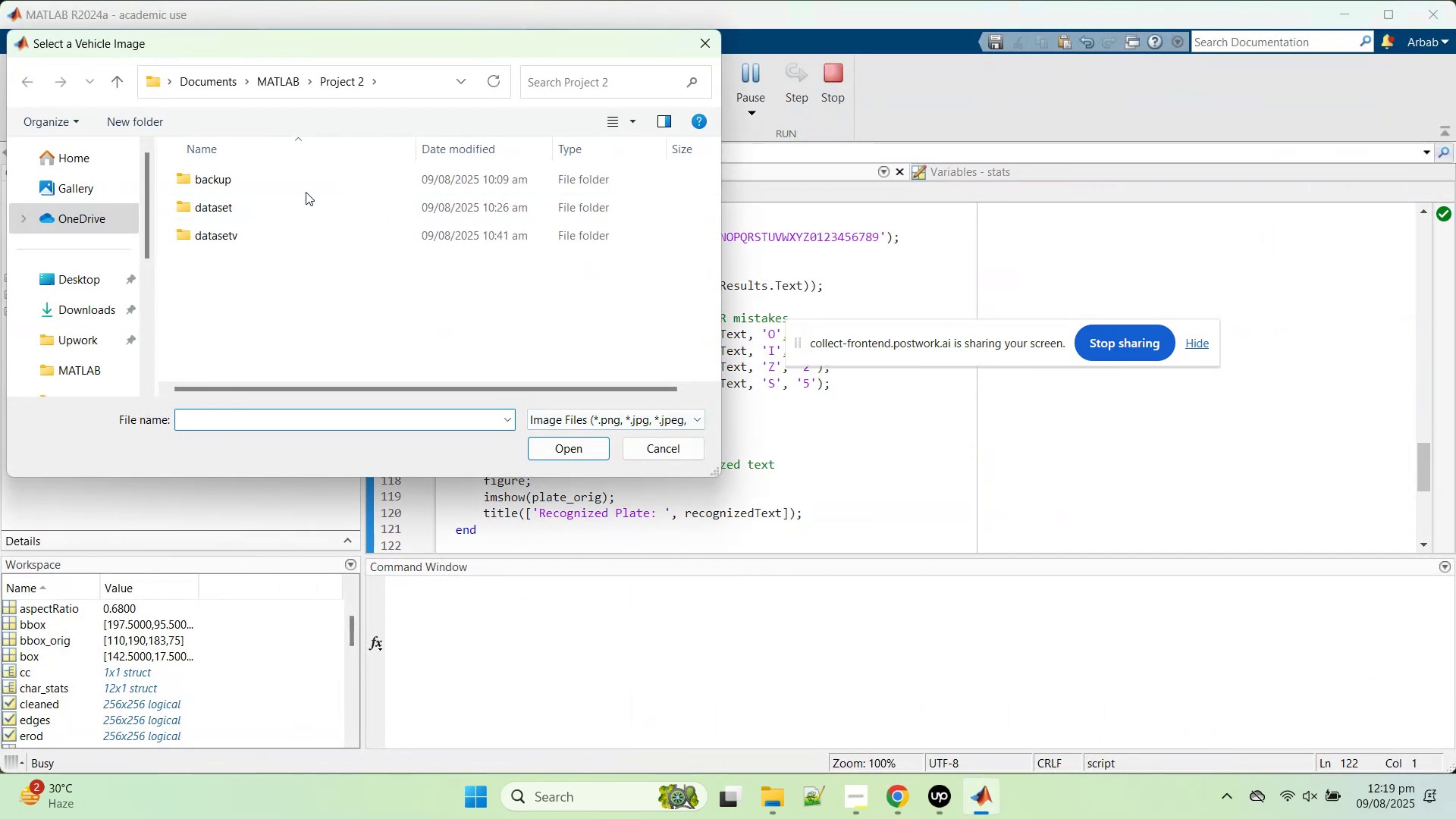 
double_click([305, 196])
 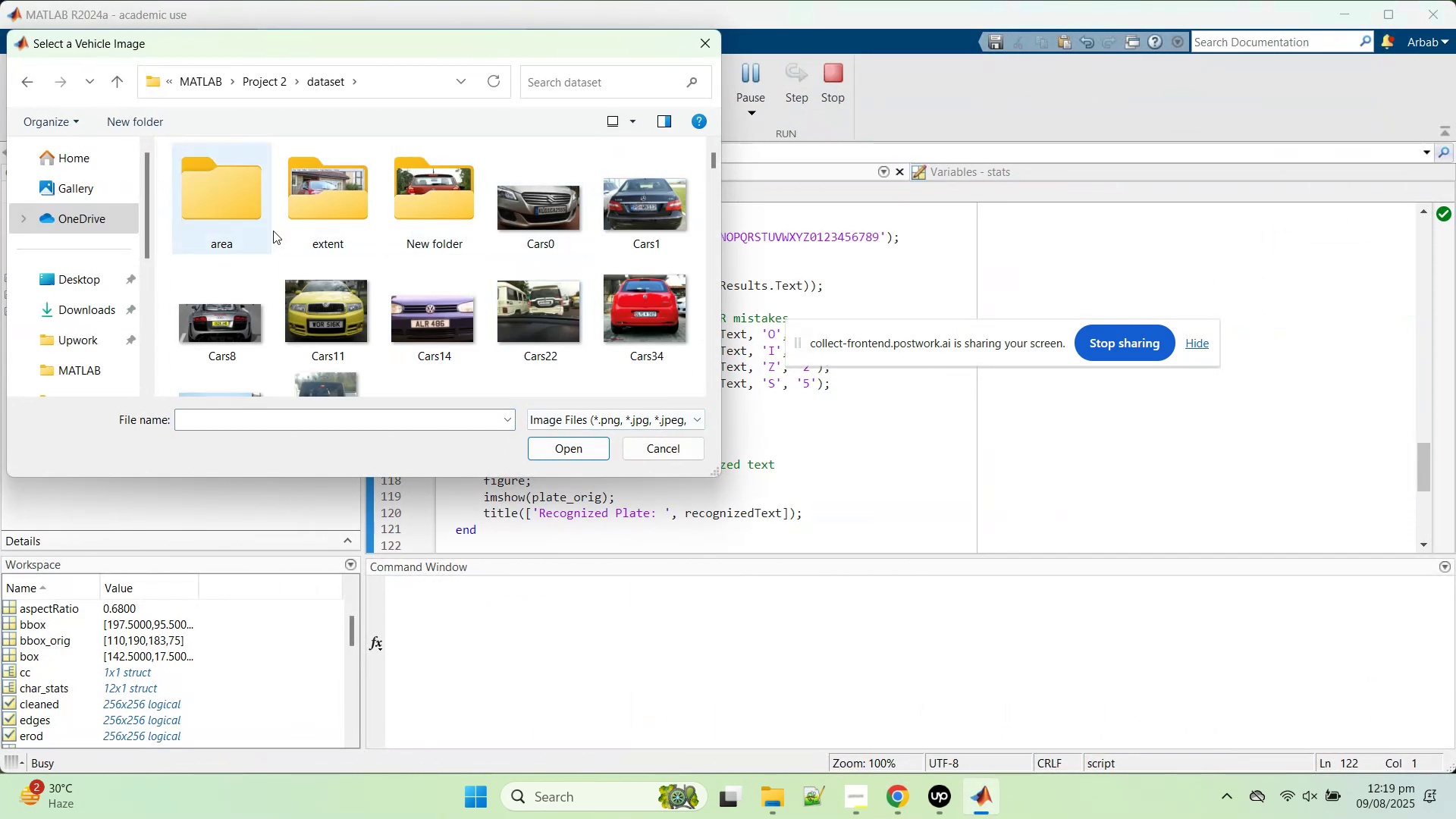 
double_click([362, 322])
 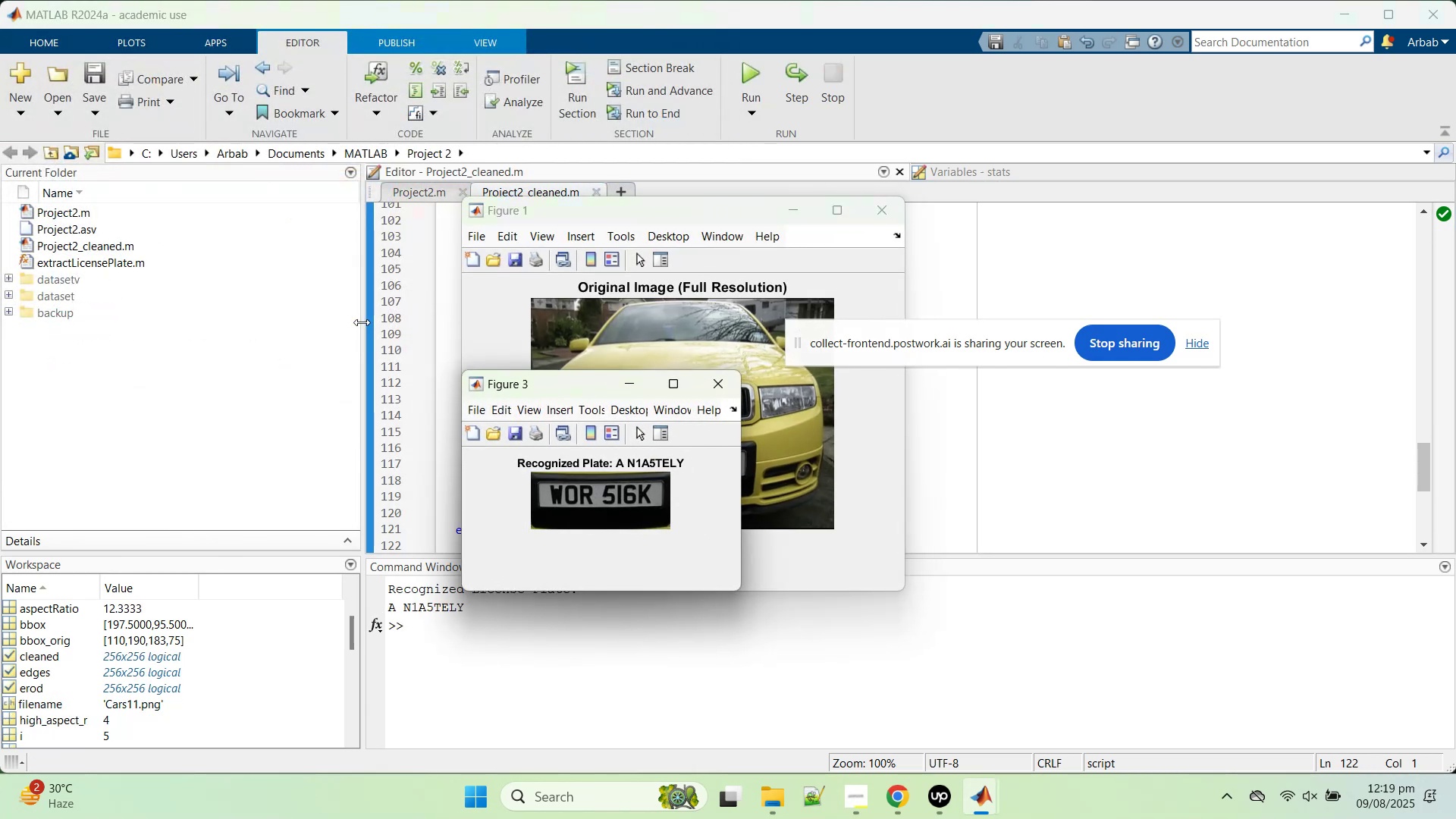 
left_click_drag(start_coordinate=[569, 385], to_coordinate=[1000, 394])
 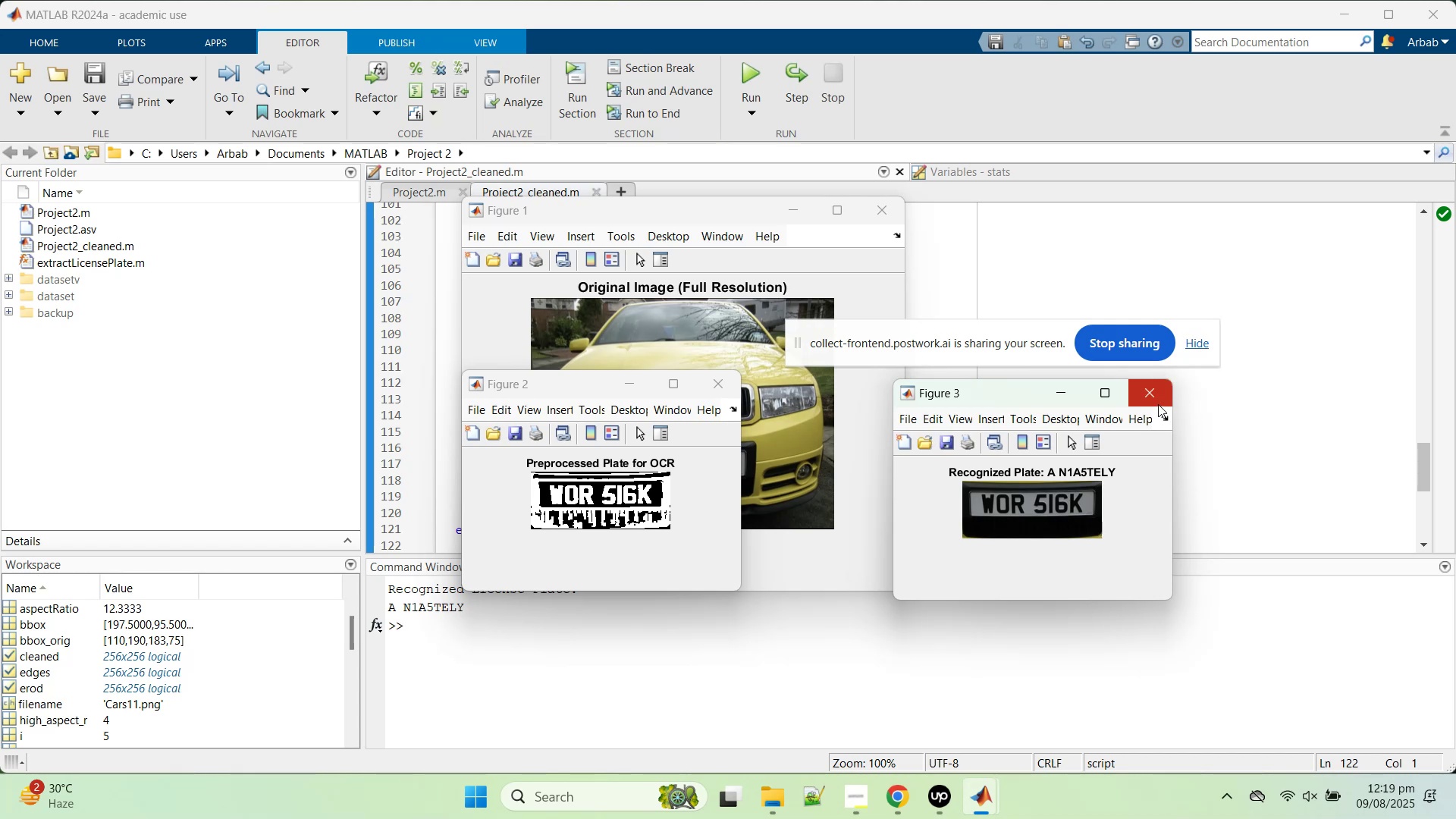 
wait(11.8)
 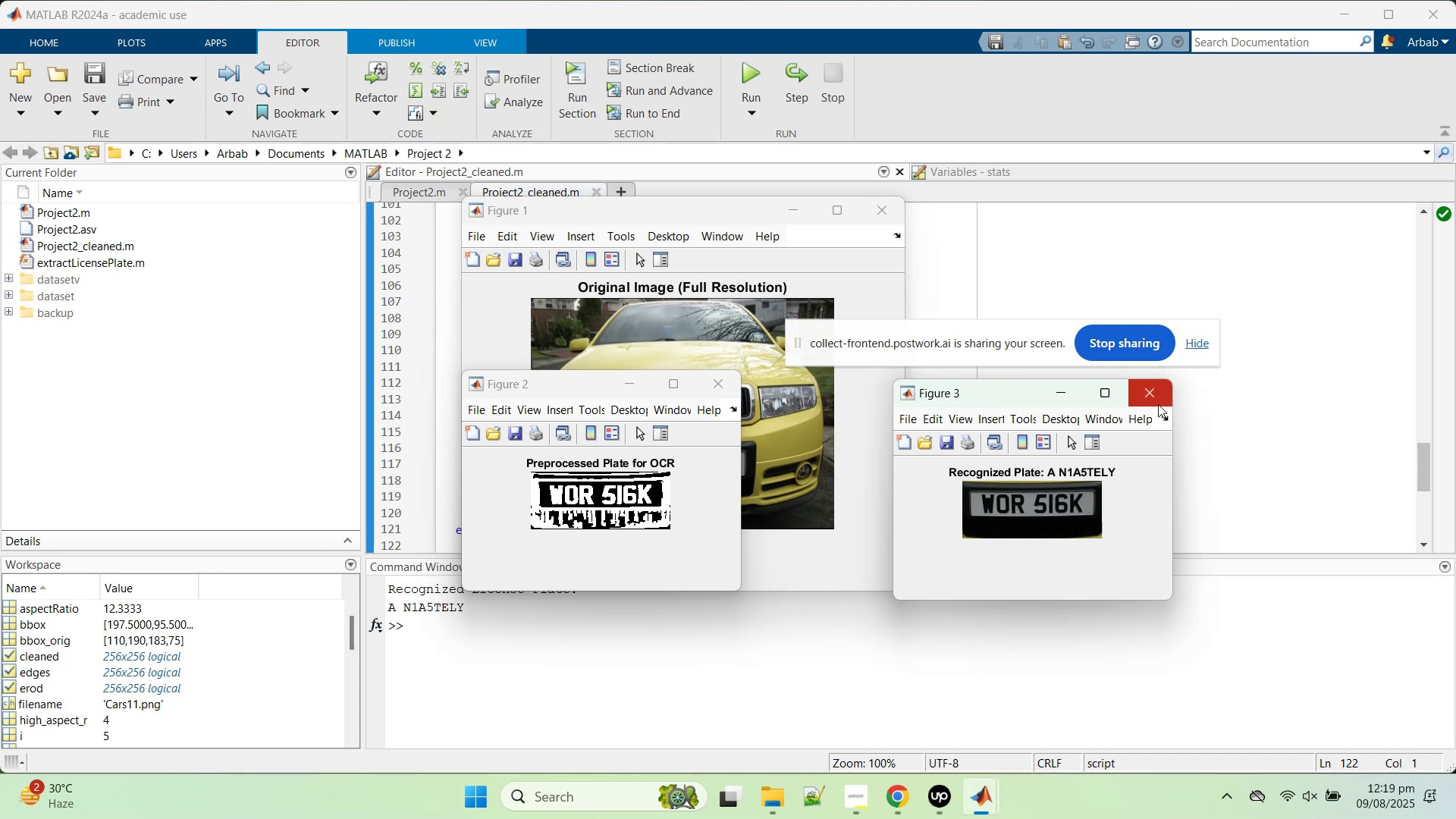 
mouse_move([629, 516])
 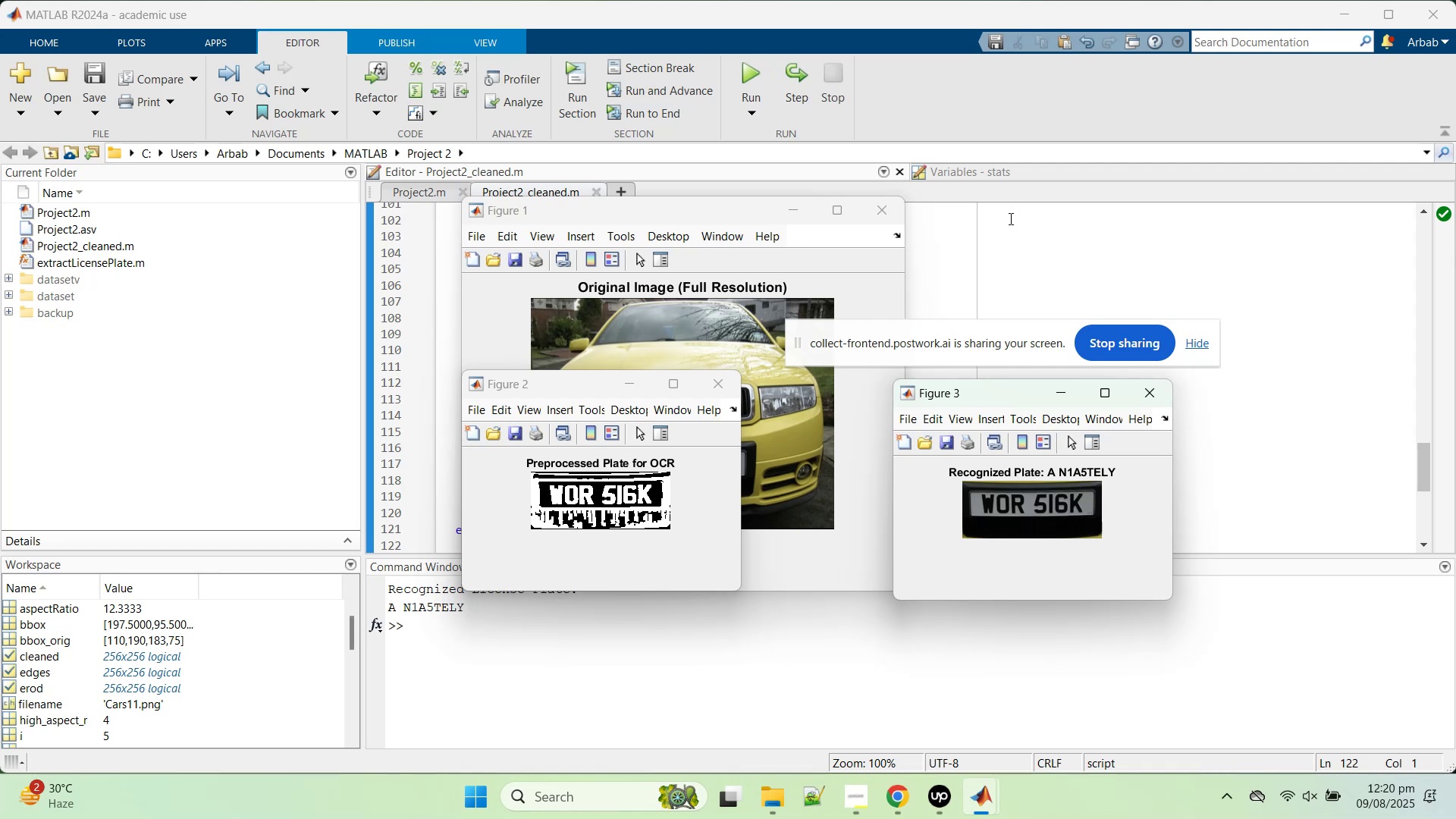 
left_click([1009, 218])
 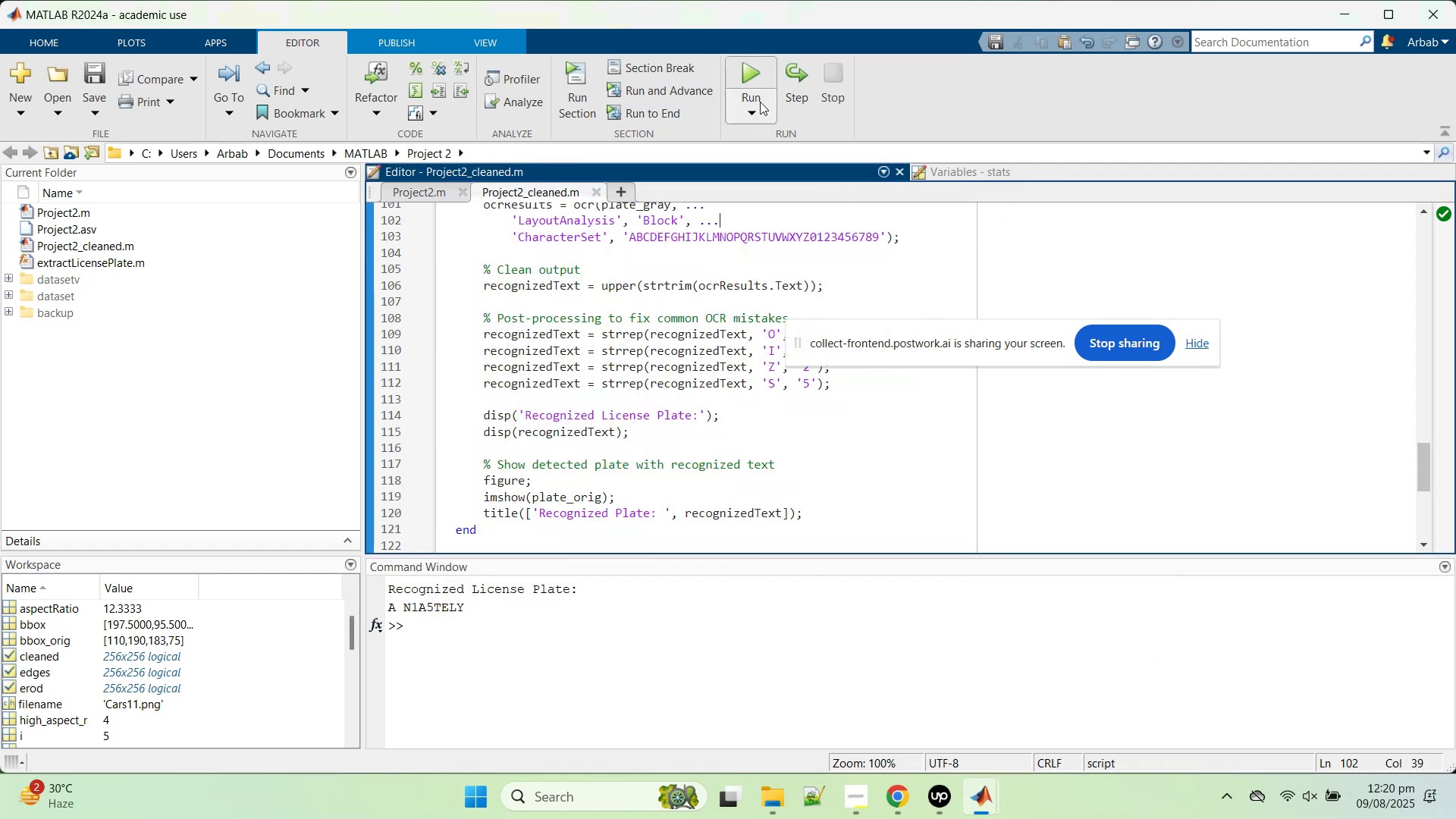 
left_click([743, 59])
 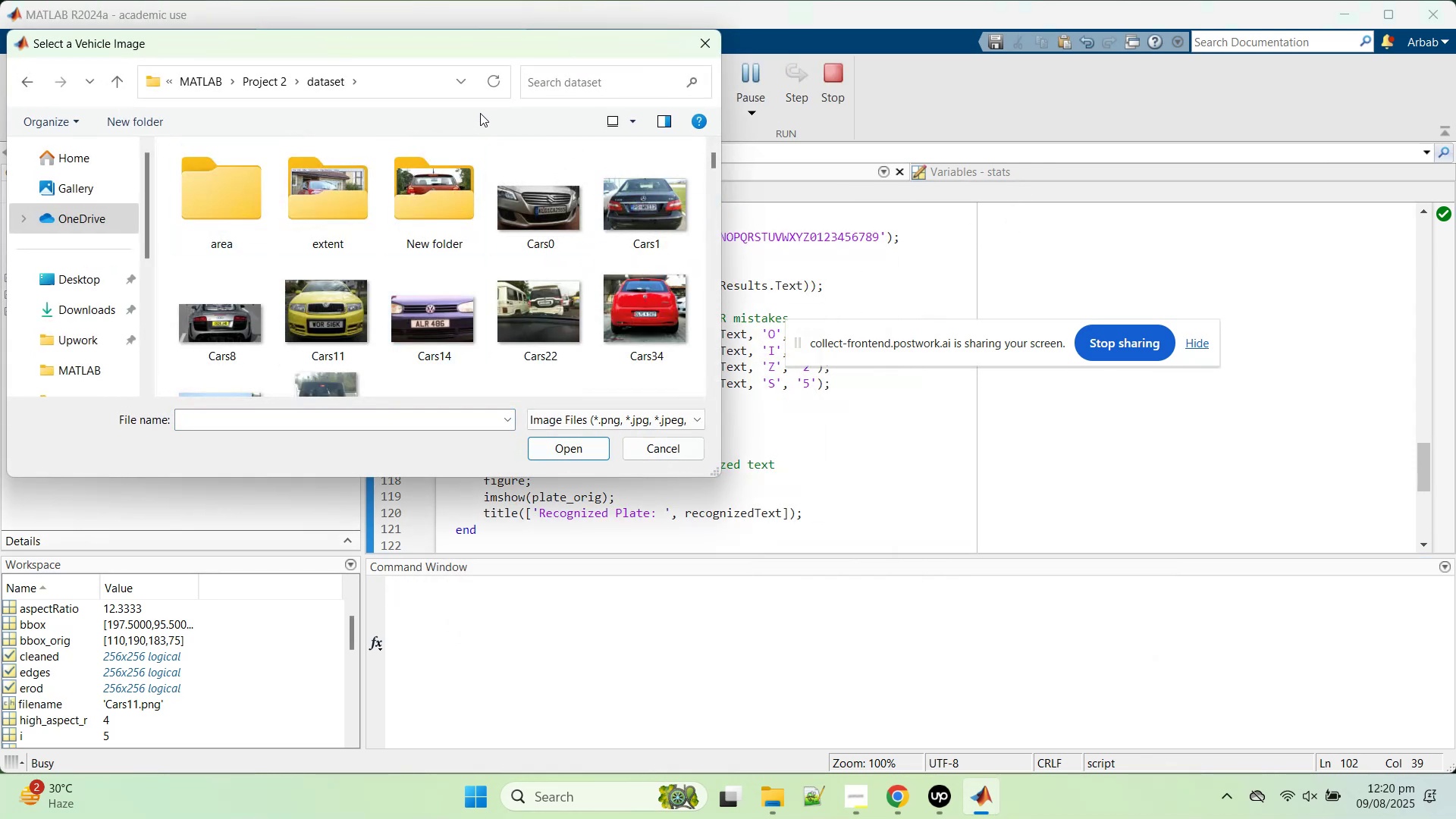 
double_click([550, 204])
 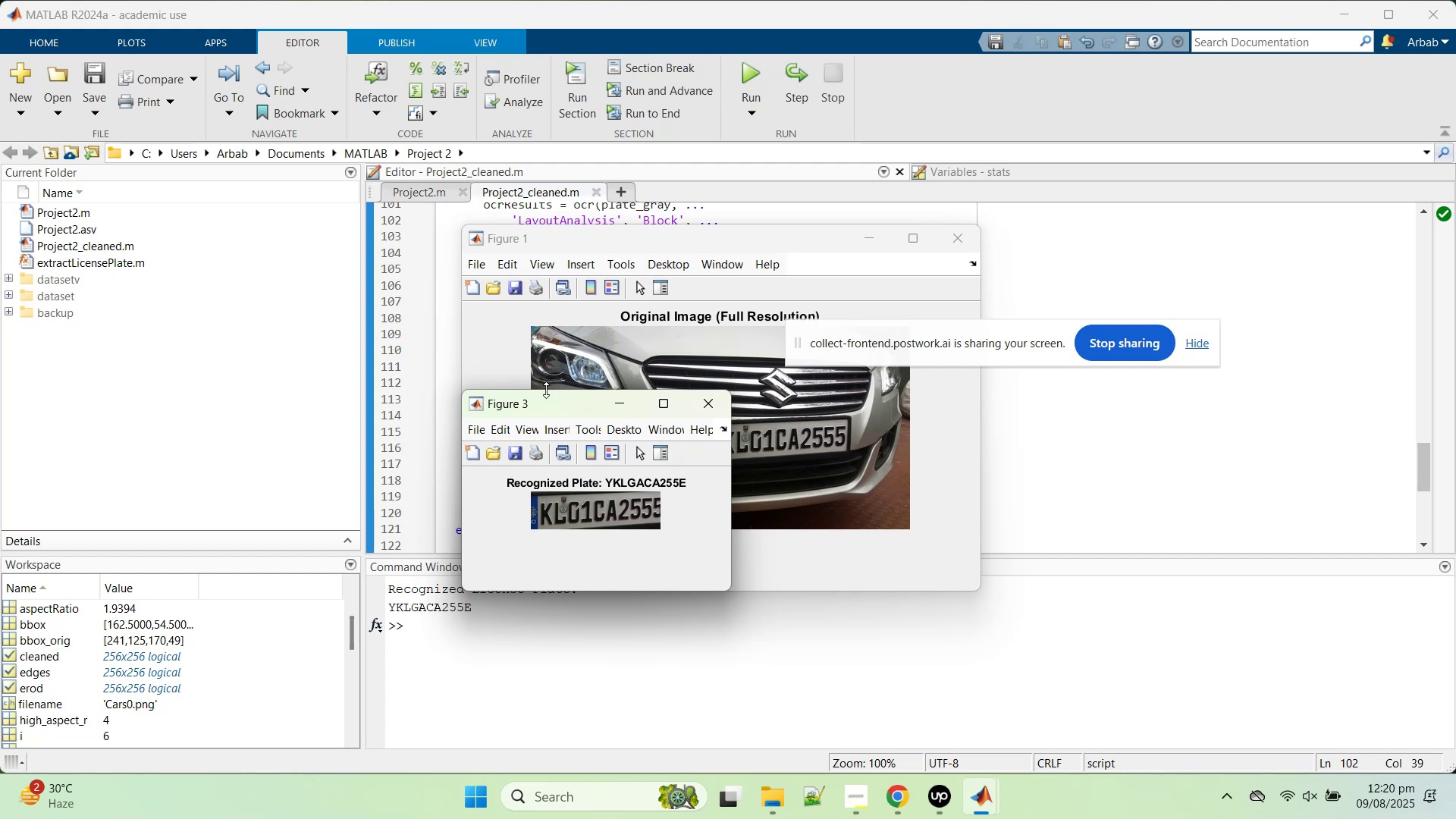 
wait(10.74)
 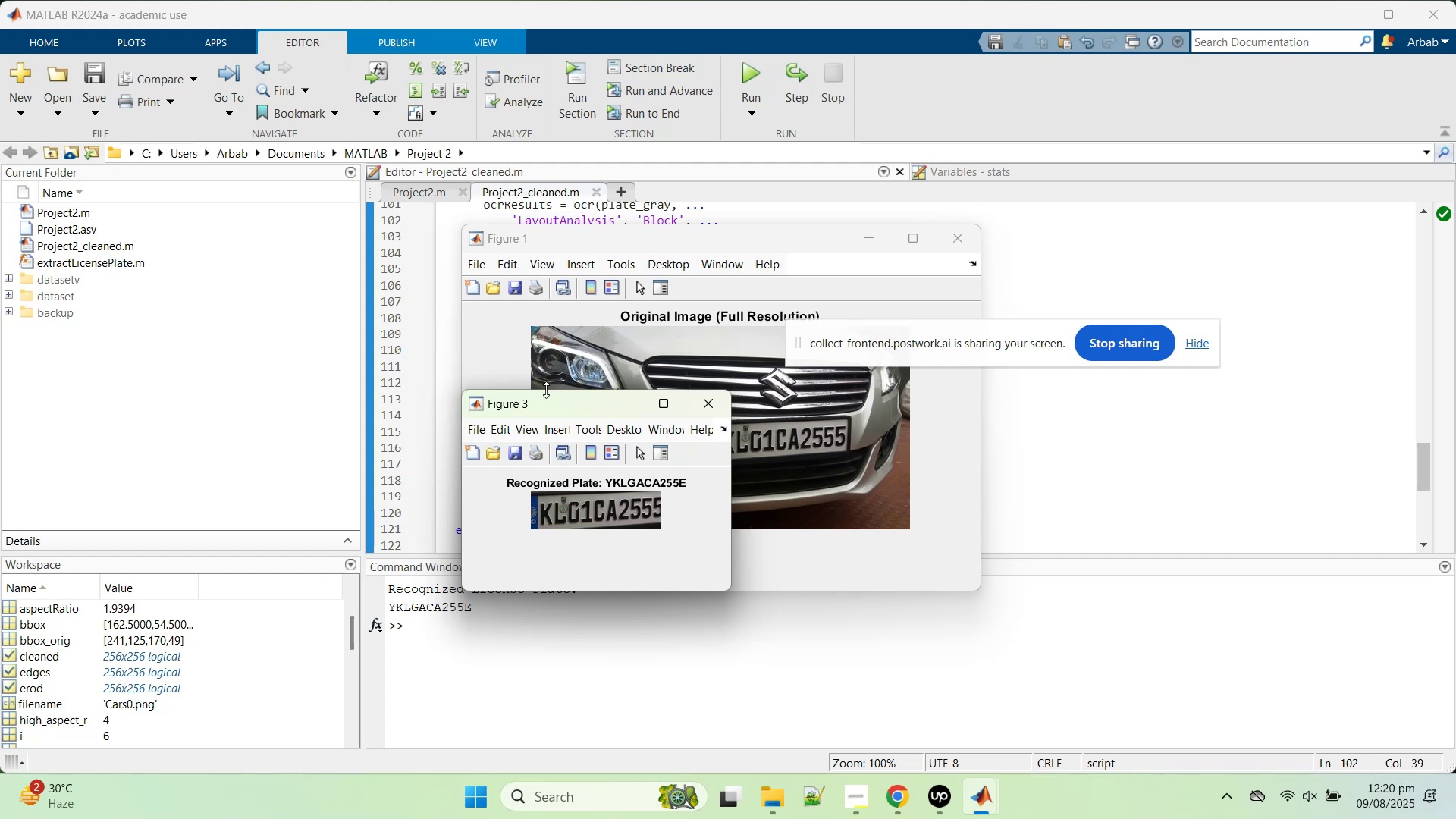 
left_click([758, 78])
 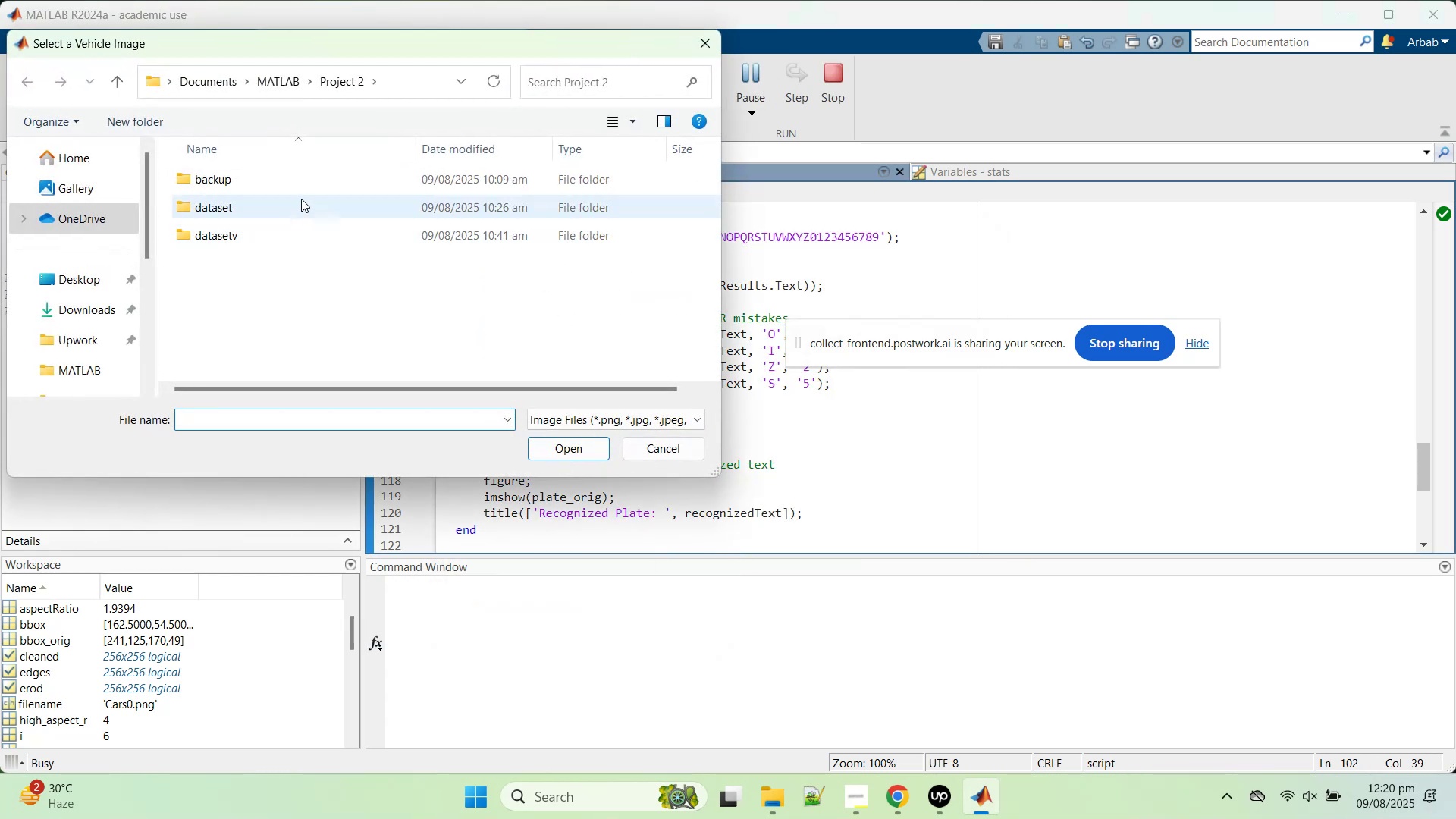 
double_click([301, 199])
 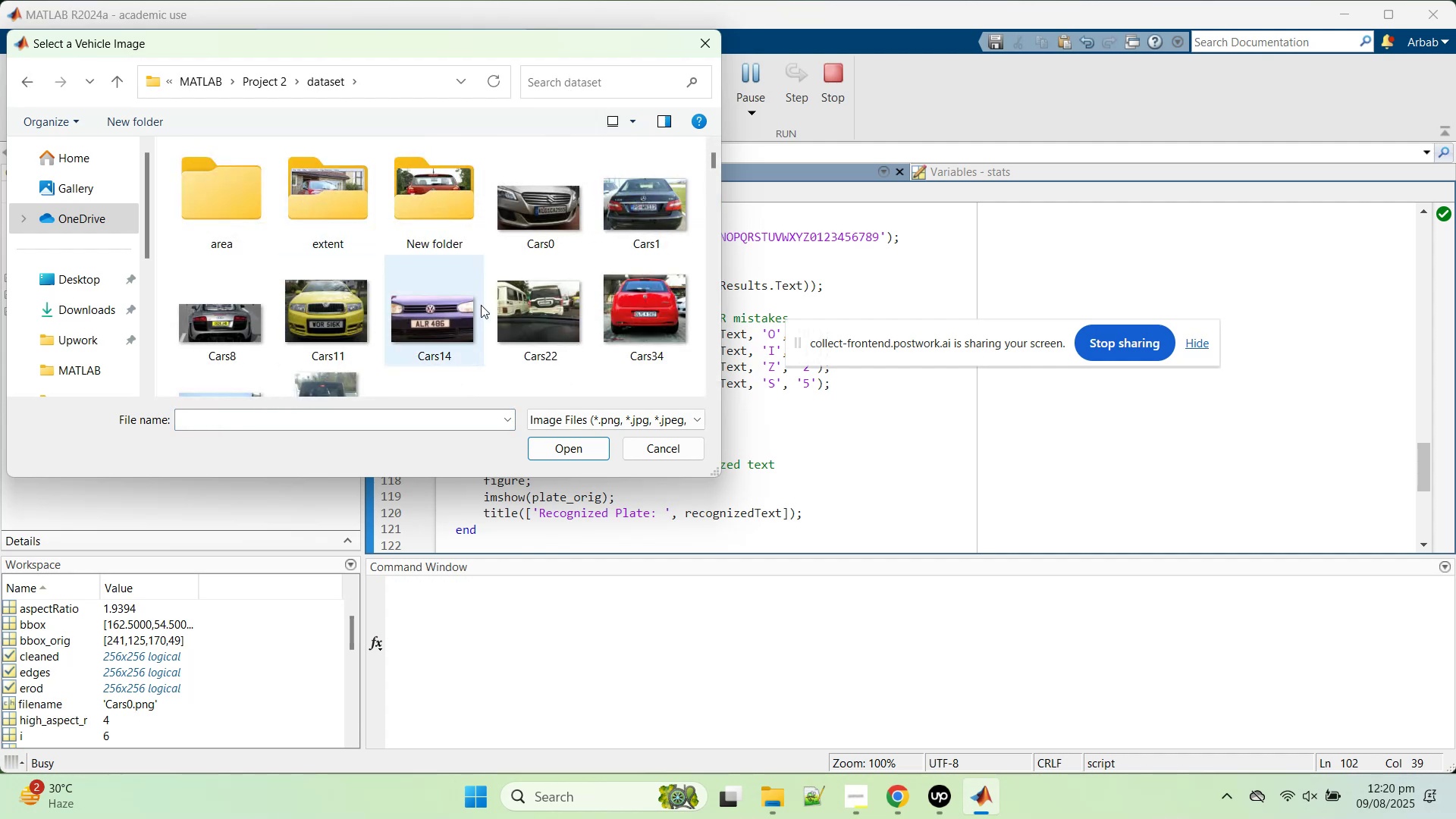 
scroll: coordinate [483, 306], scroll_direction: down, amount: 1.0
 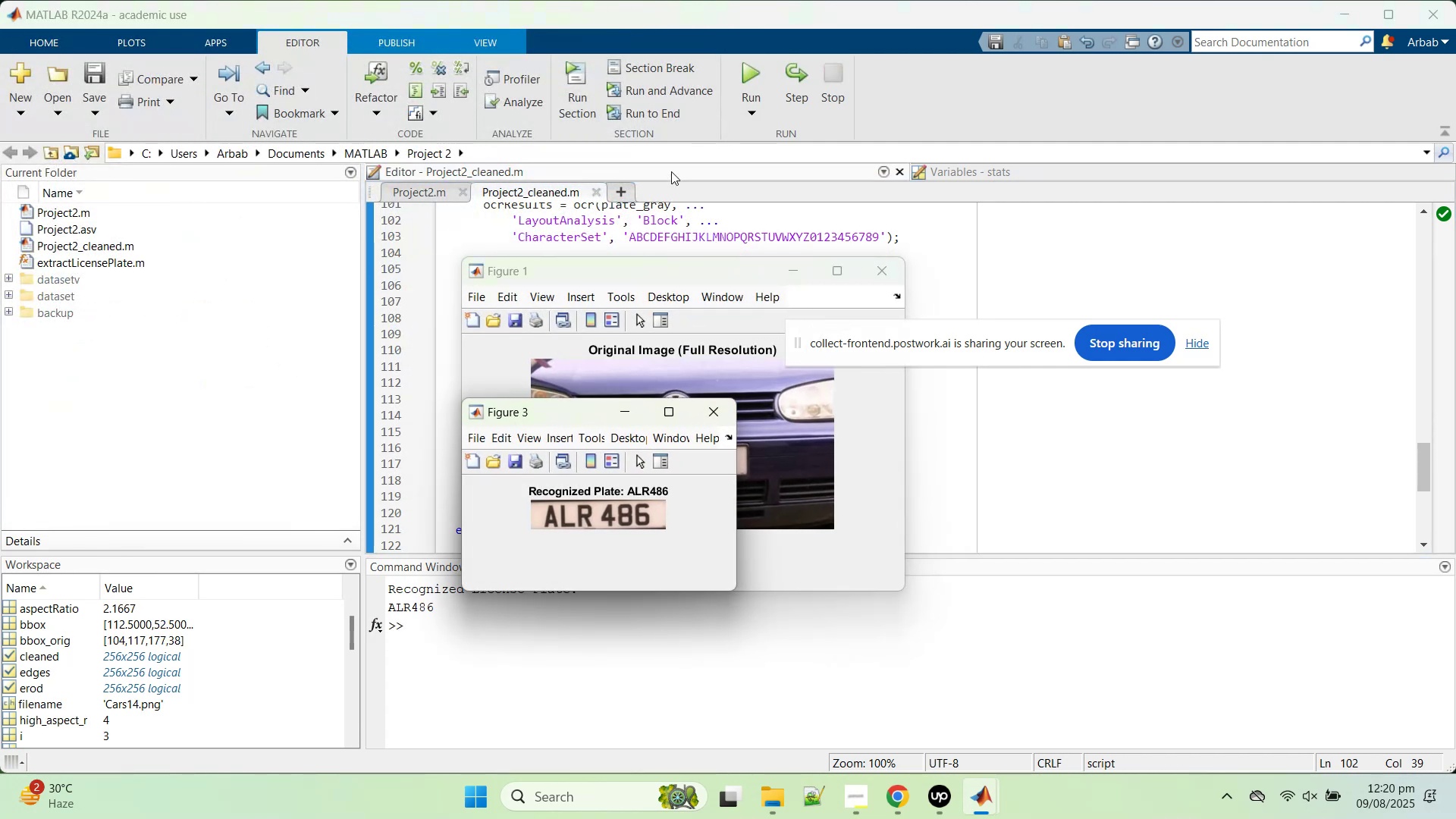 
left_click([757, 74])
 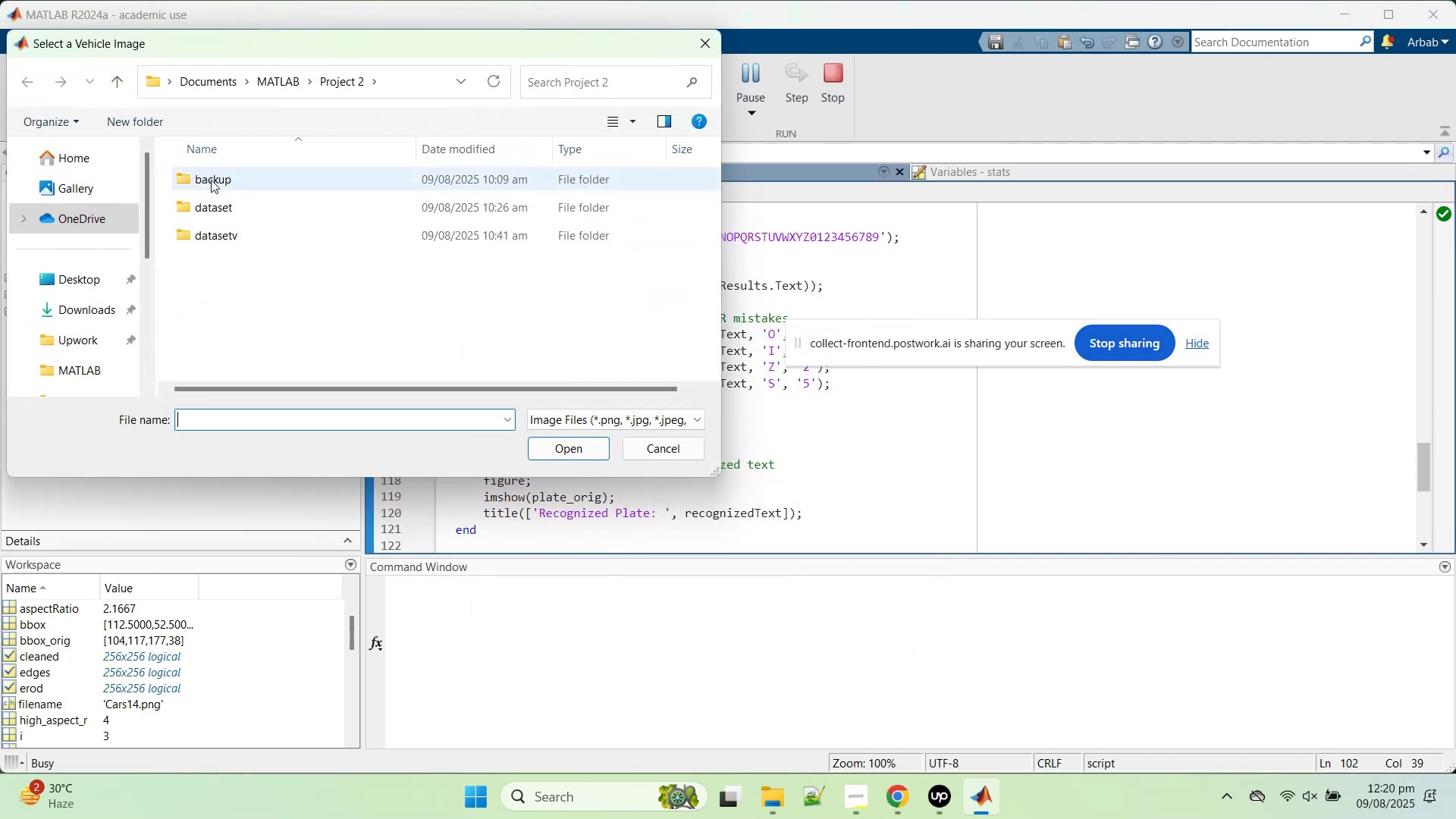 
double_click([221, 201])
 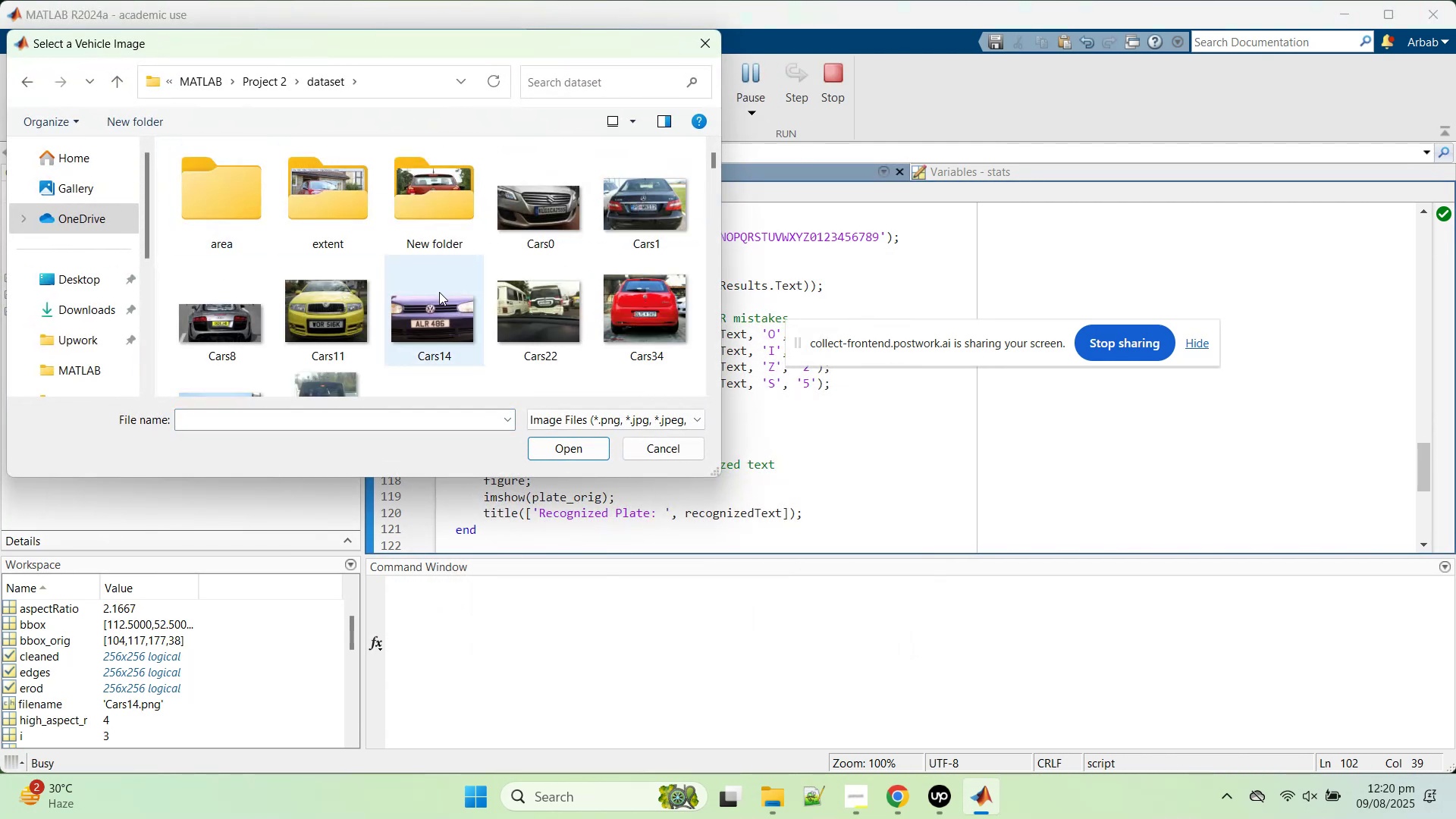 
scroll: coordinate [419, 300], scroll_direction: down, amount: 6.0
 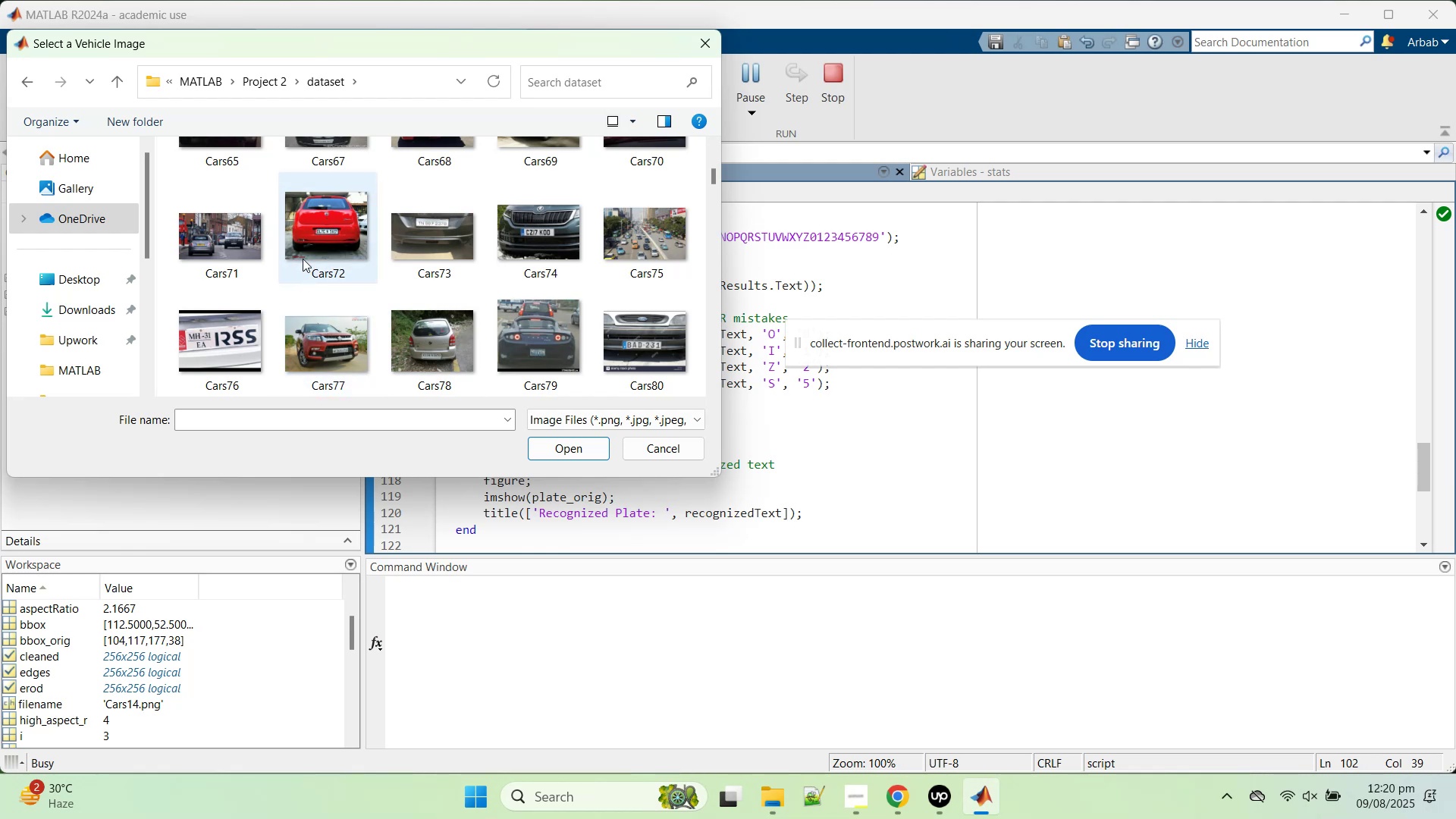 
double_click([318, 240])
 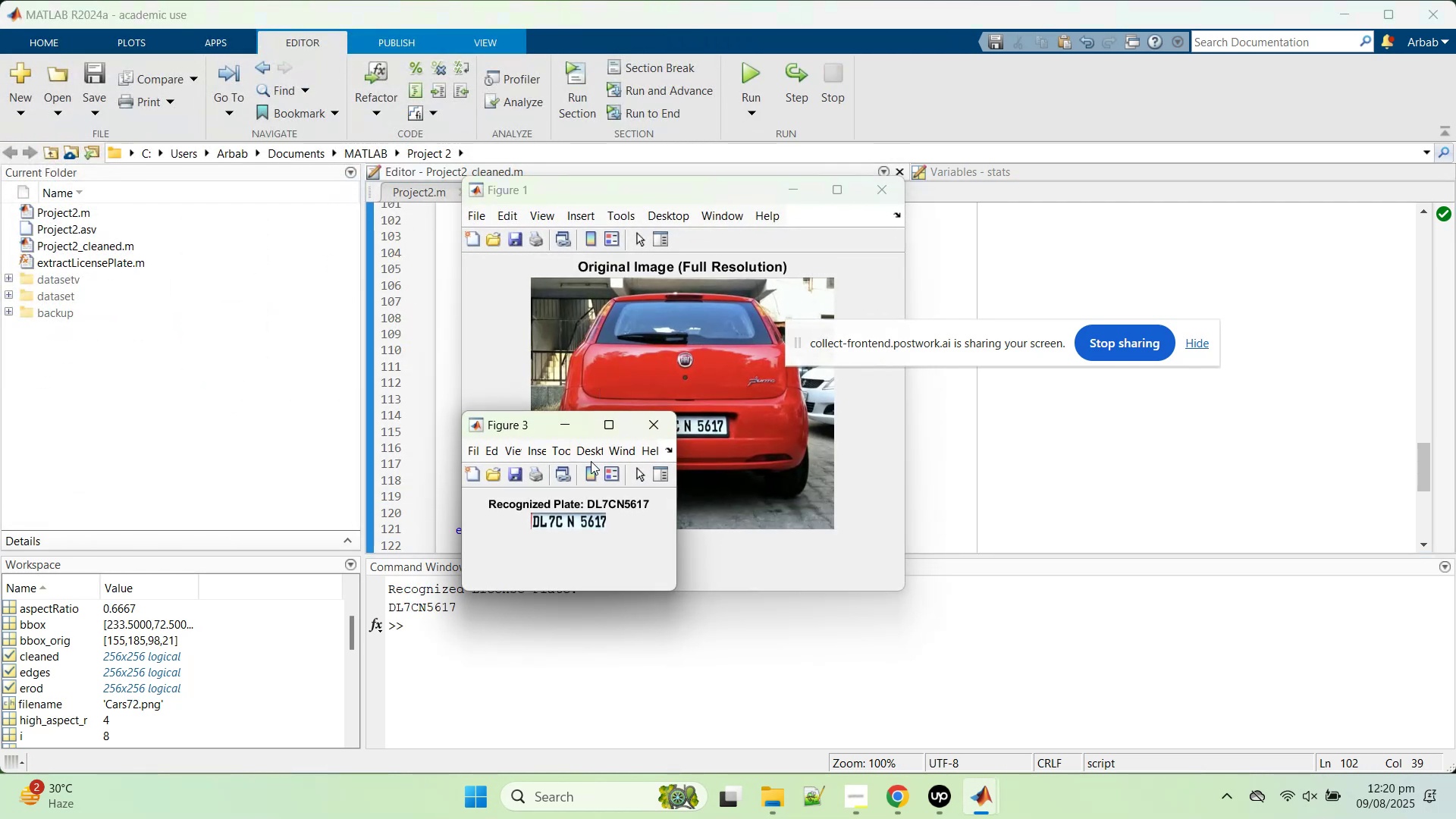 
left_click_drag(start_coordinate=[535, 422], to_coordinate=[121, 402])
 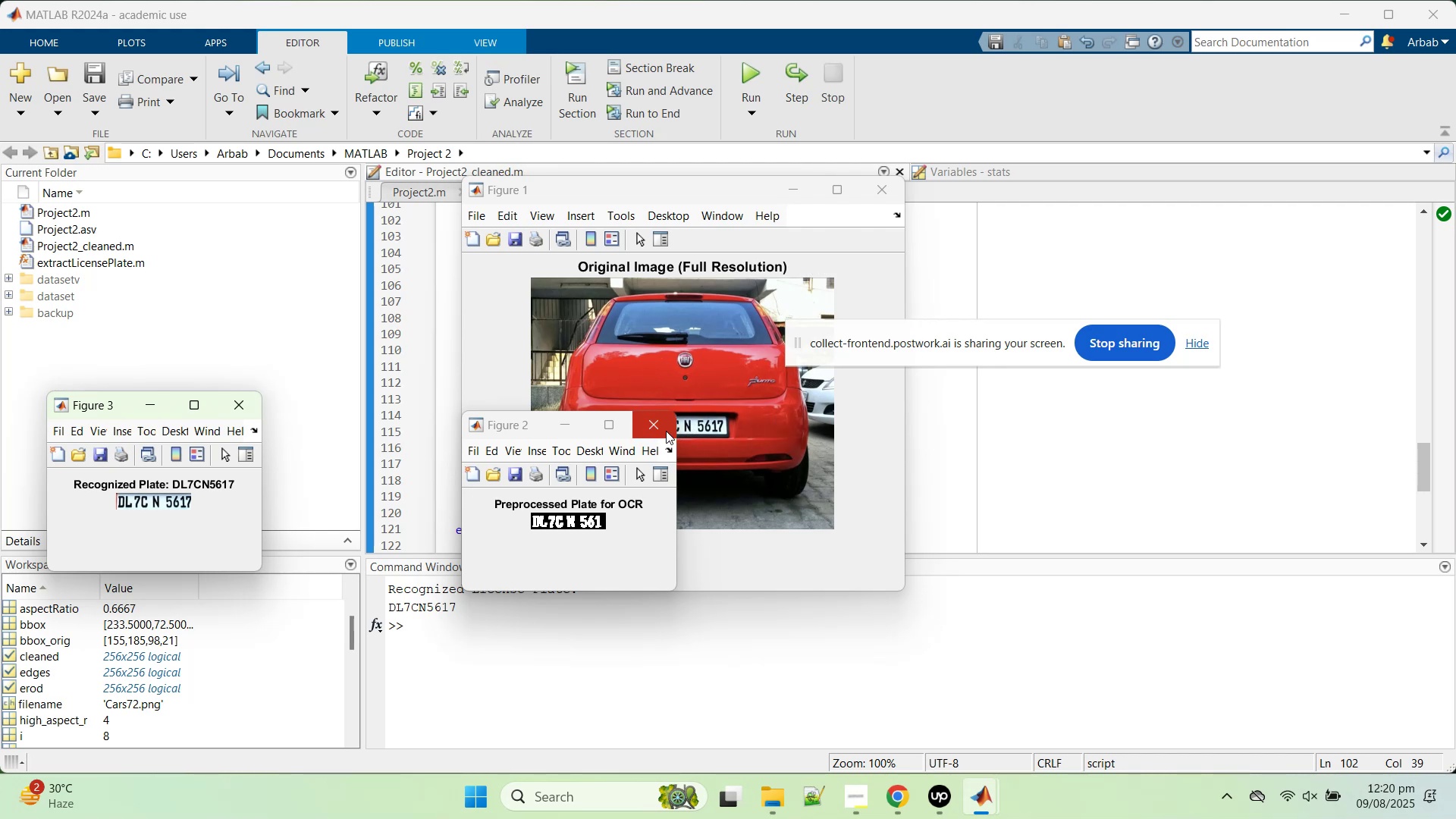 
wait(7.53)
 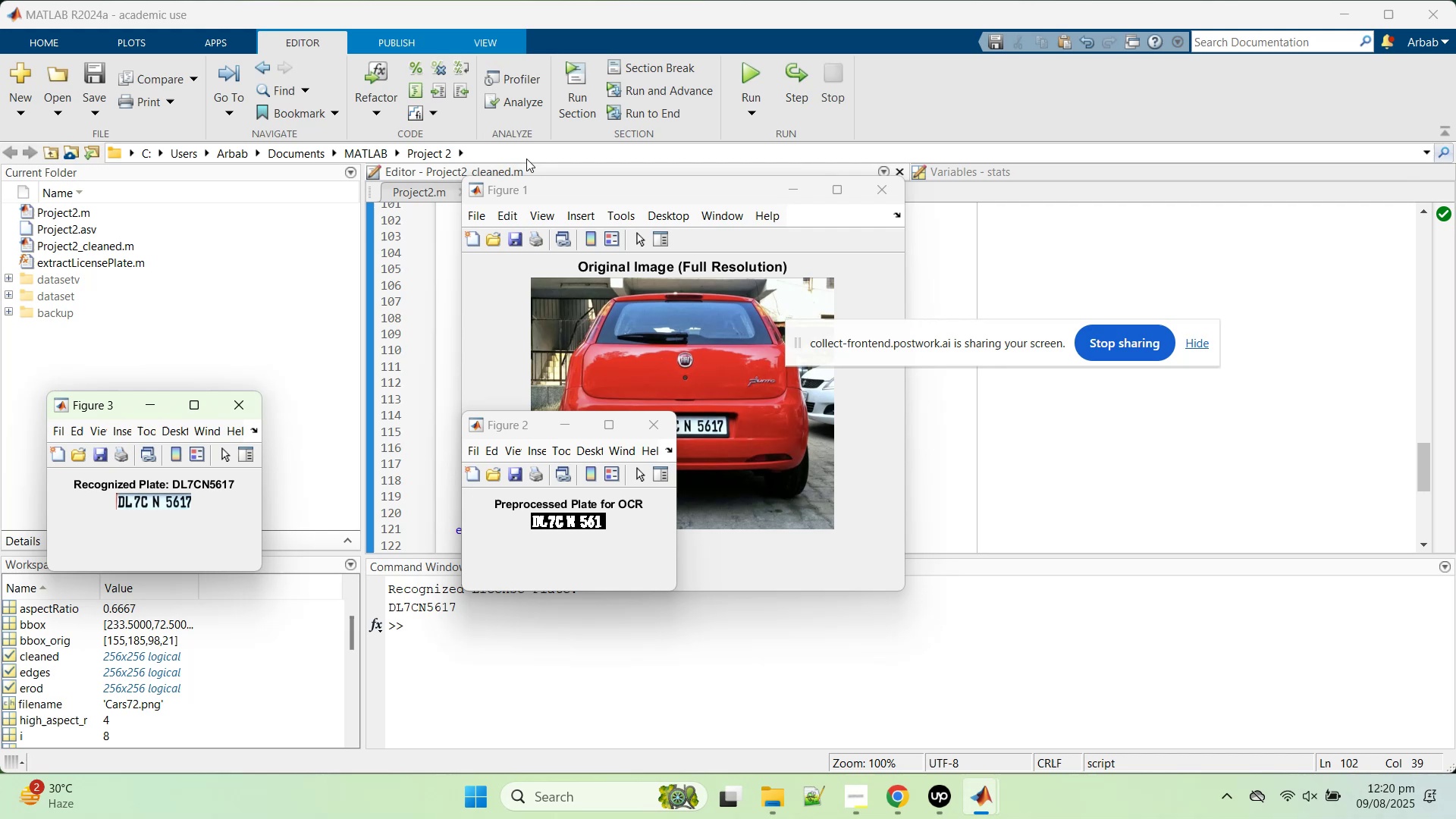 
left_click([666, 431])
 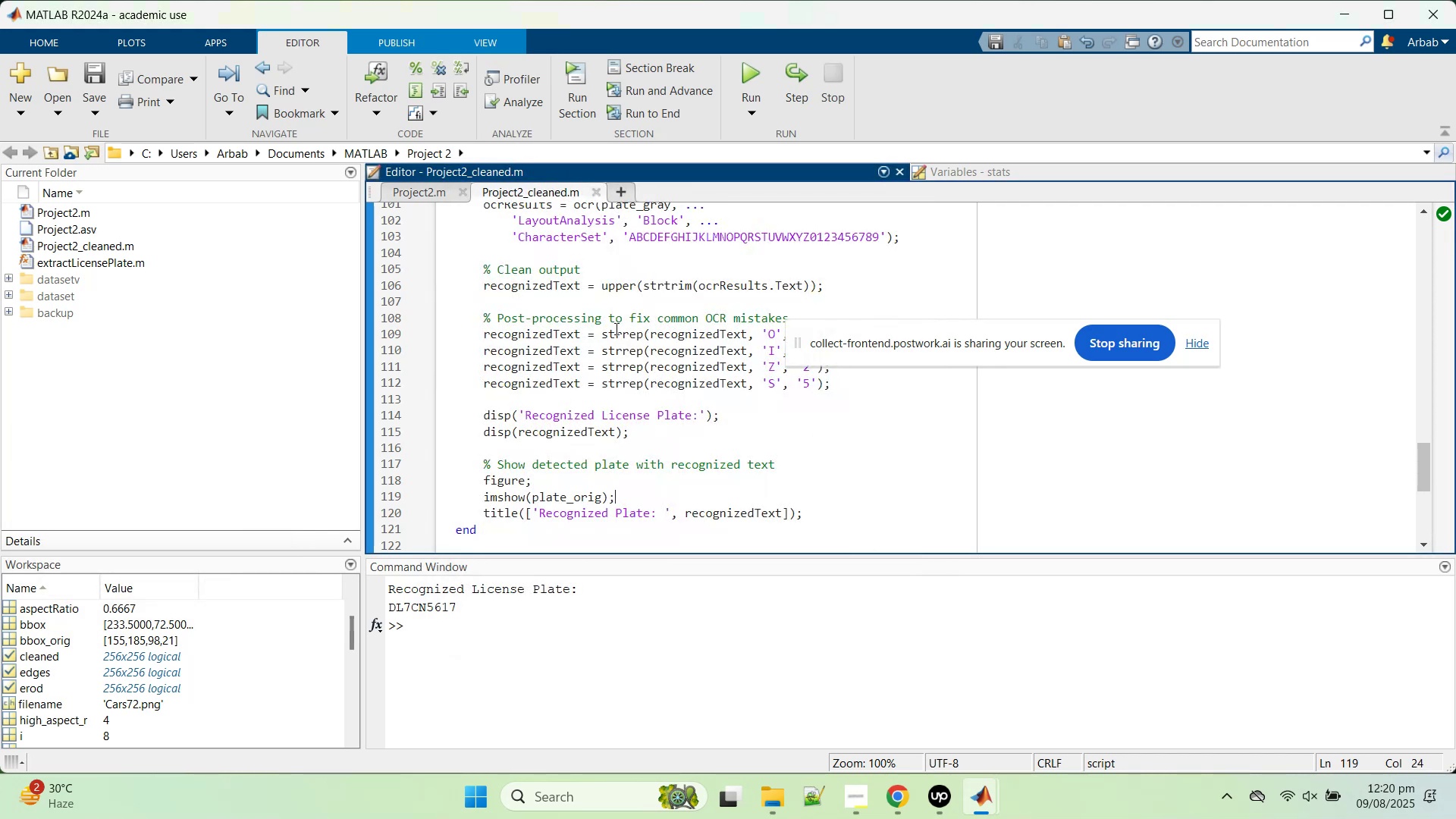 
scroll: coordinate [618, 324], scroll_direction: down, amount: 1.0
 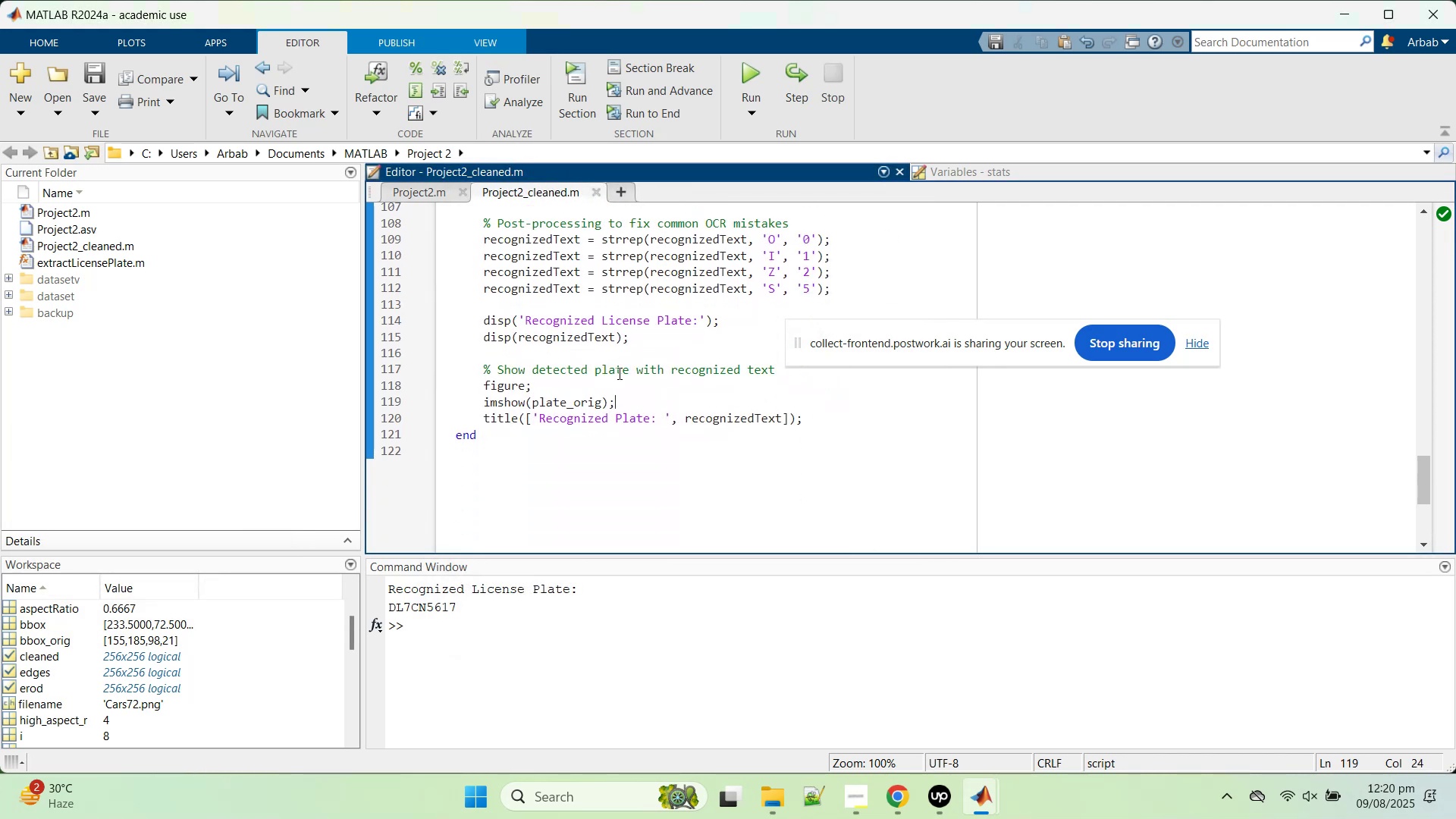 
scroll: coordinate [618, 373], scroll_direction: up, amount: 4.0
 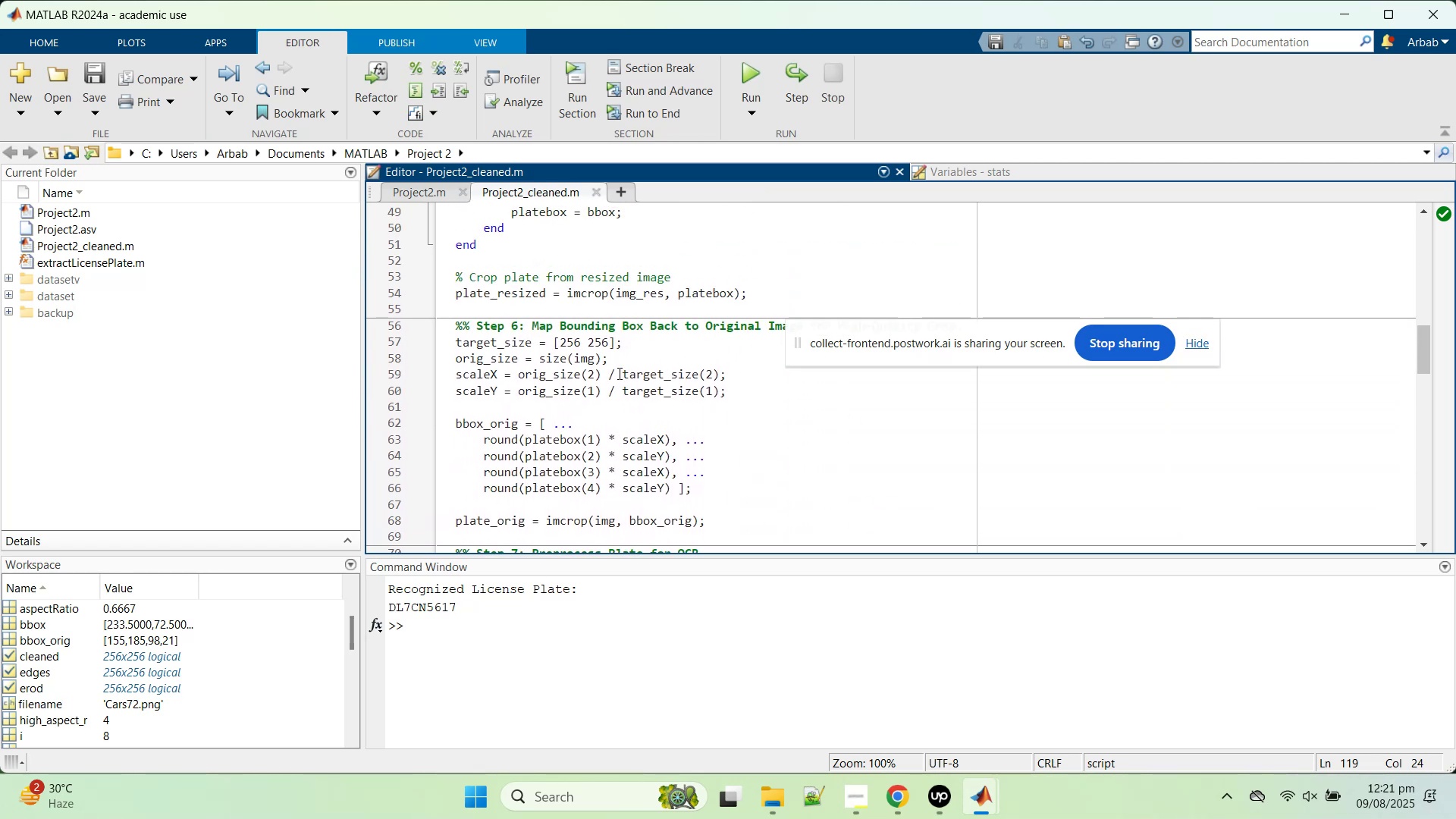 
scroll: coordinate [623, 374], scroll_direction: down, amount: 5.0
 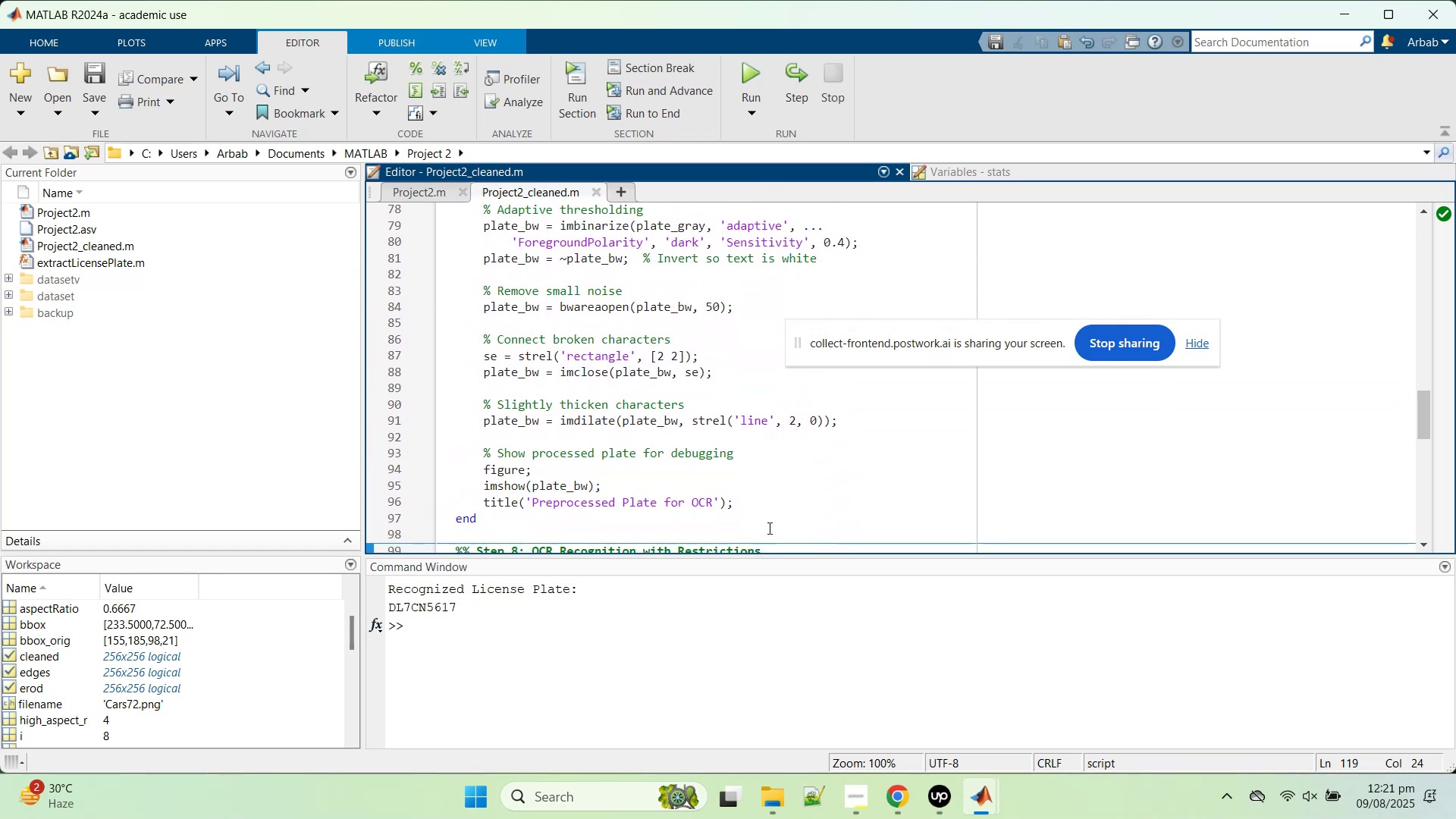 
left_click_drag(start_coordinate=[746, 503], to_coordinate=[450, 466])
 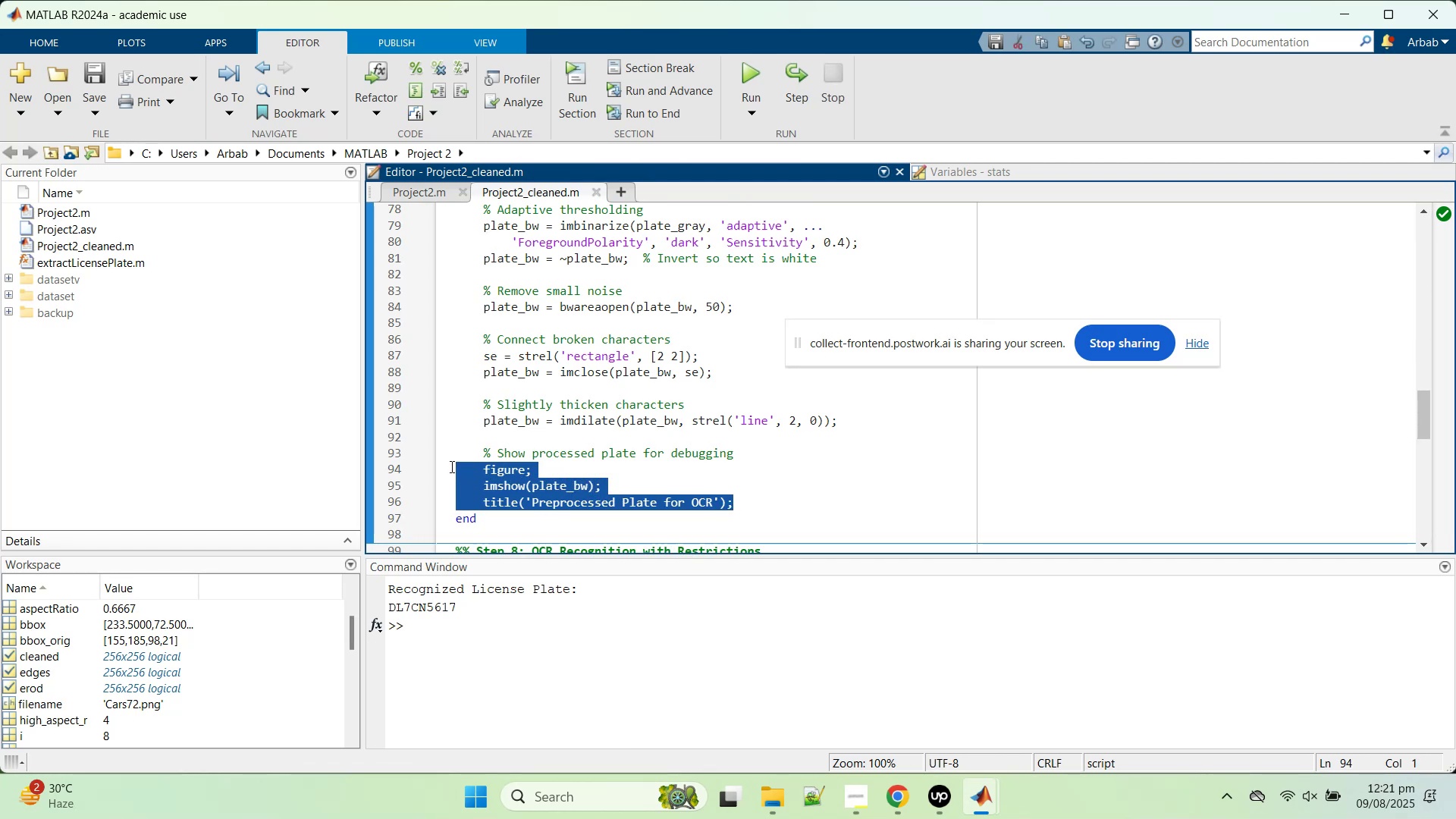 
key(Control+R)
 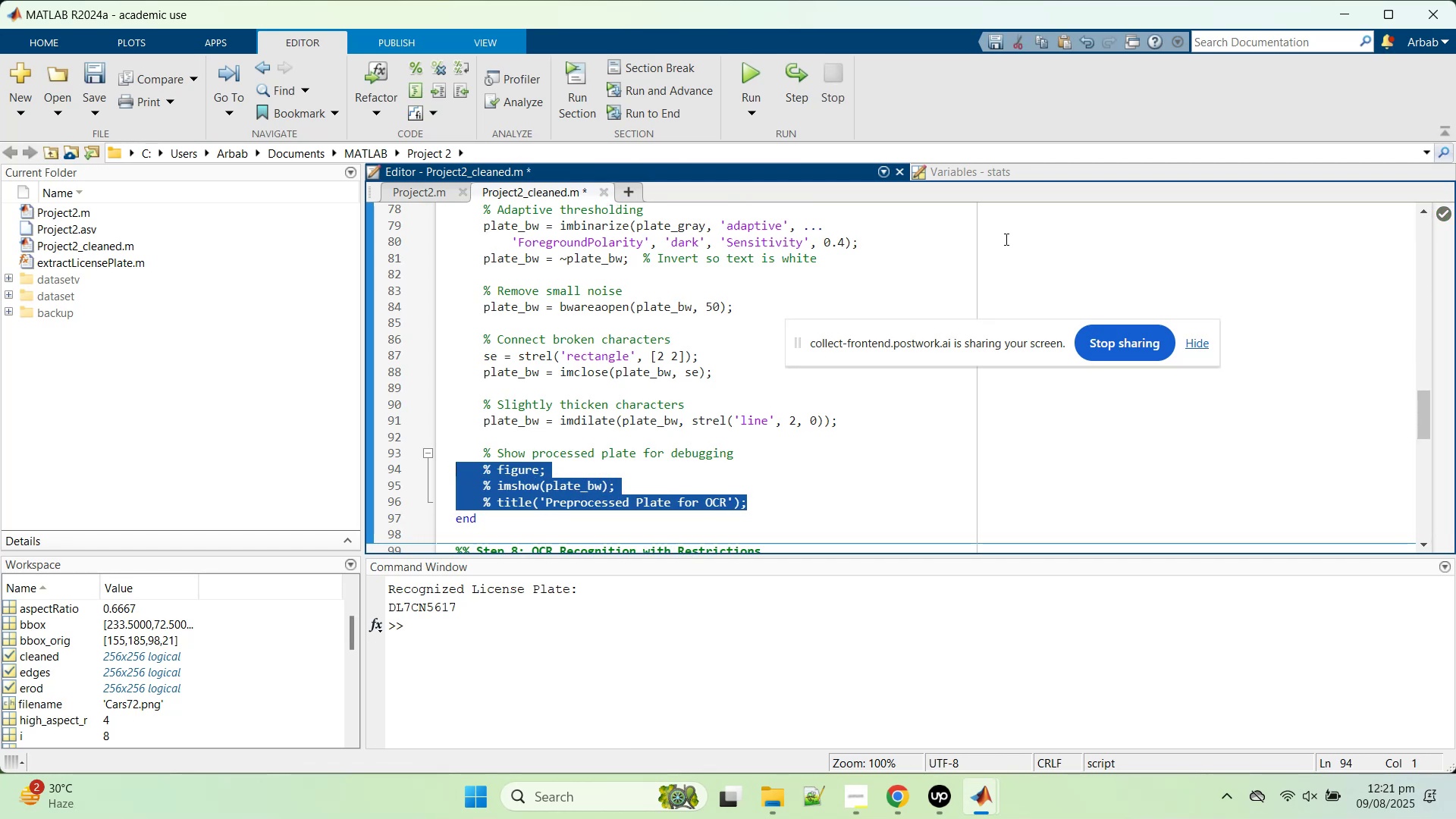 
hold_key(key=S, duration=0.41)
 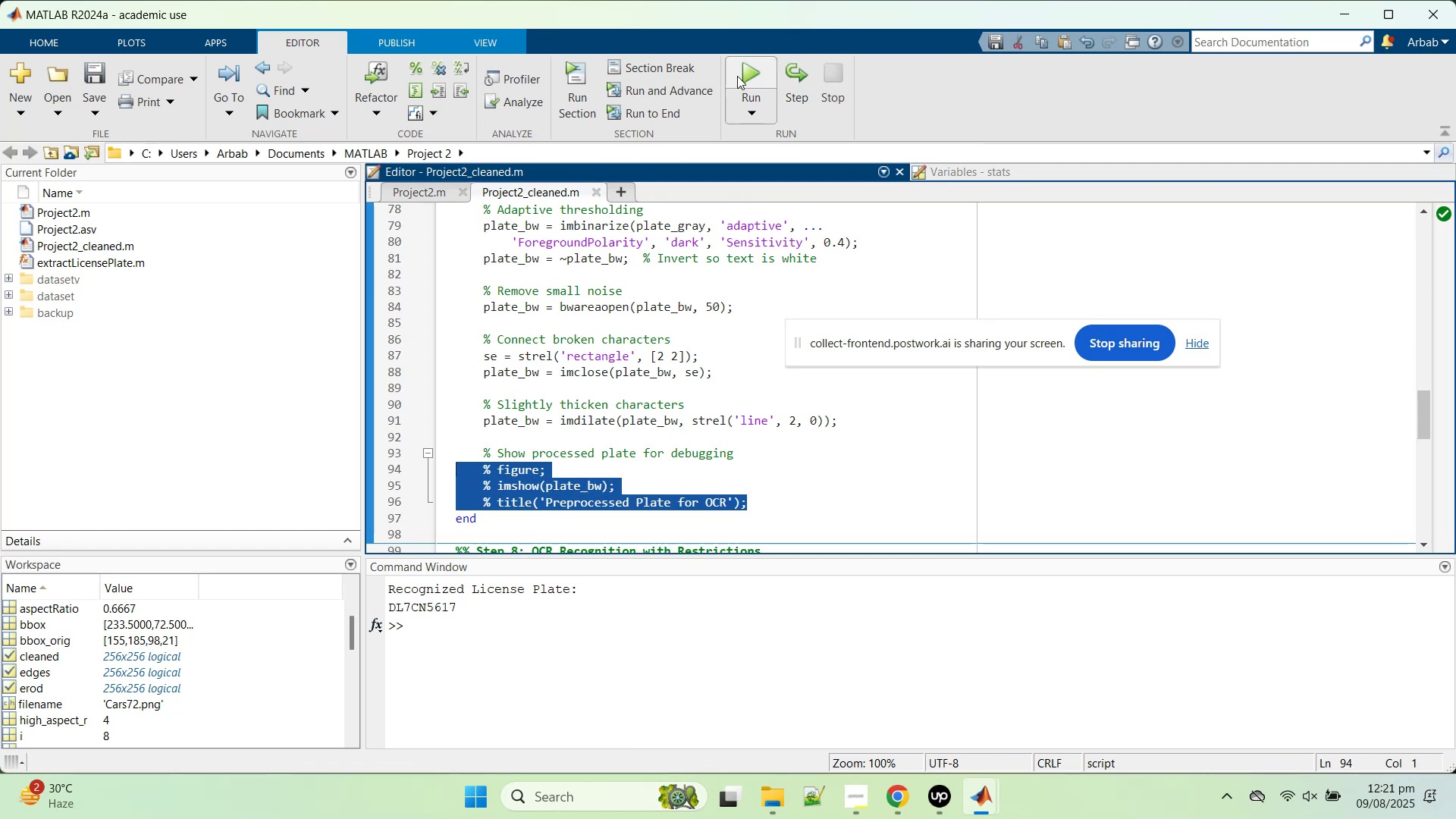 
left_click([737, 76])
 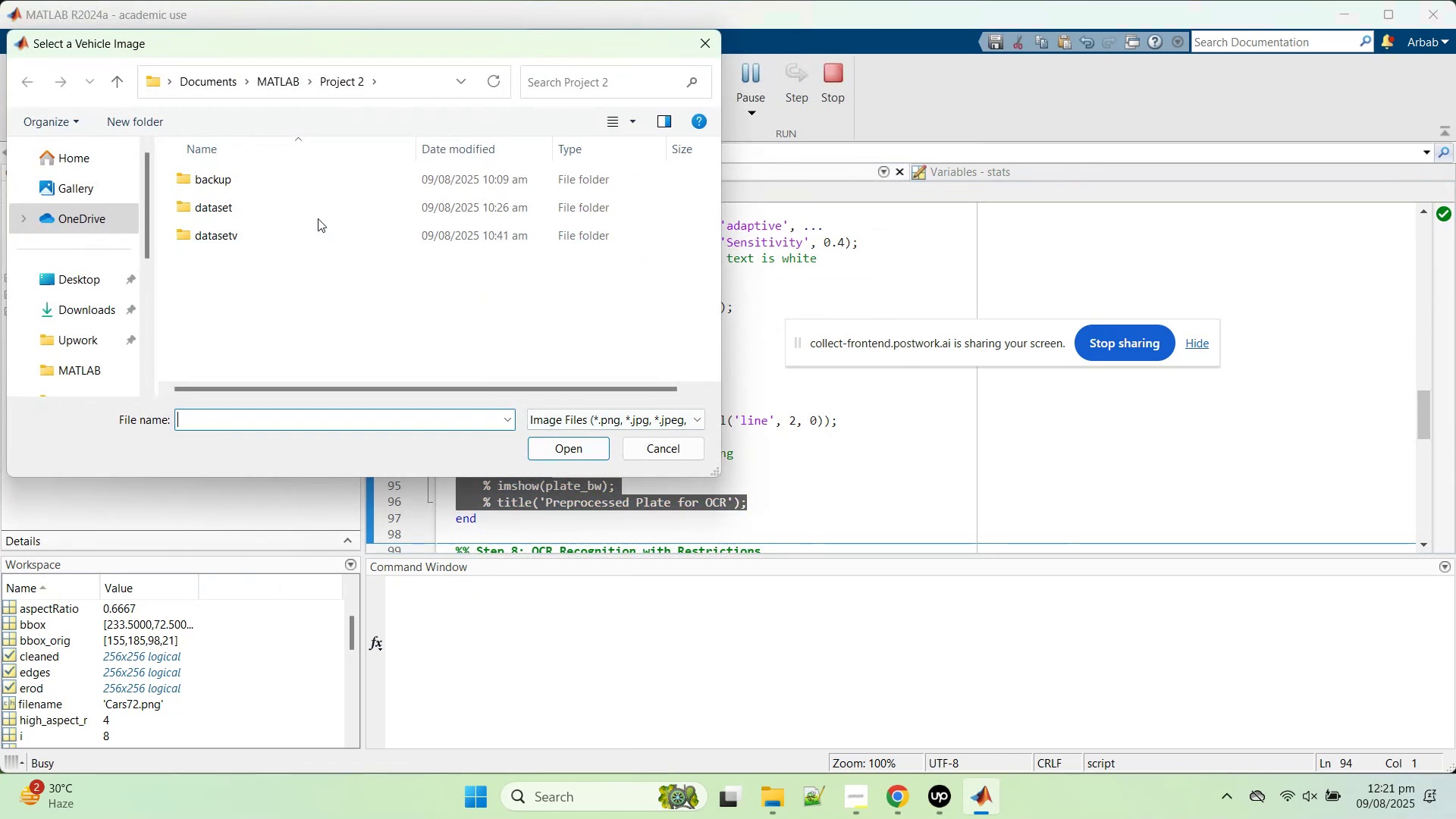 
double_click([310, 202])
 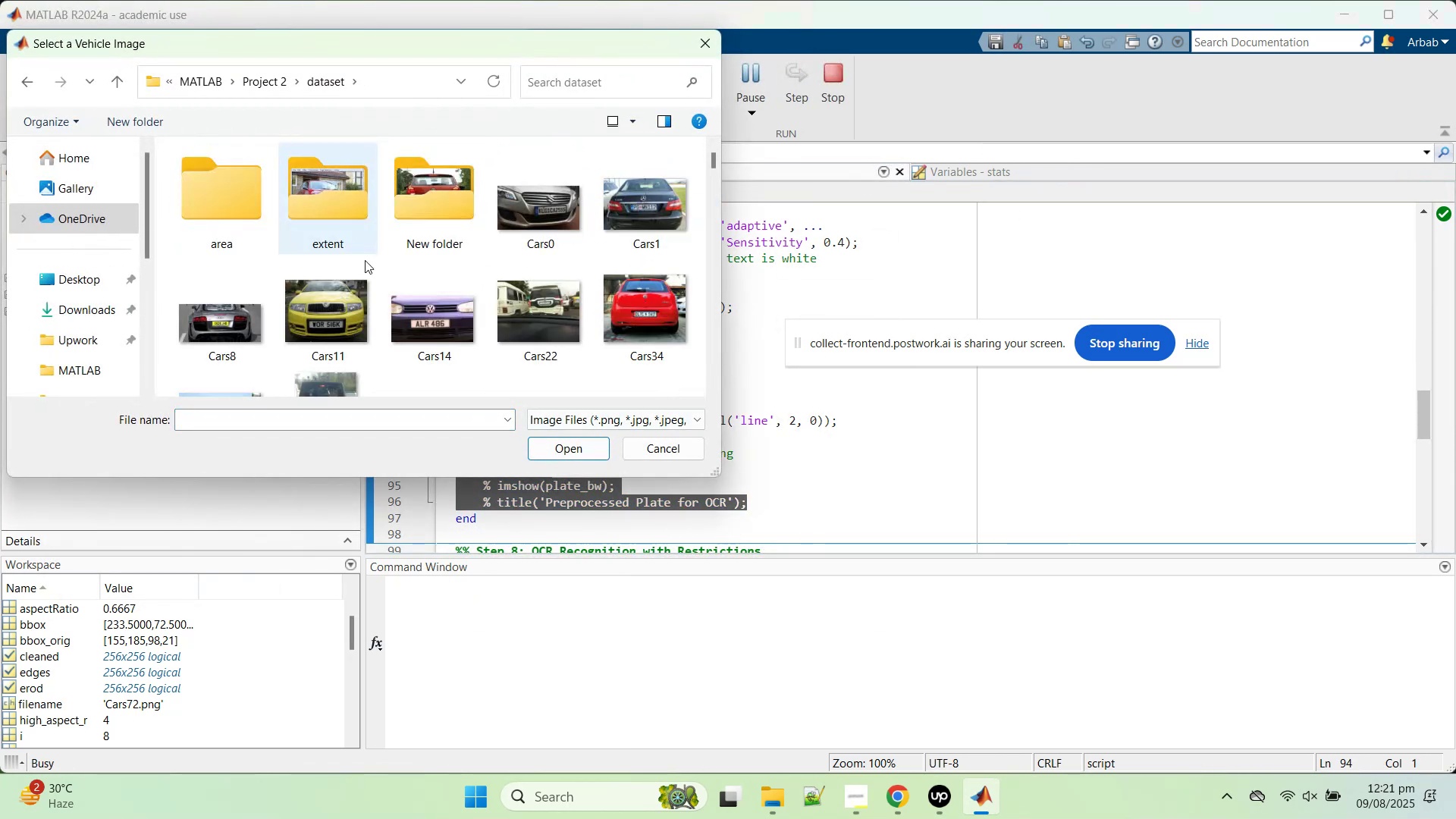 
scroll: coordinate [348, 308], scroll_direction: down, amount: 8.0
 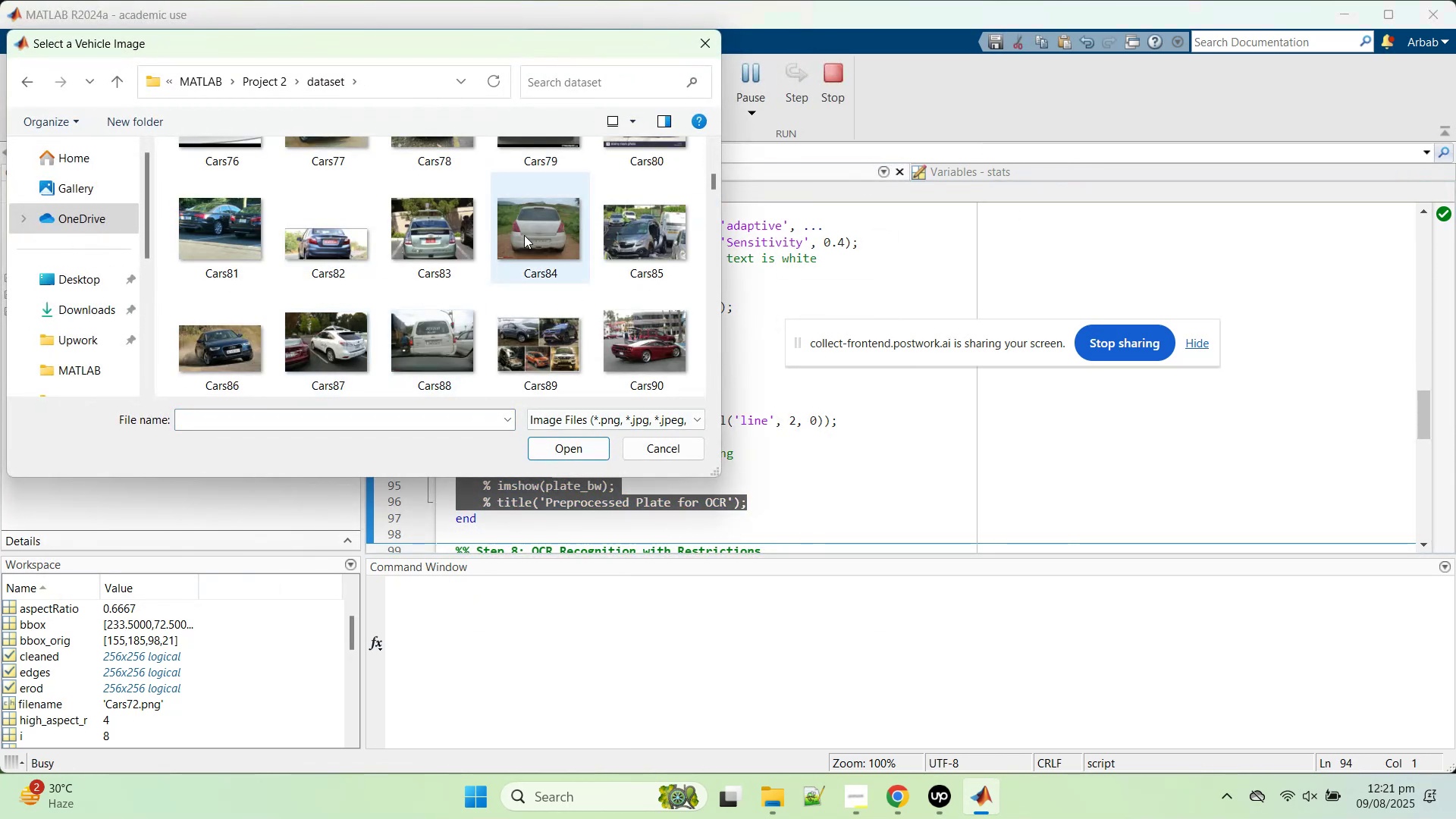 
double_click([524, 235])
 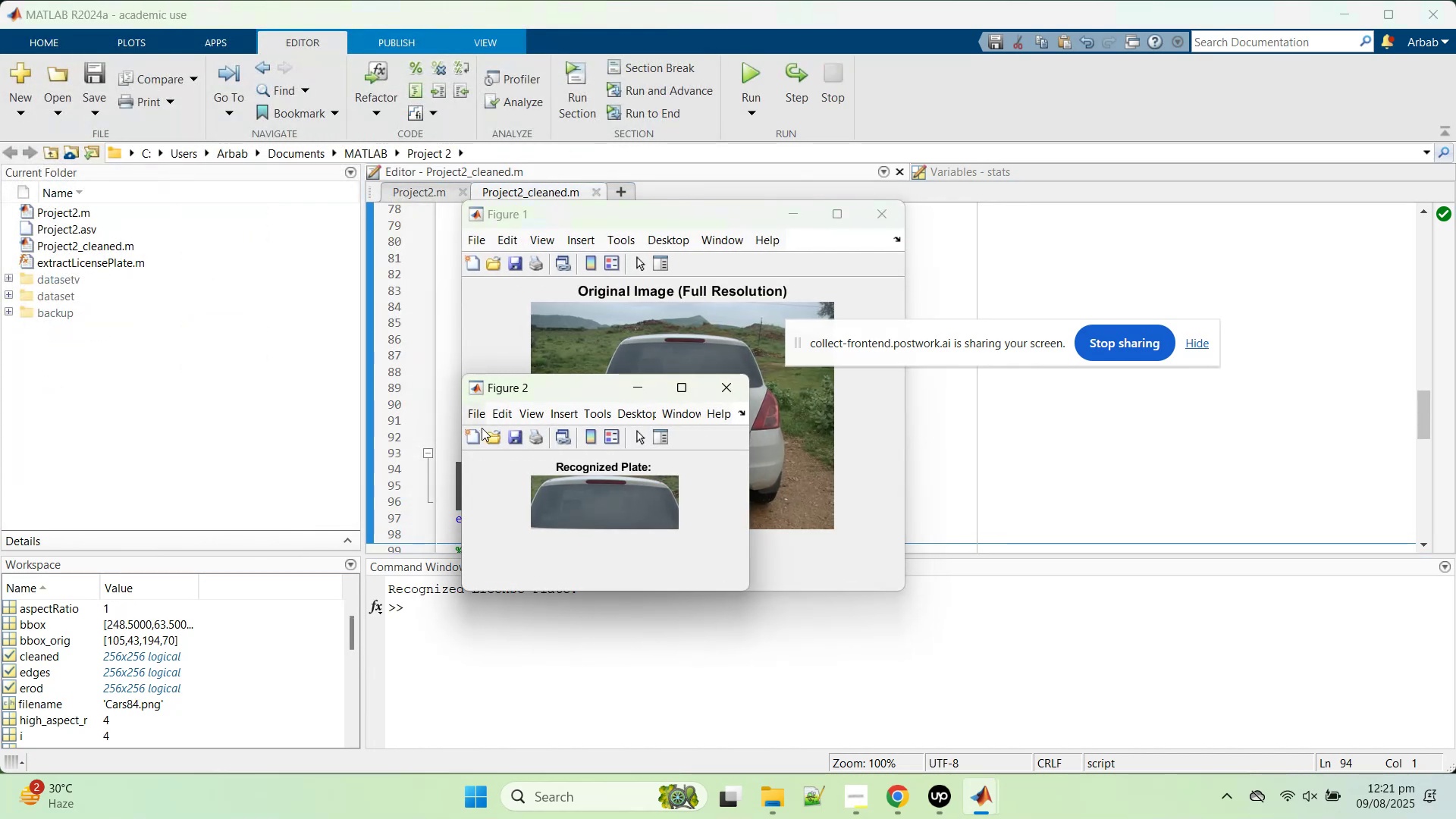 
left_click([695, 0])
 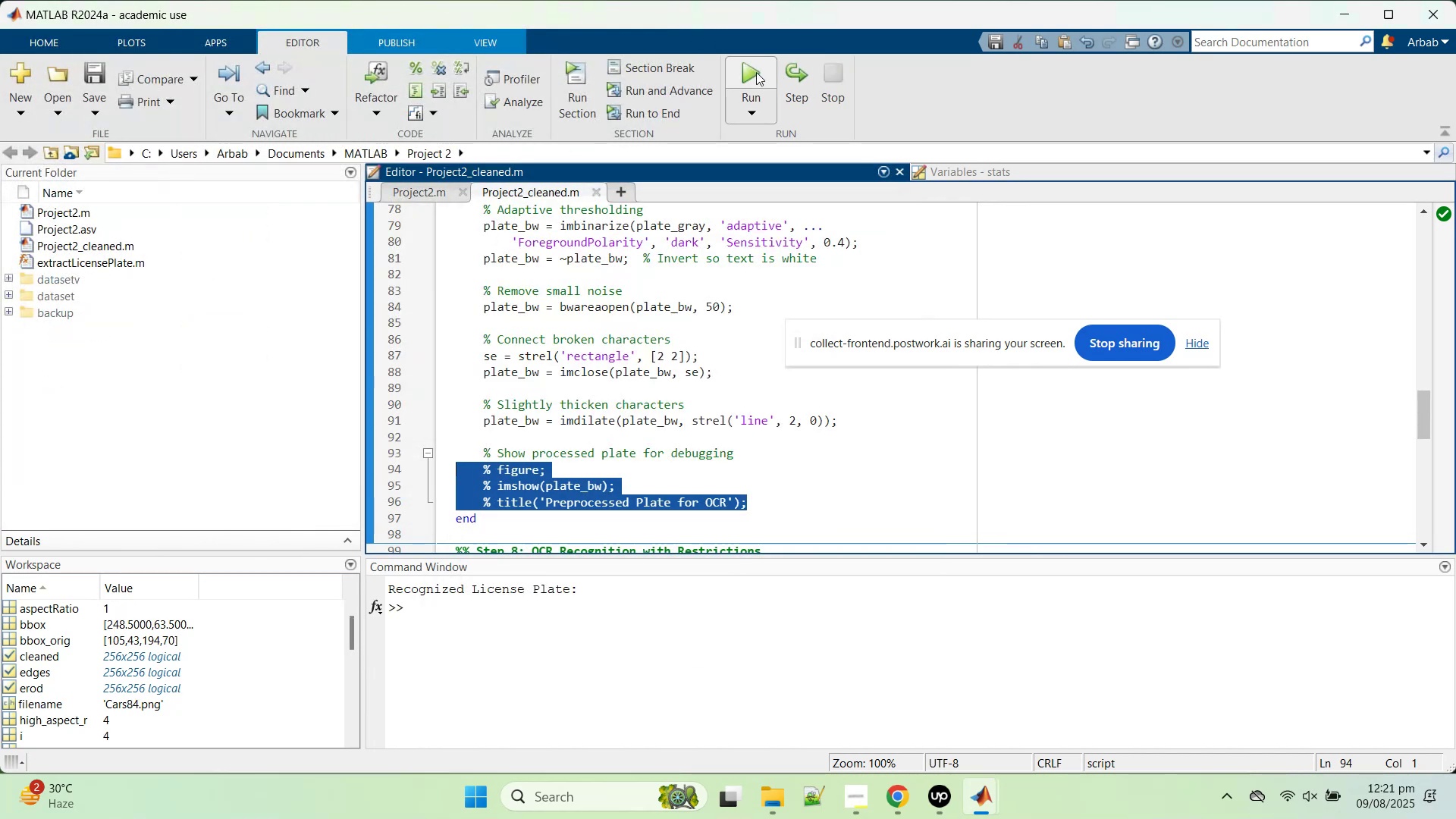 
left_click([756, 72])
 